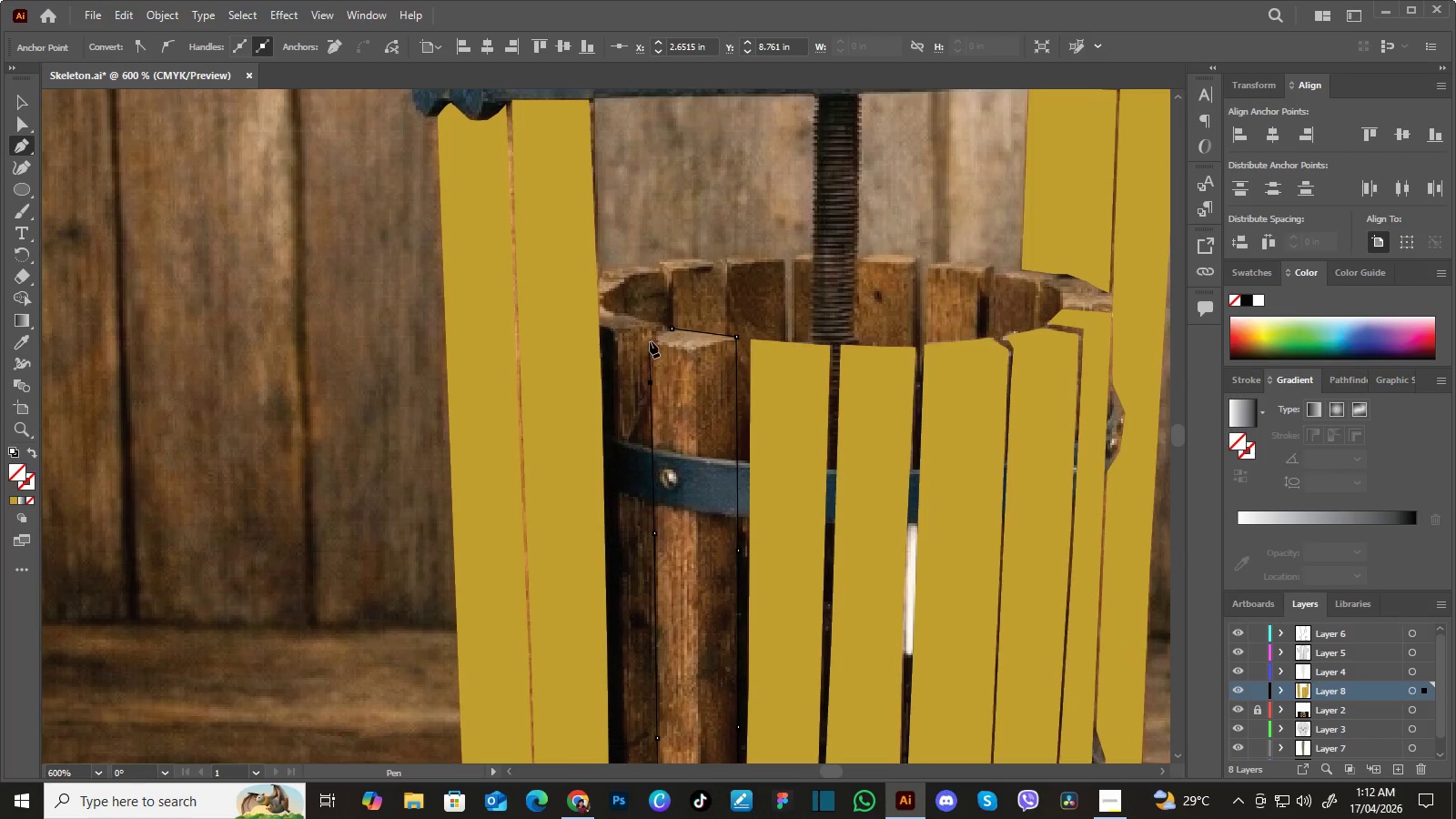 
left_click([650, 340])
 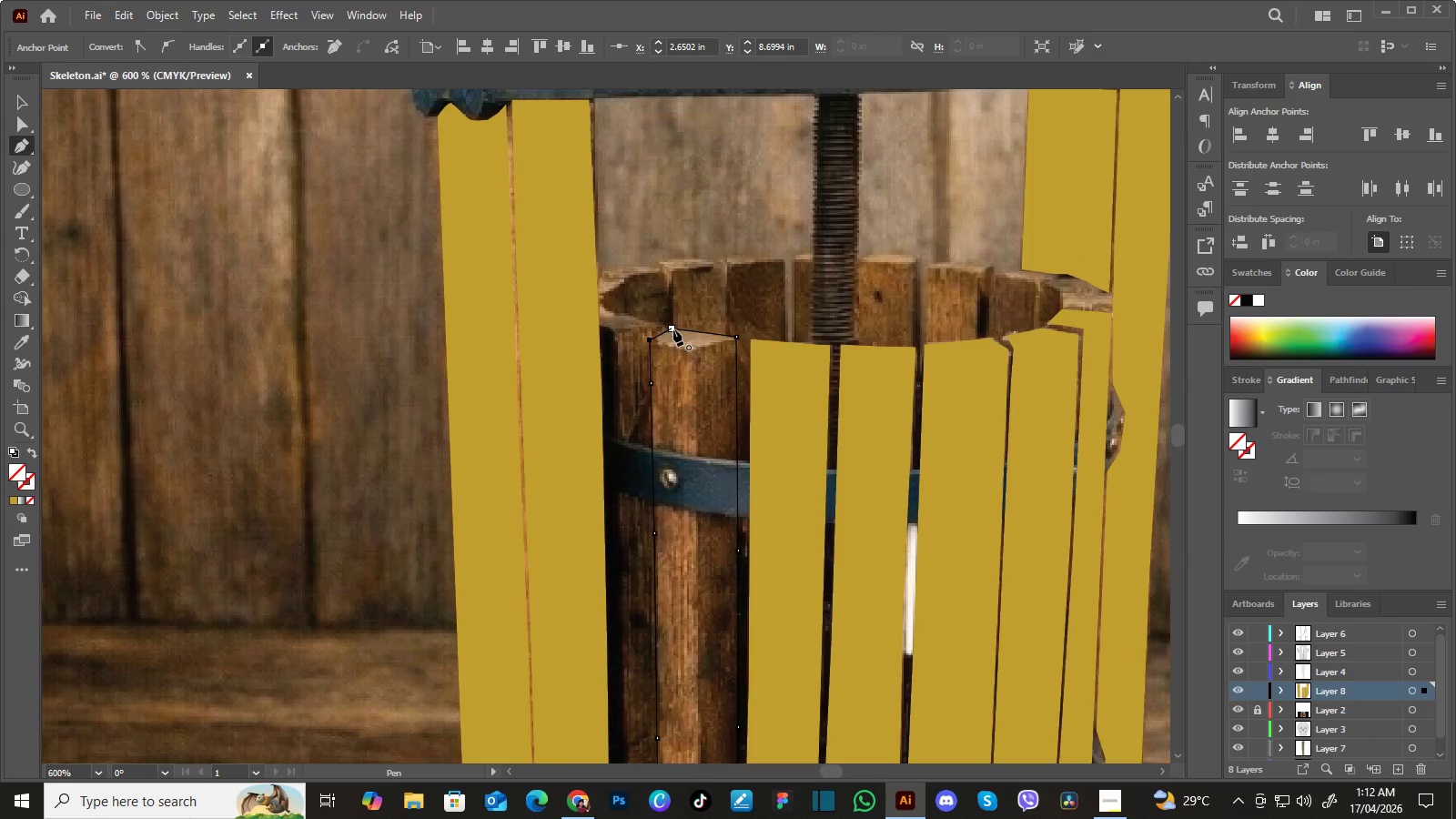 
left_click([673, 329])
 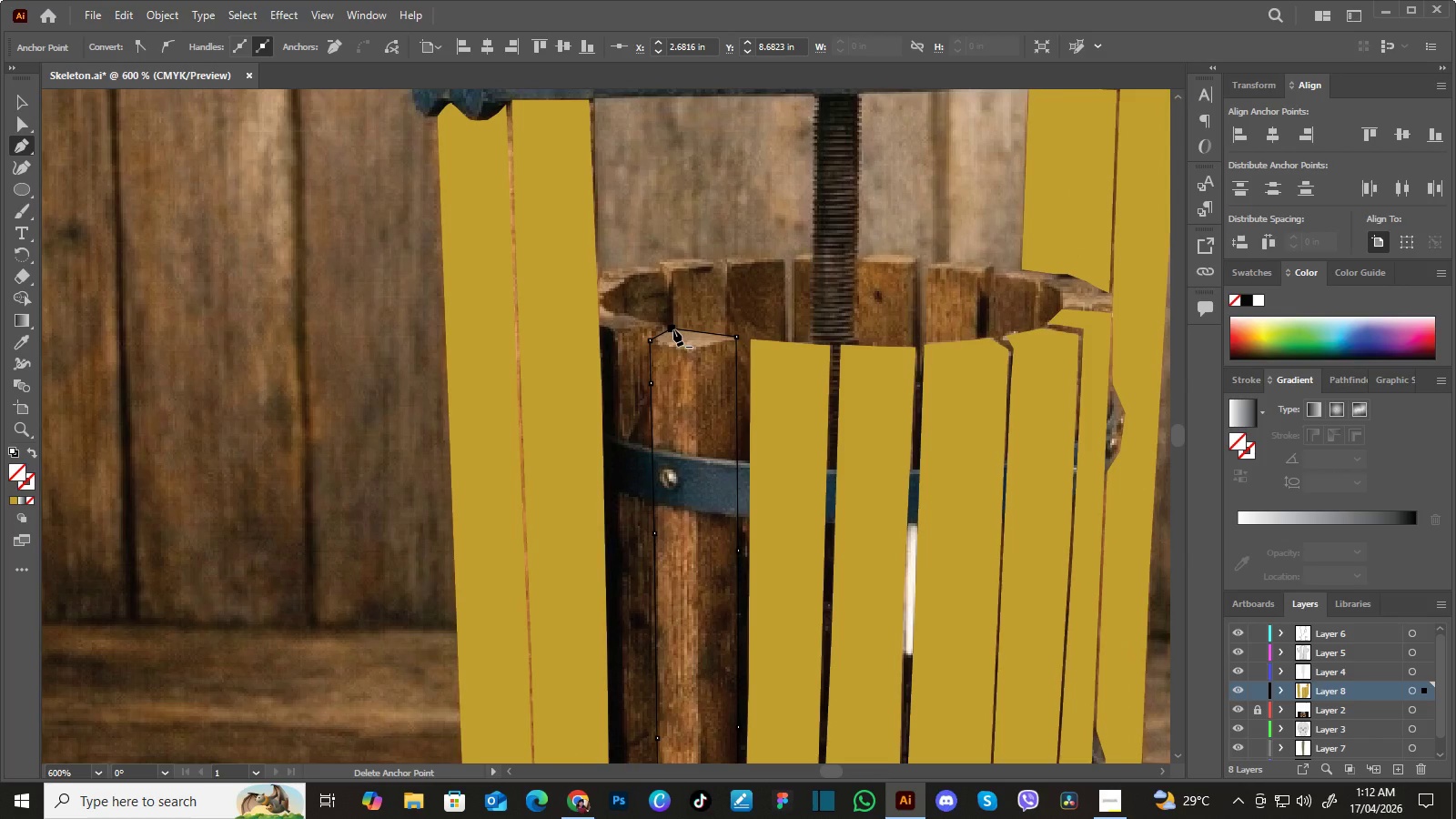 
key(I)
 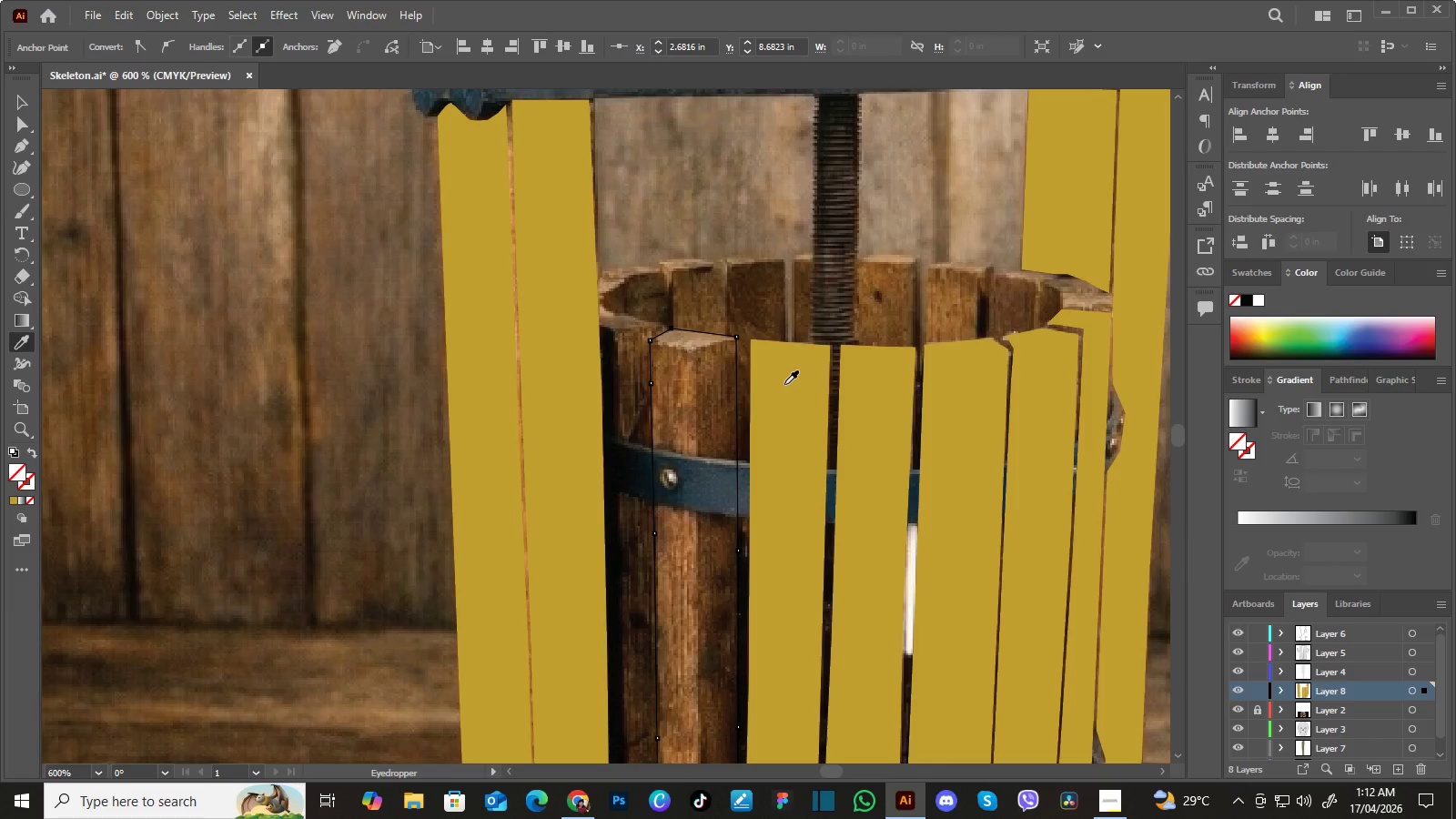 
left_click([784, 384])
 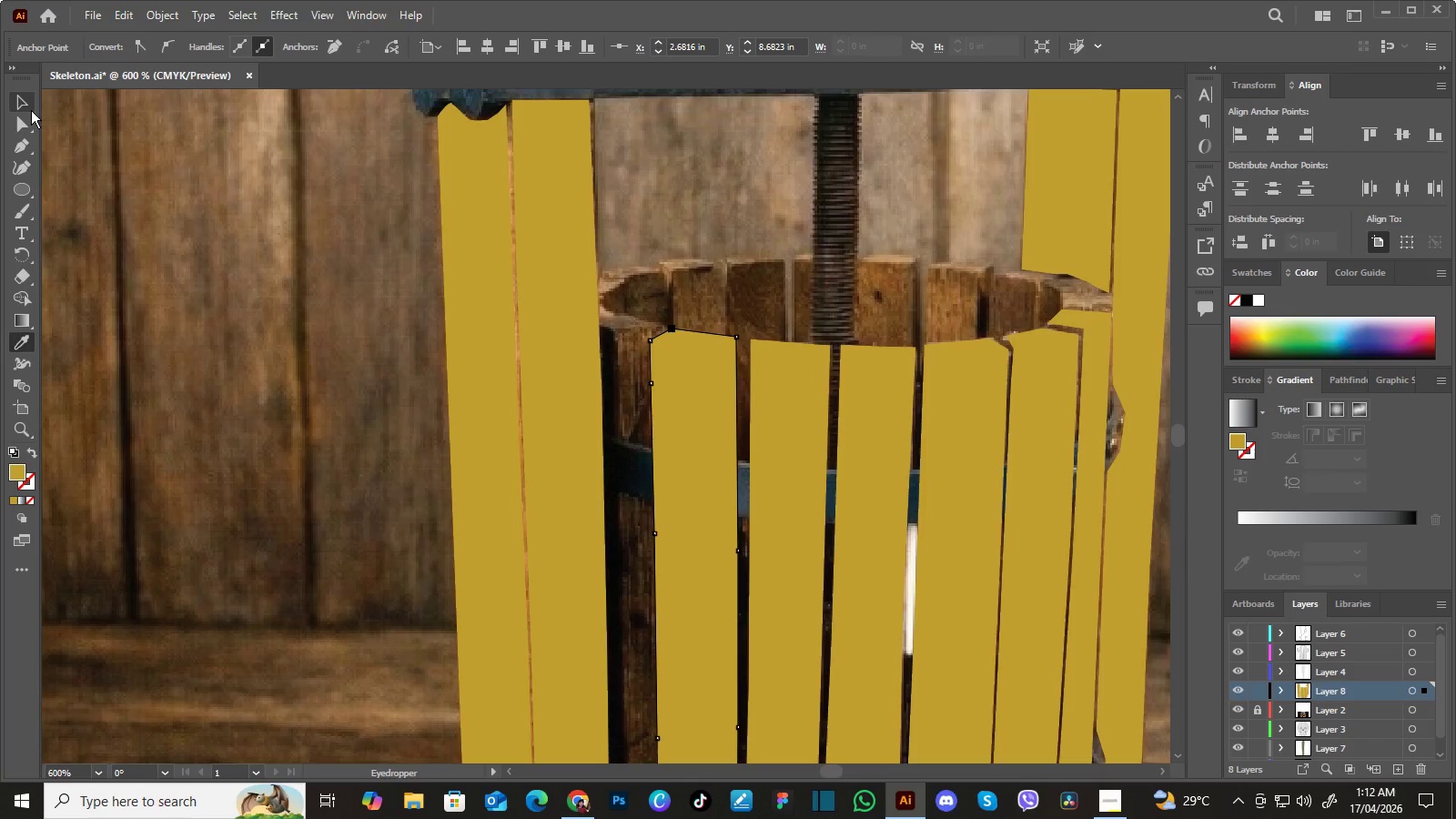 
double_click([236, 210])
 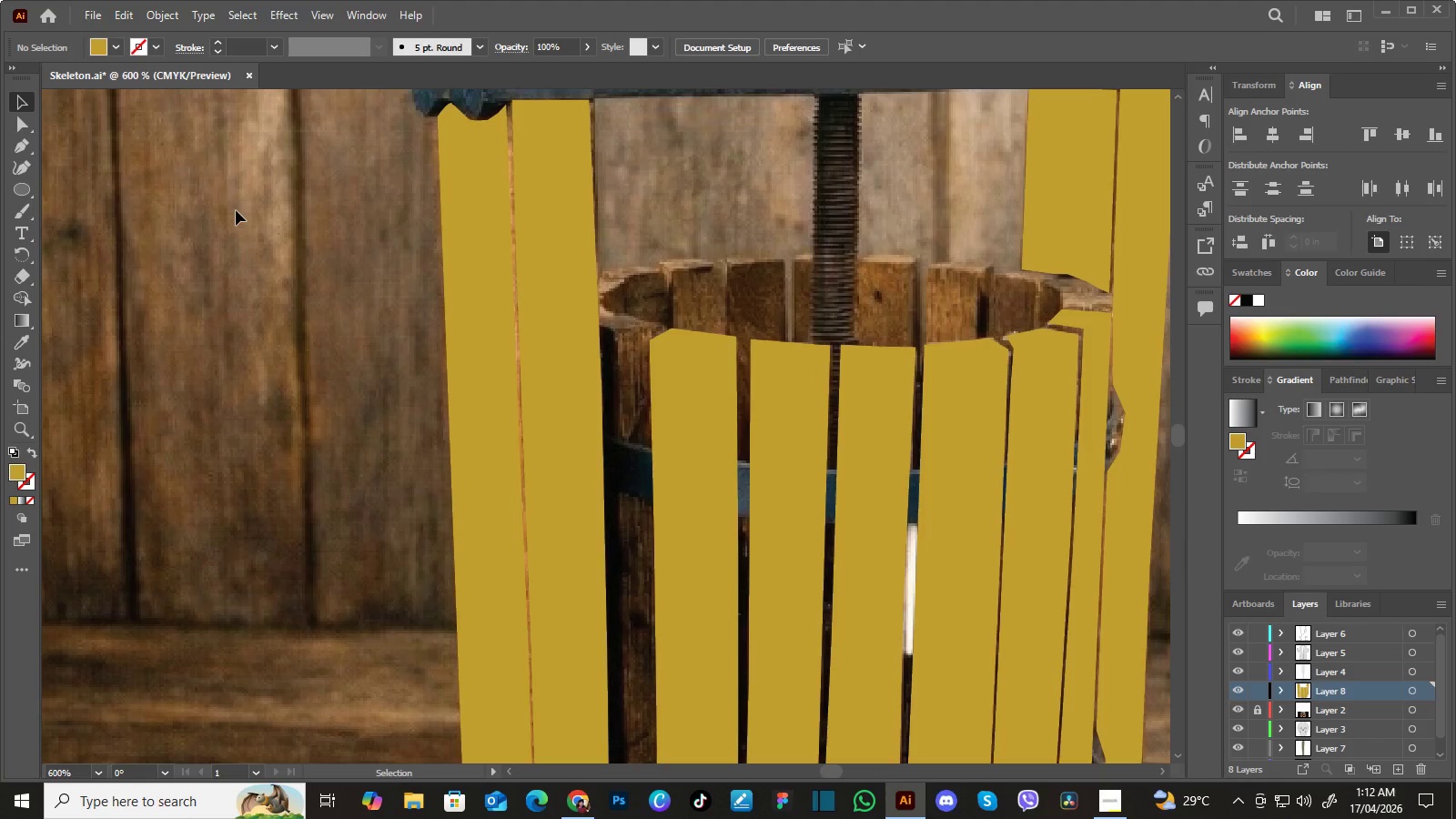 
key(P)
 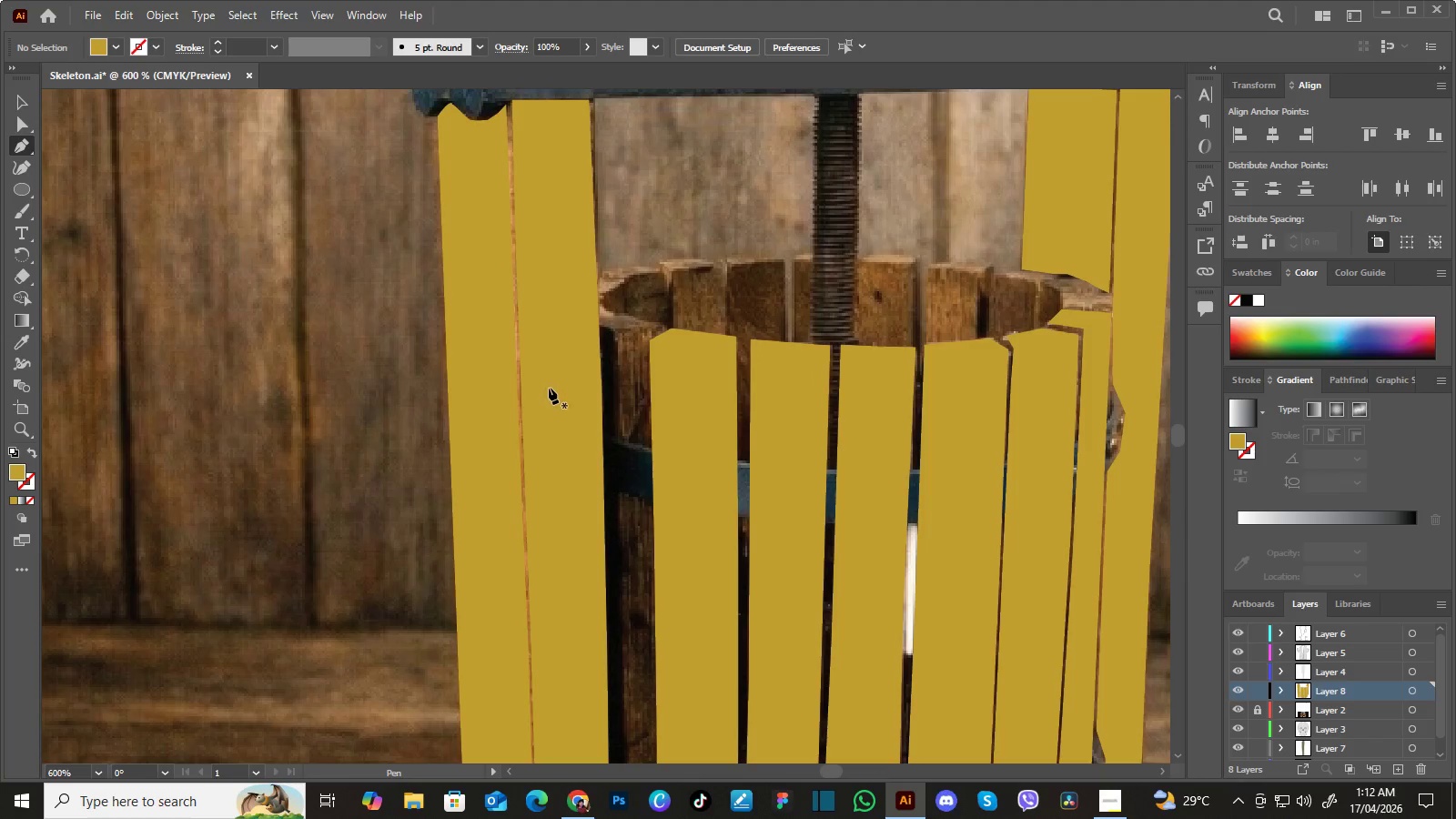 
hold_key(key=Space, duration=1.39)
 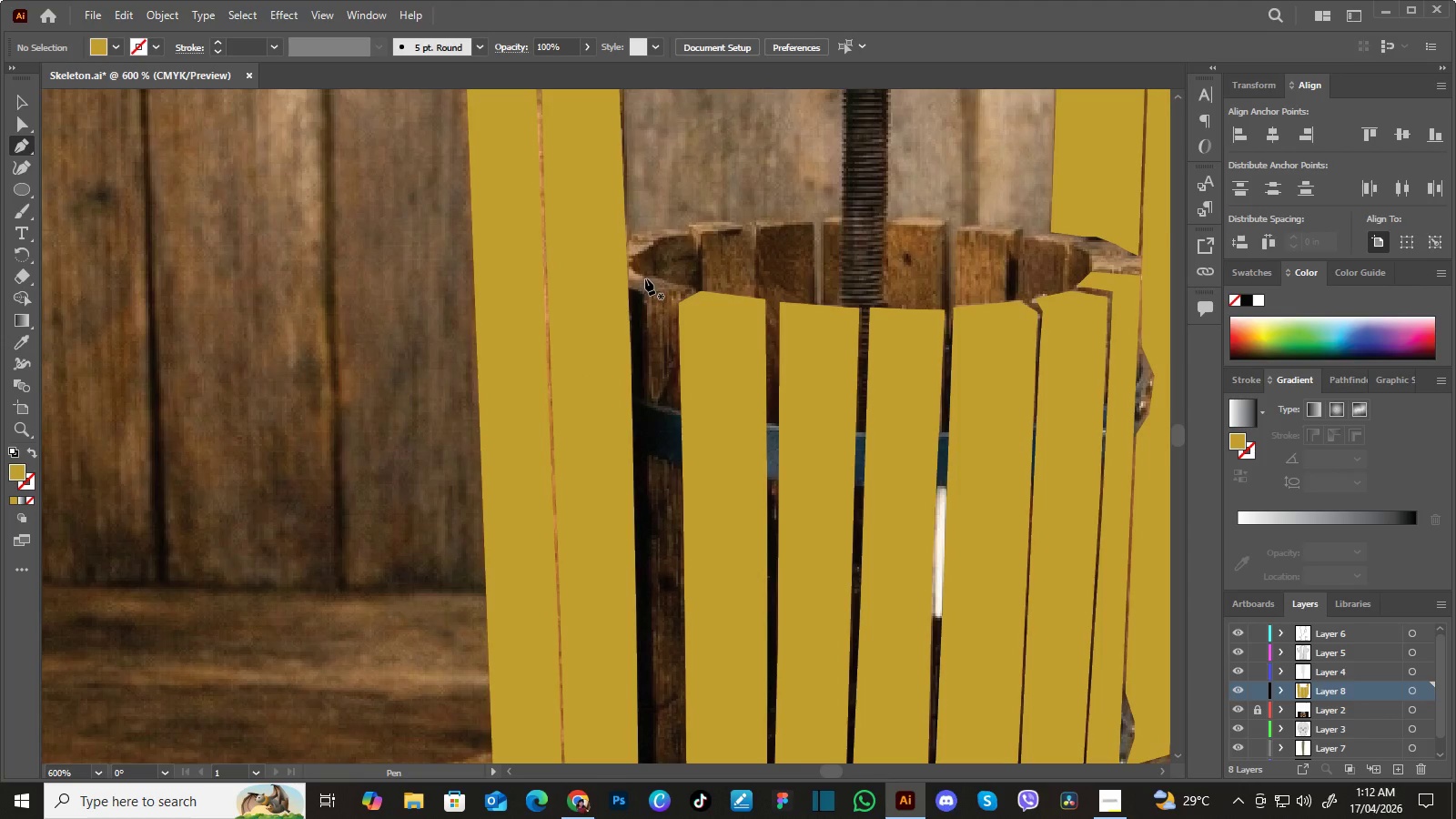 
left_click_drag(start_coordinate=[547, 416], to_coordinate=[575, 357])
 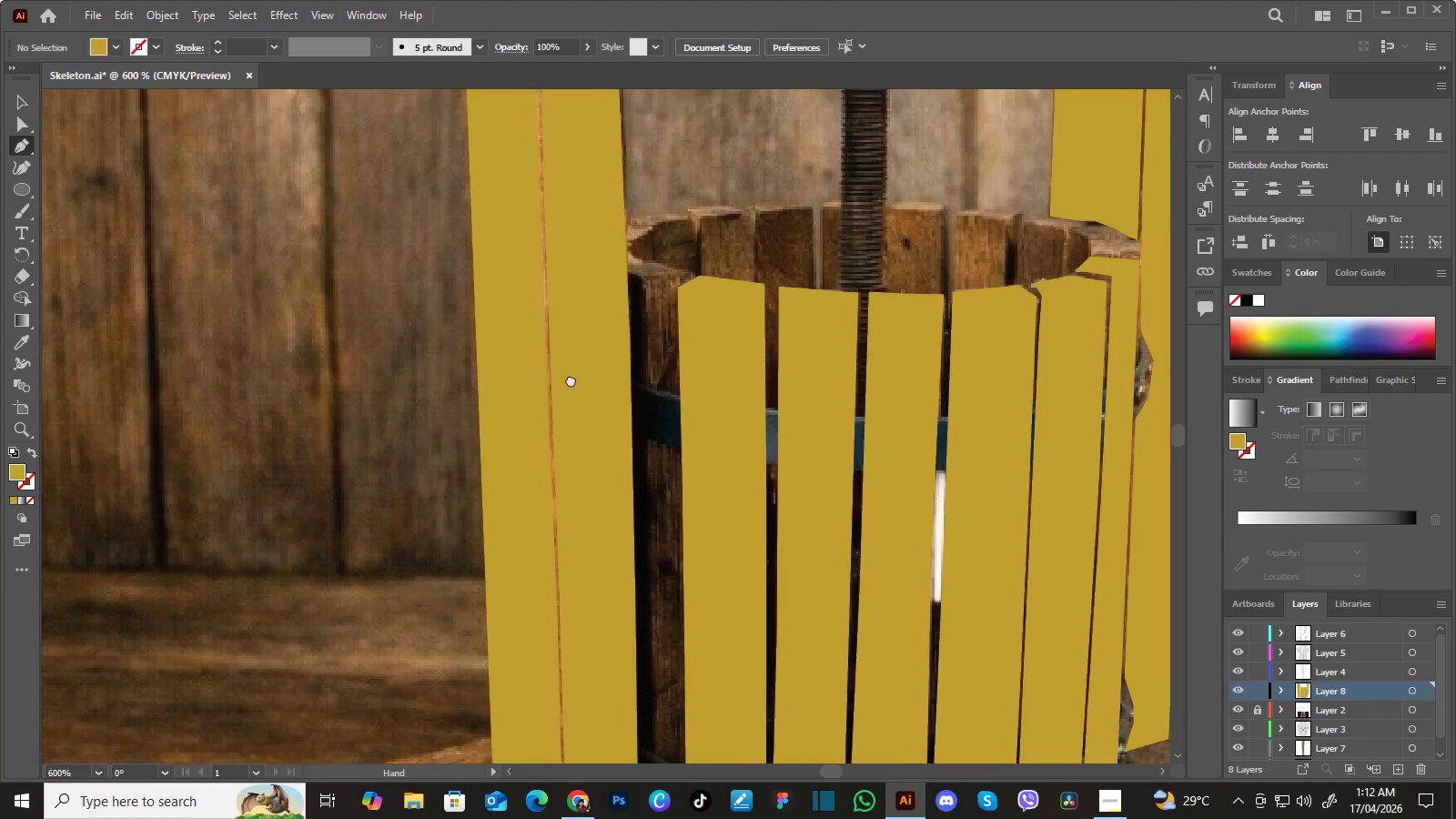 
left_click_drag(start_coordinate=[571, 364], to_coordinate=[571, 385])
 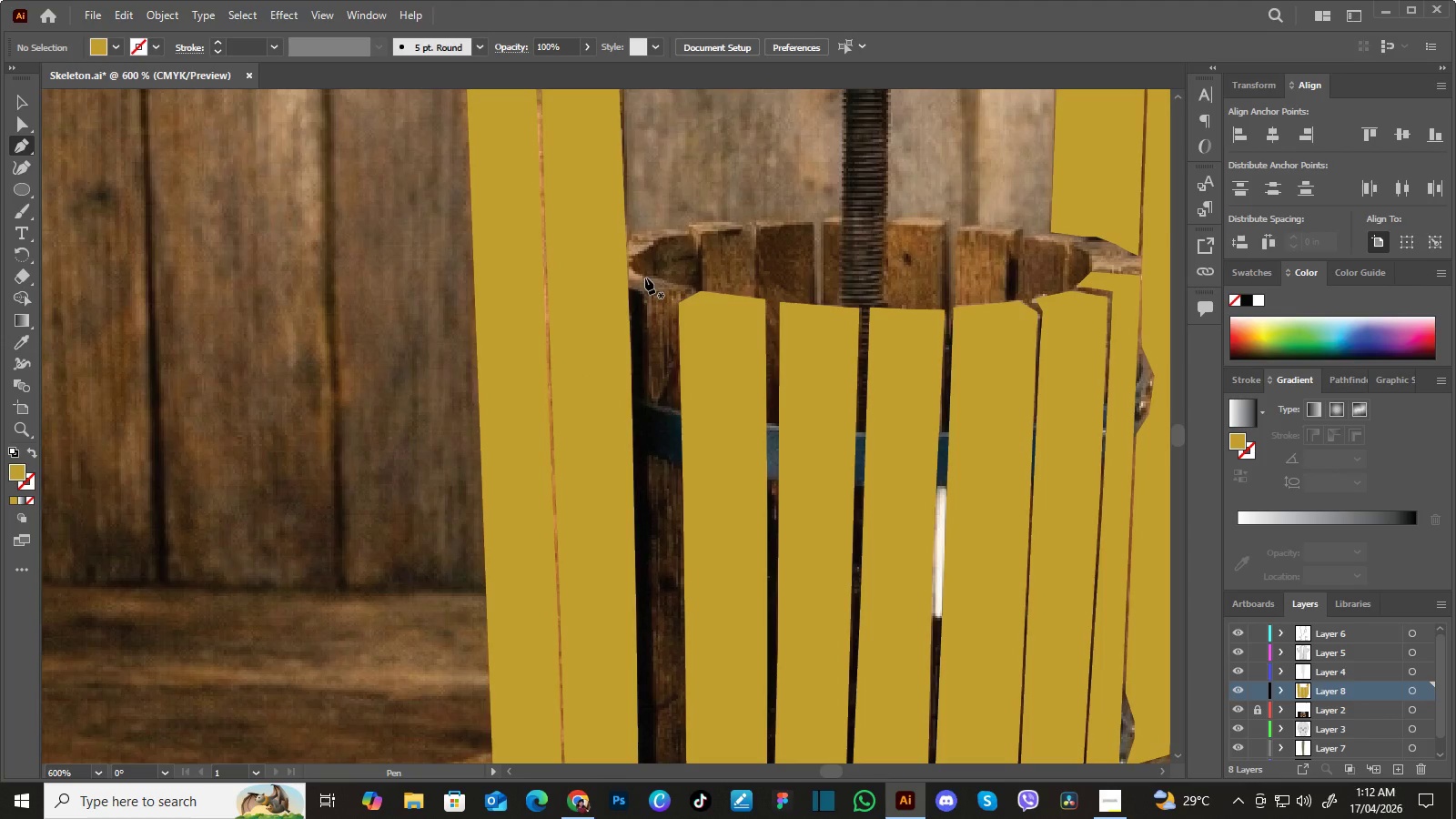 
left_click([645, 277])
 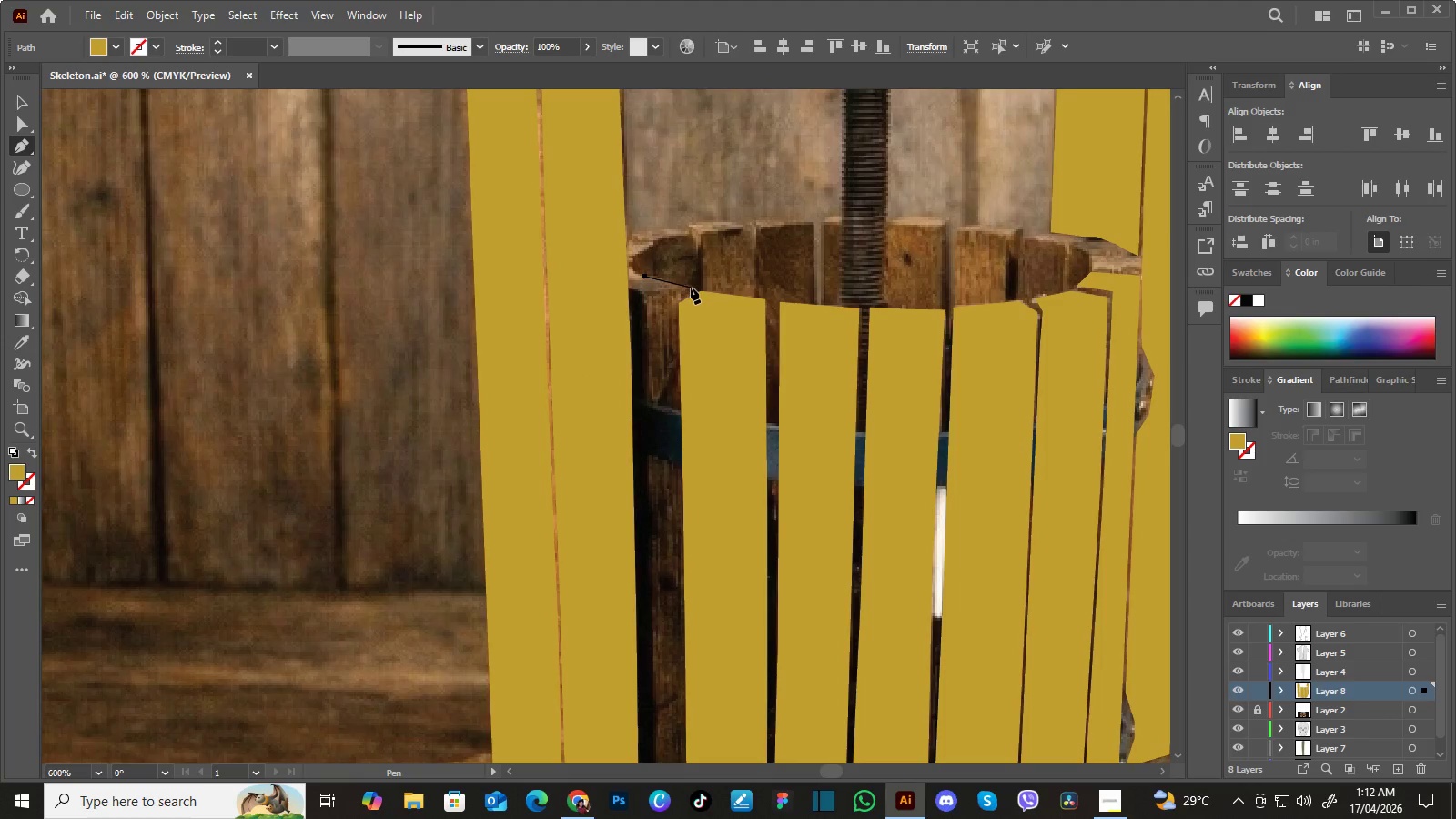 
left_click([691, 288])
 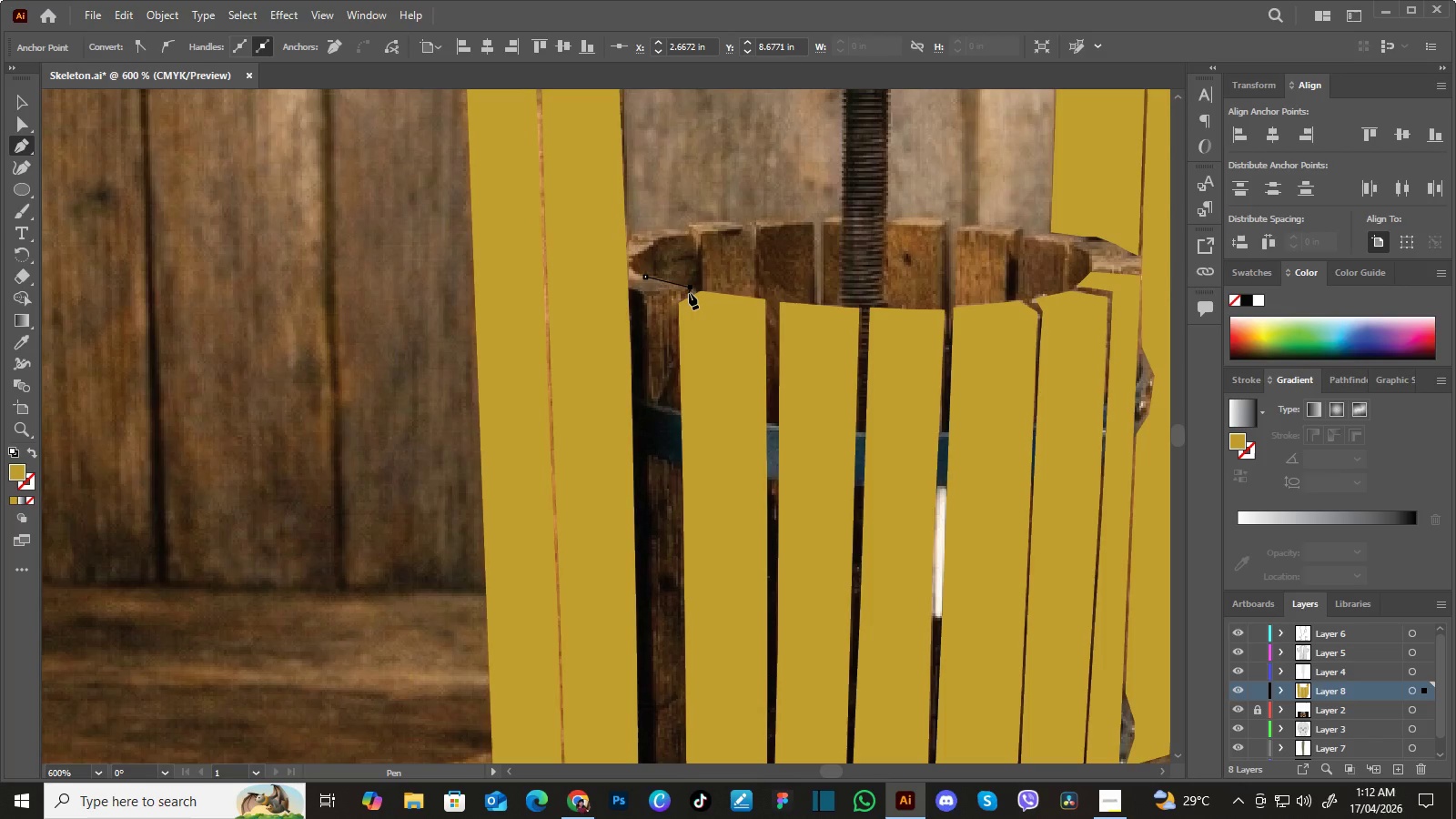 
left_click([689, 293])
 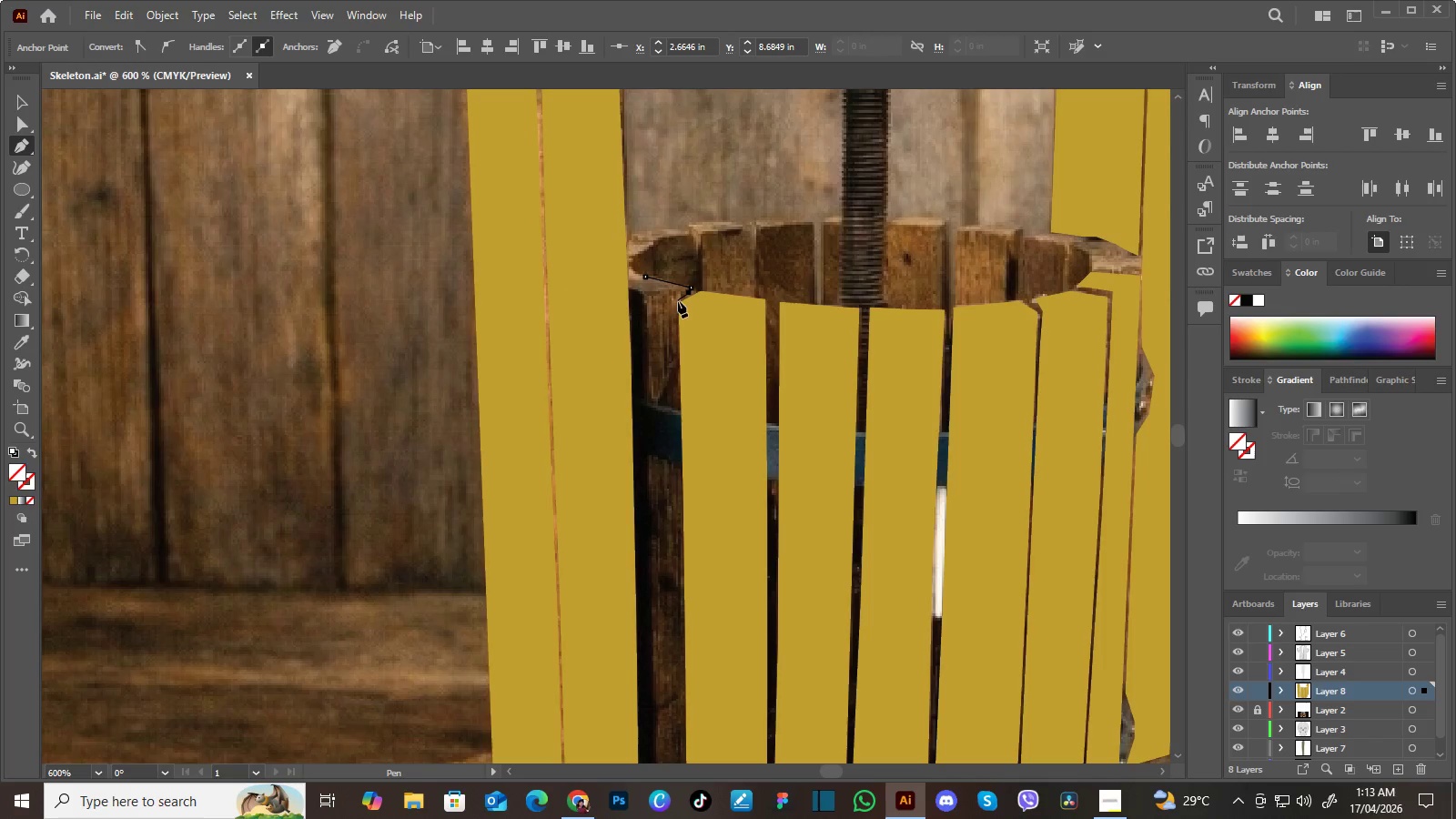 
wait(5.16)
 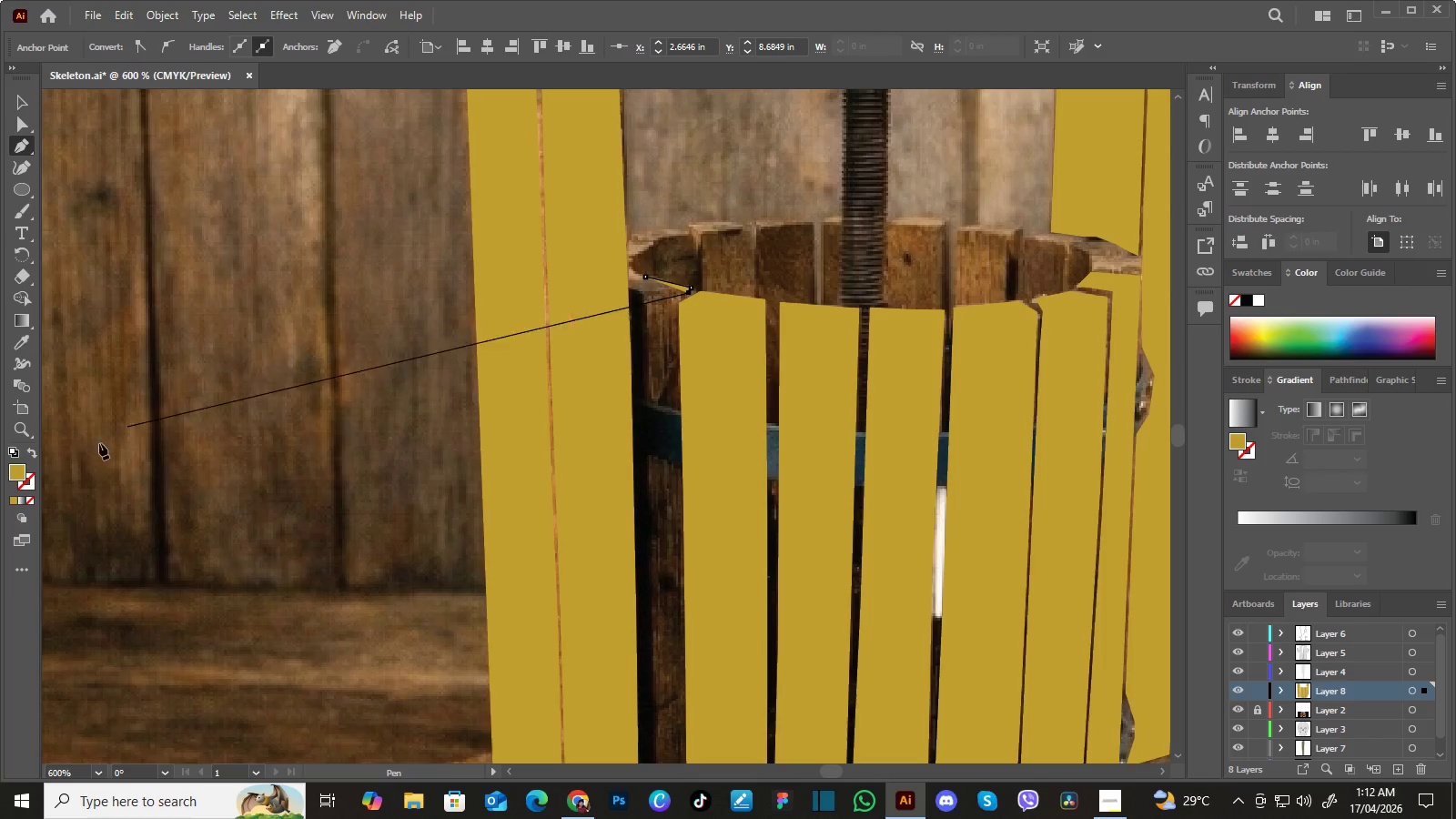 
left_click([675, 302])
 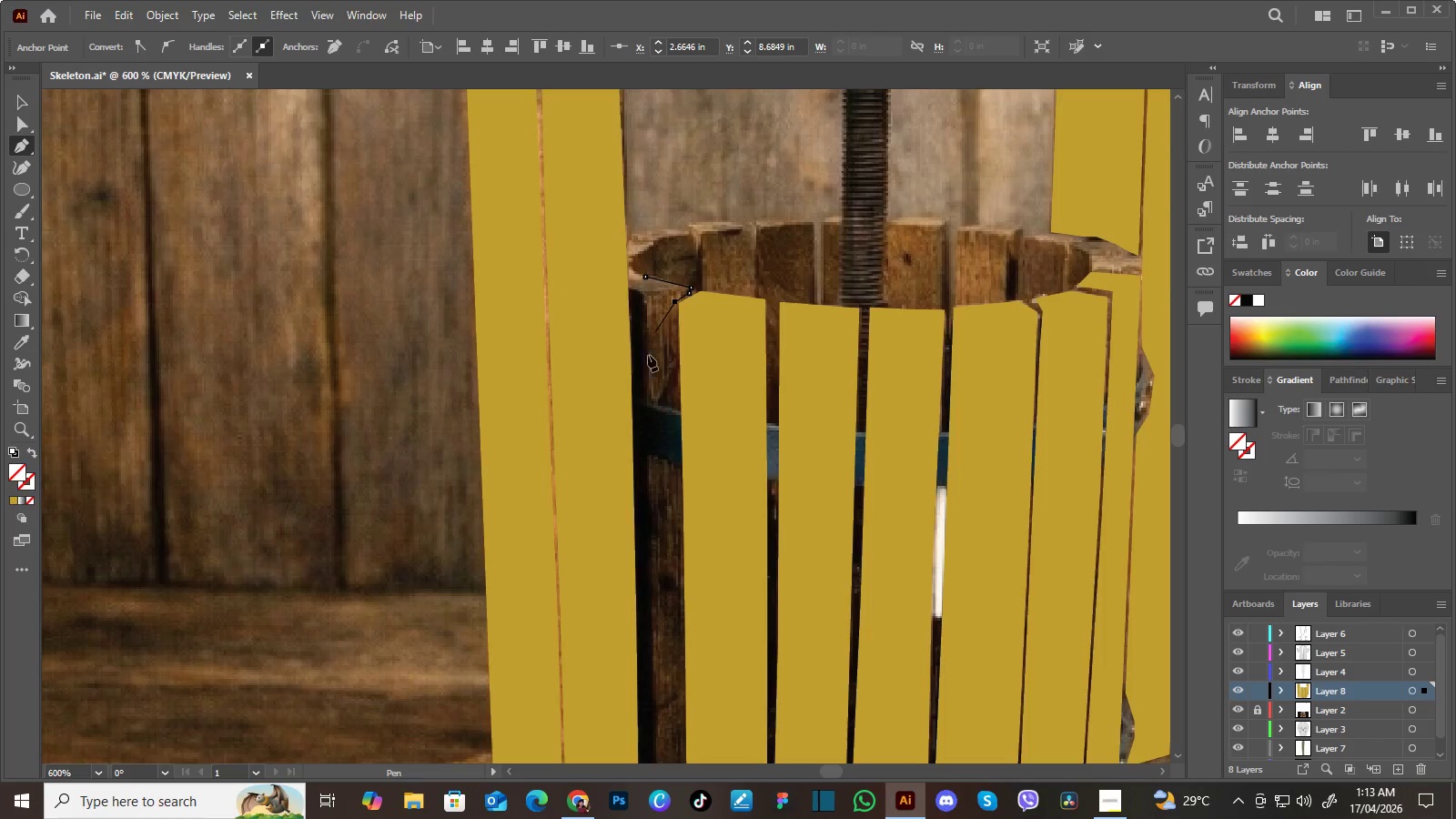 
hold_key(key=Space, duration=0.73)
 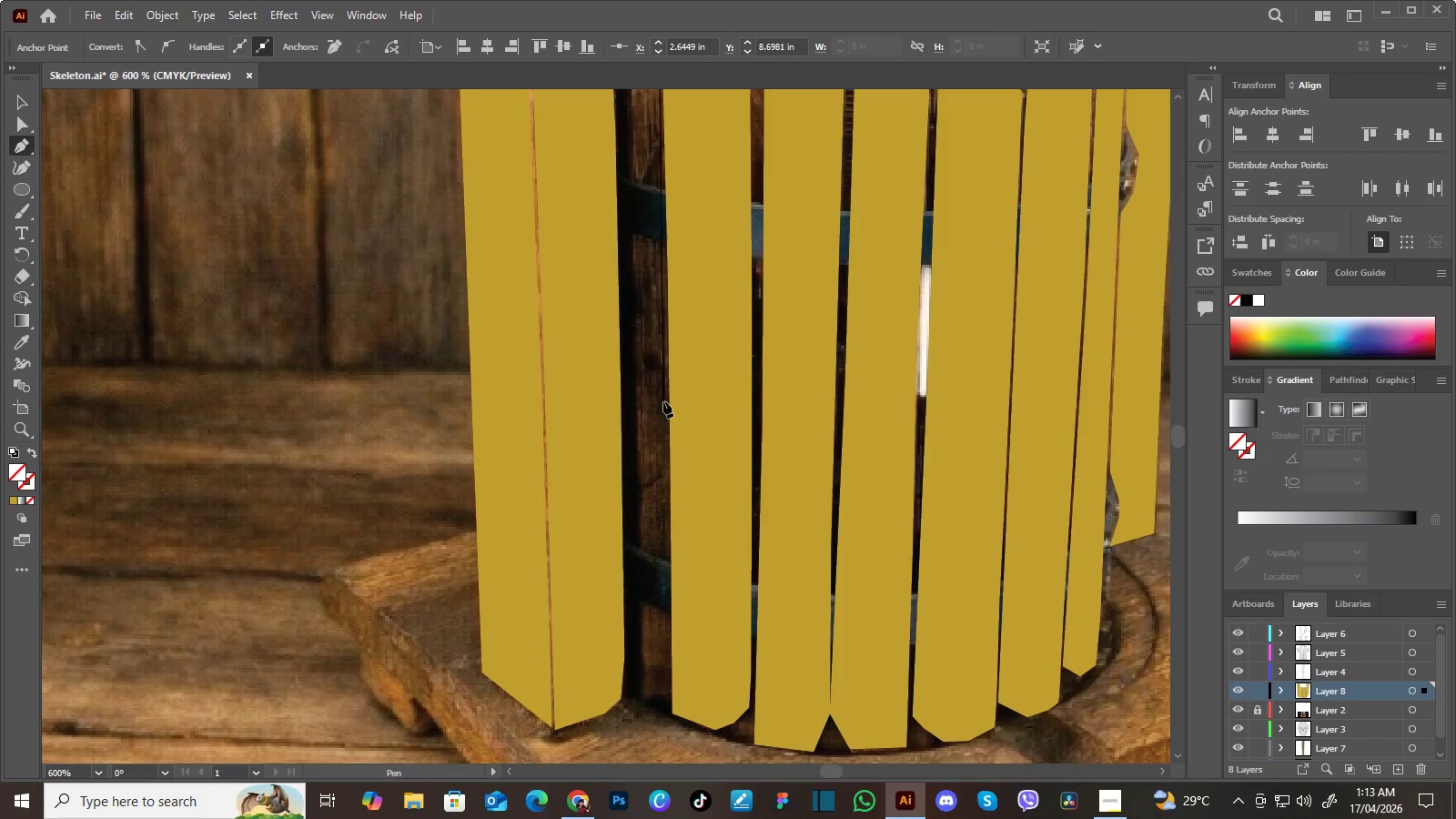 
left_click_drag(start_coordinate=[648, 434], to_coordinate=[632, 213])
 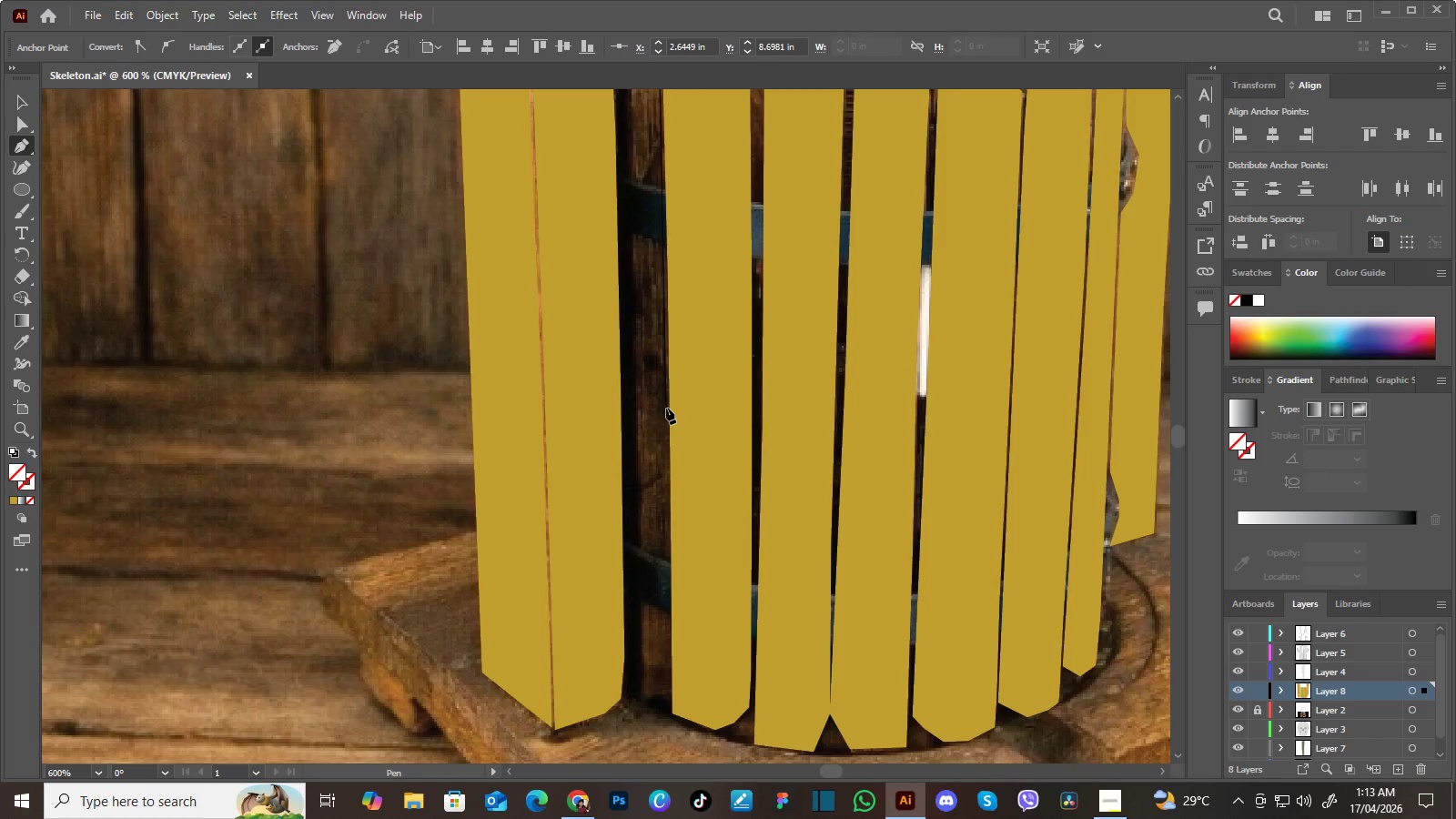 
left_click([666, 410])
 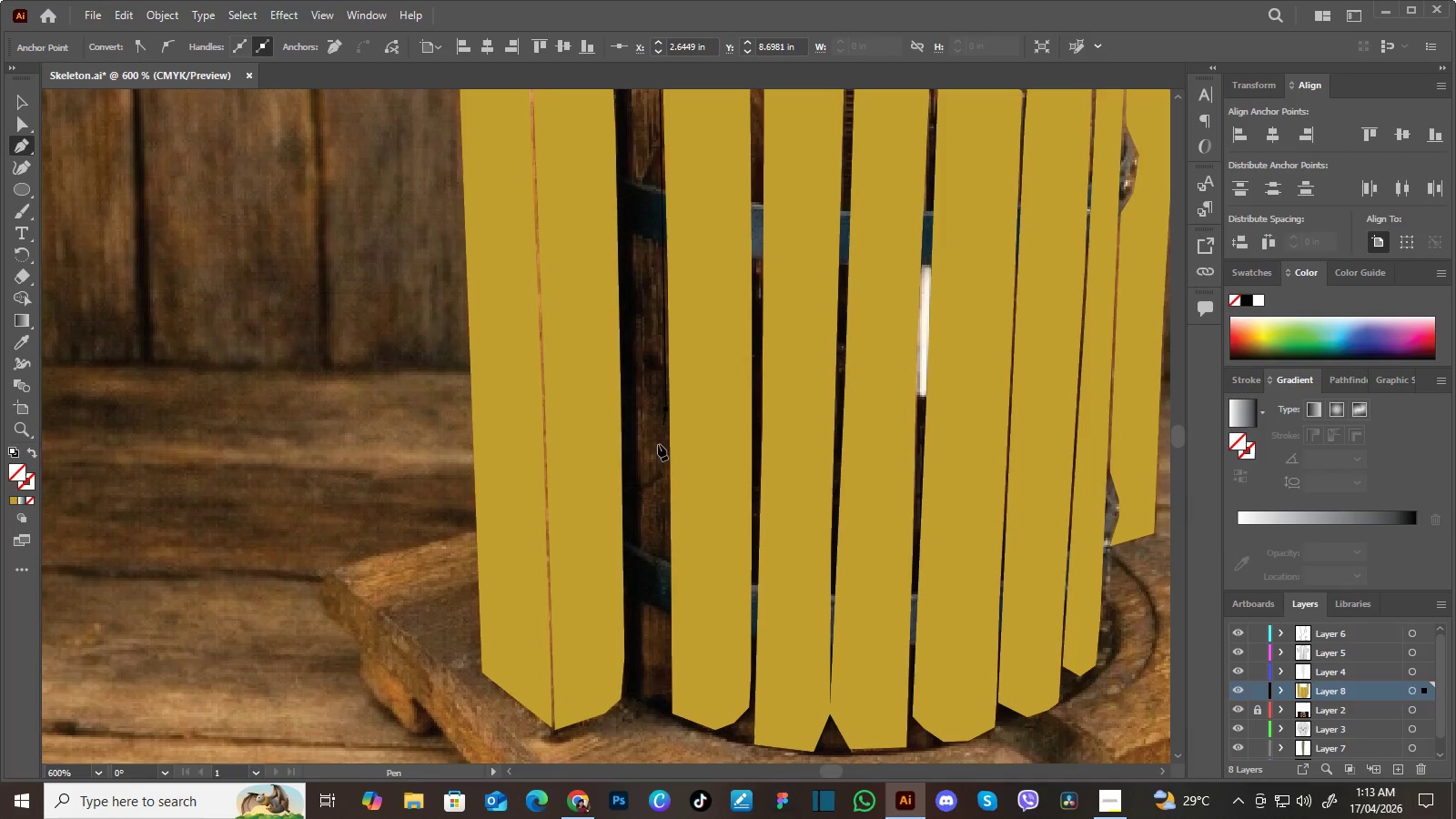 
hold_key(key=Space, duration=0.67)
 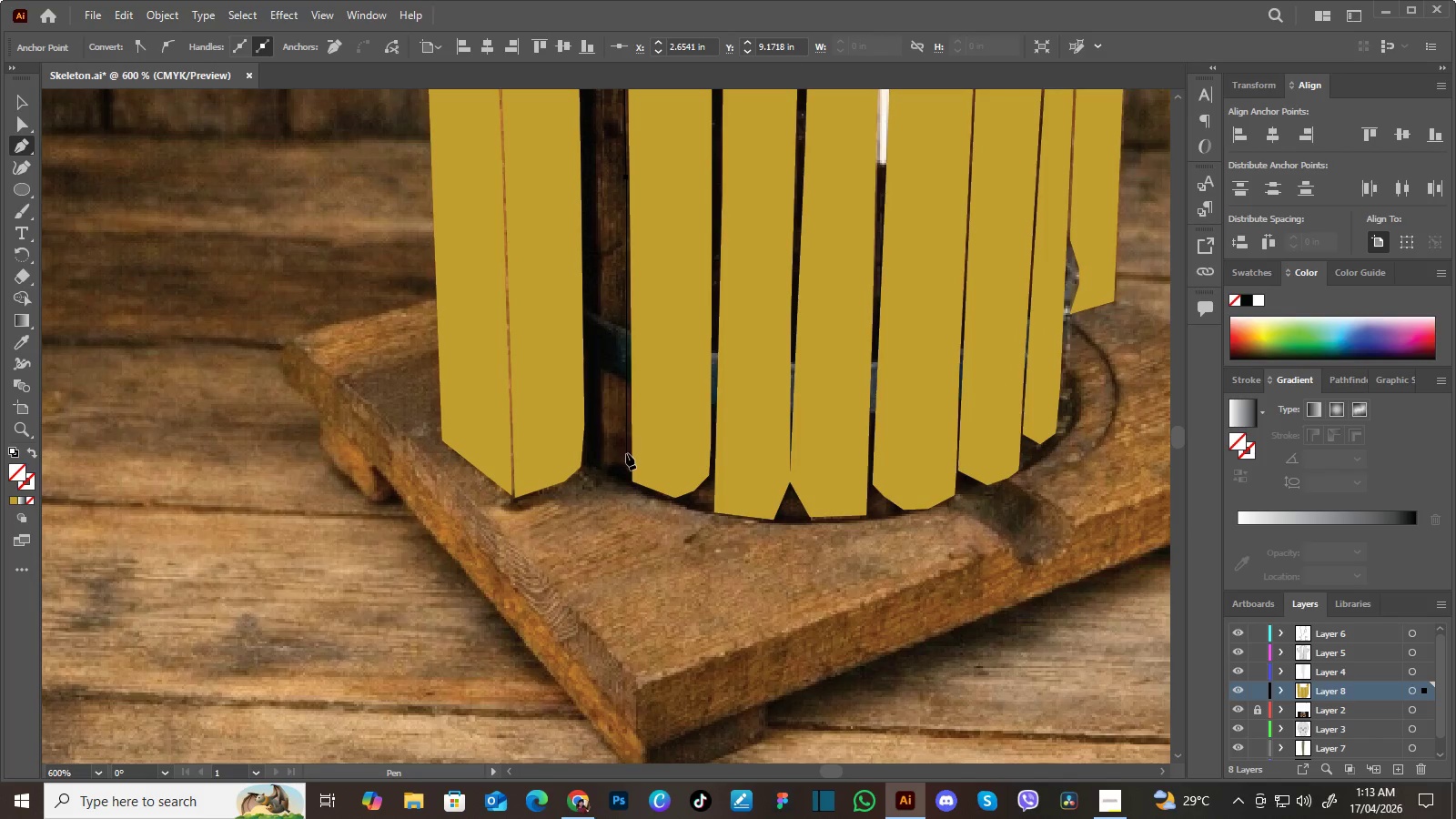 
left_click_drag(start_coordinate=[656, 518], to_coordinate=[616, 279])
 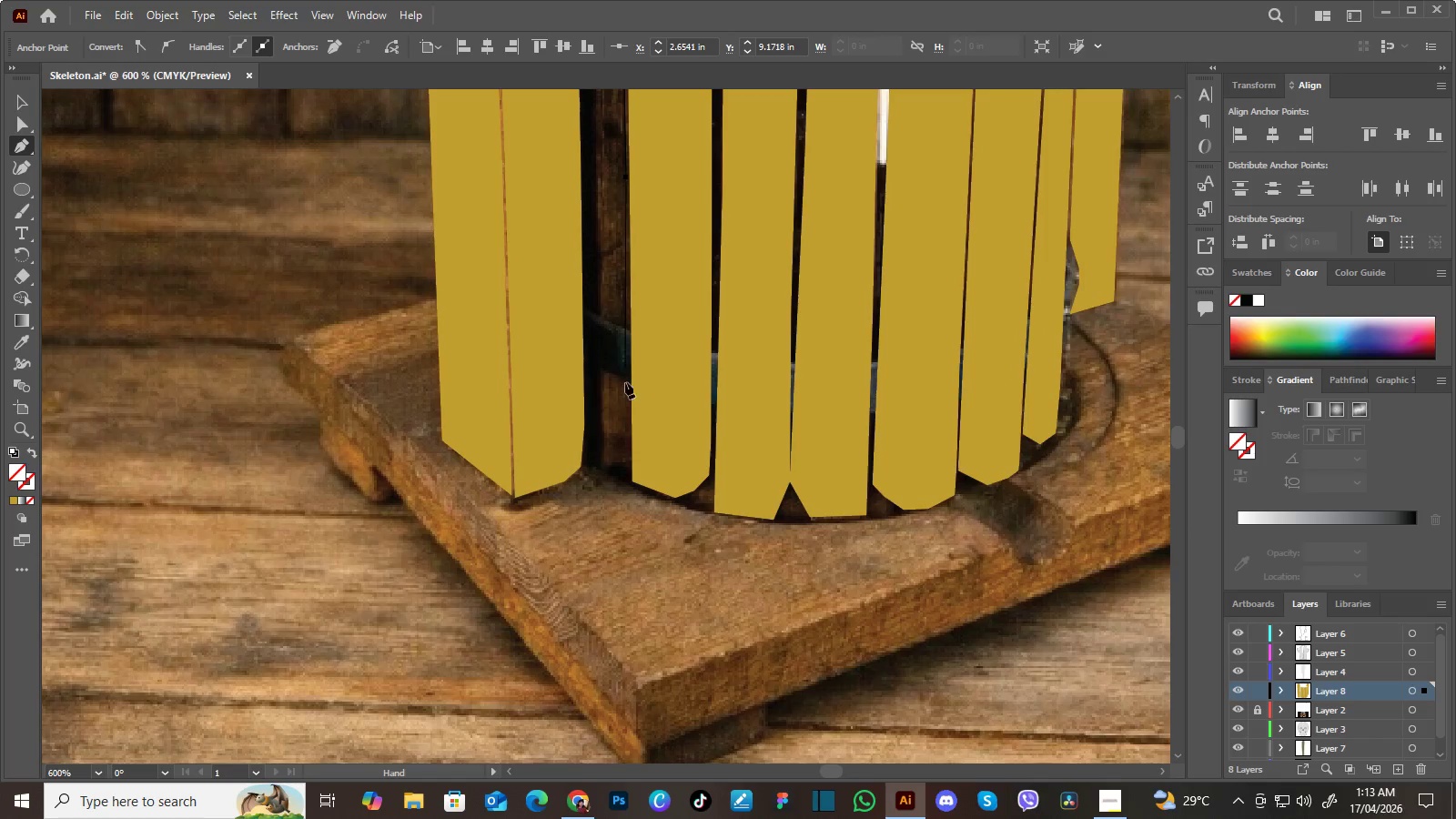 
hold_key(key=Space, duration=6.53)
 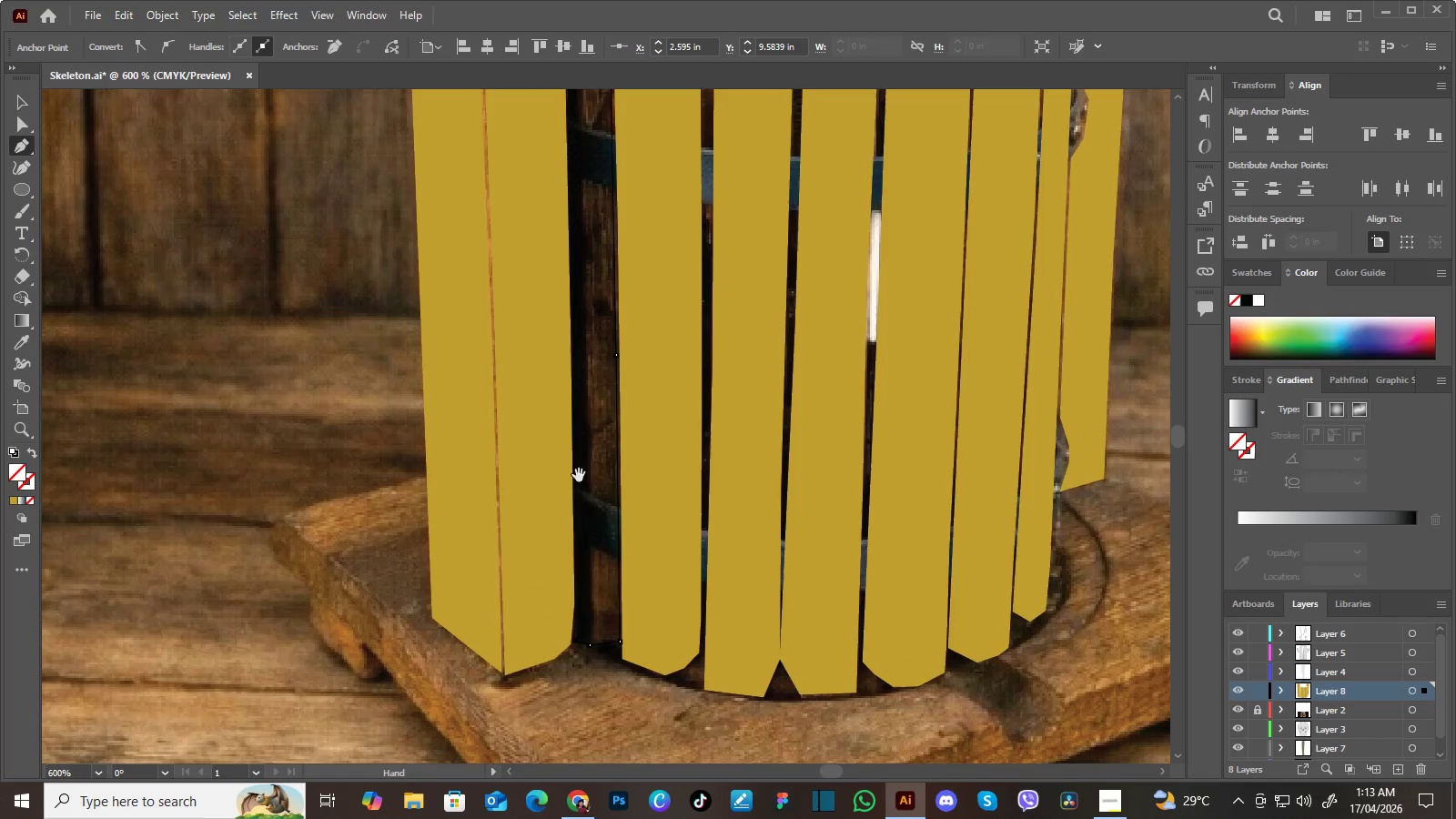 
left_click([630, 464])
 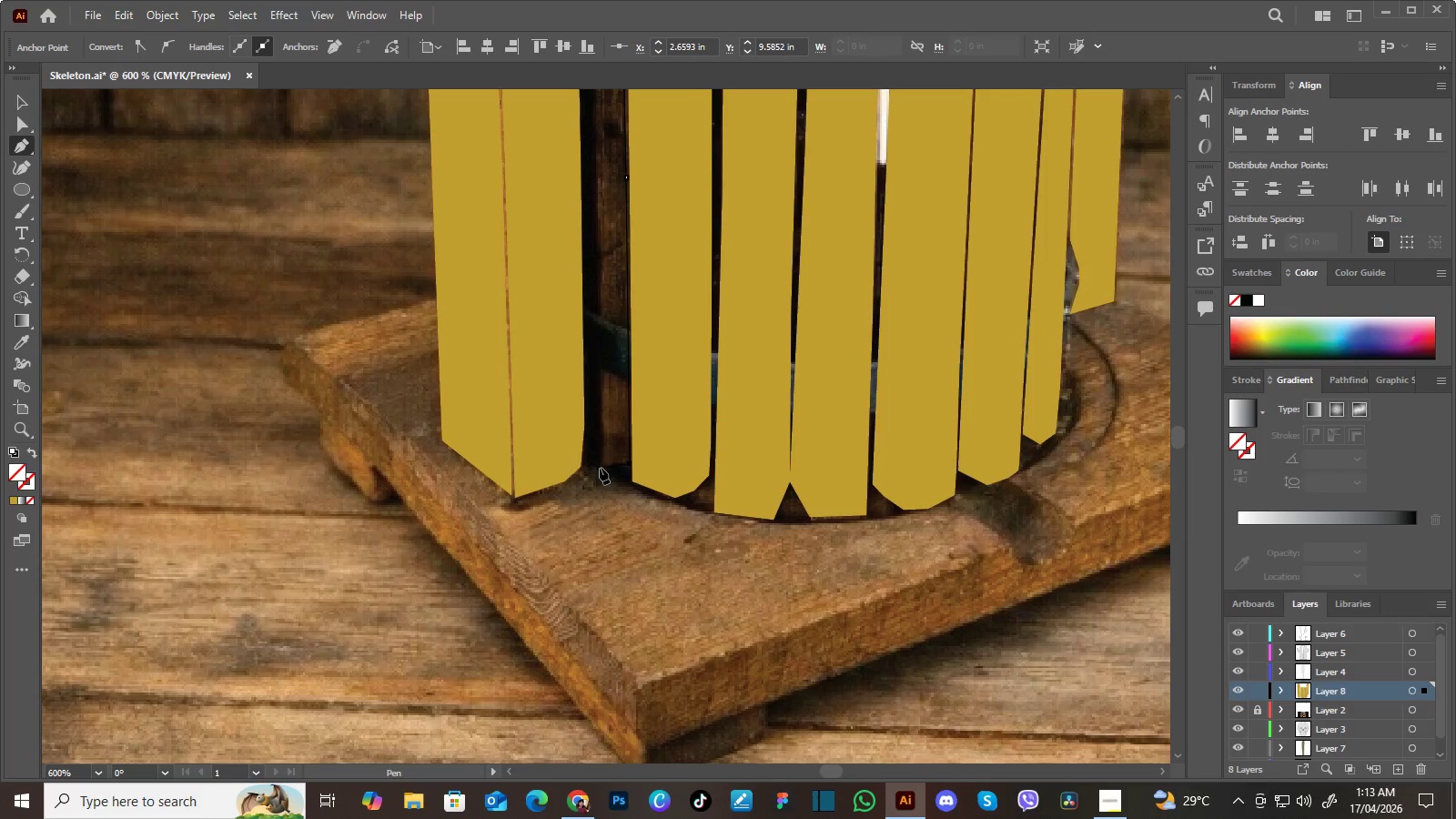 
left_click([600, 468])
 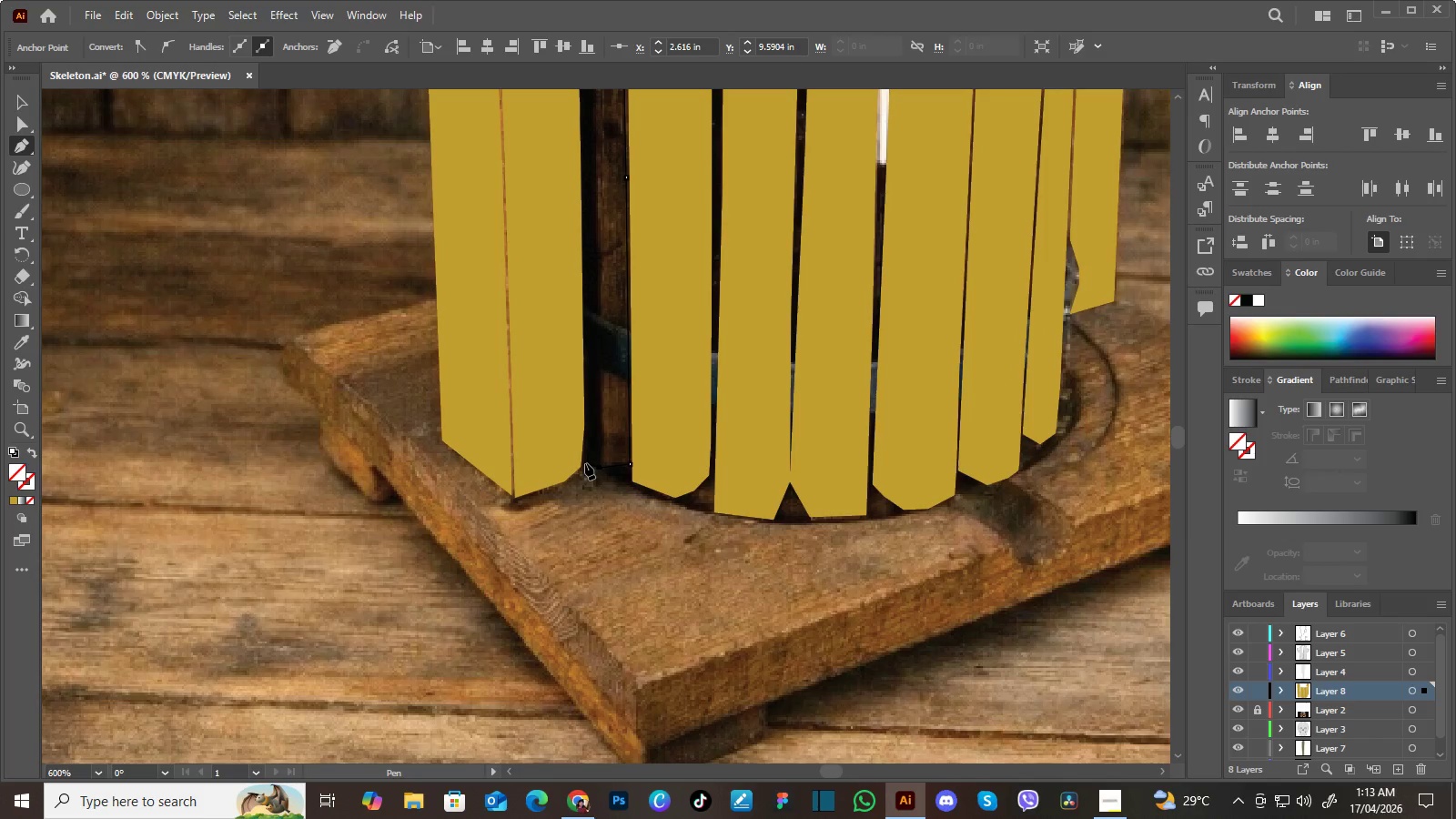 
left_click([585, 463])
 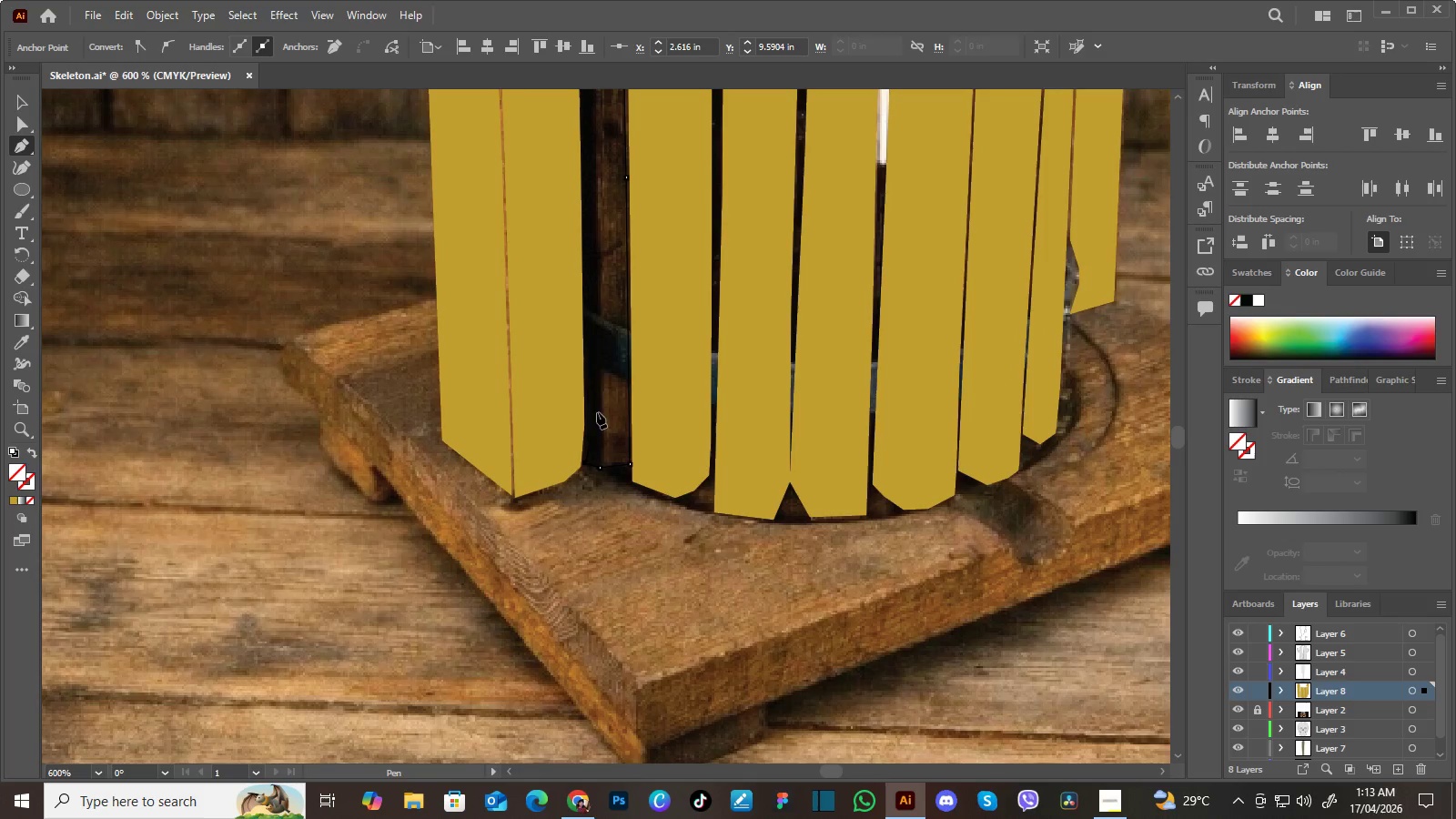 
hold_key(key=Space, duration=0.7)
 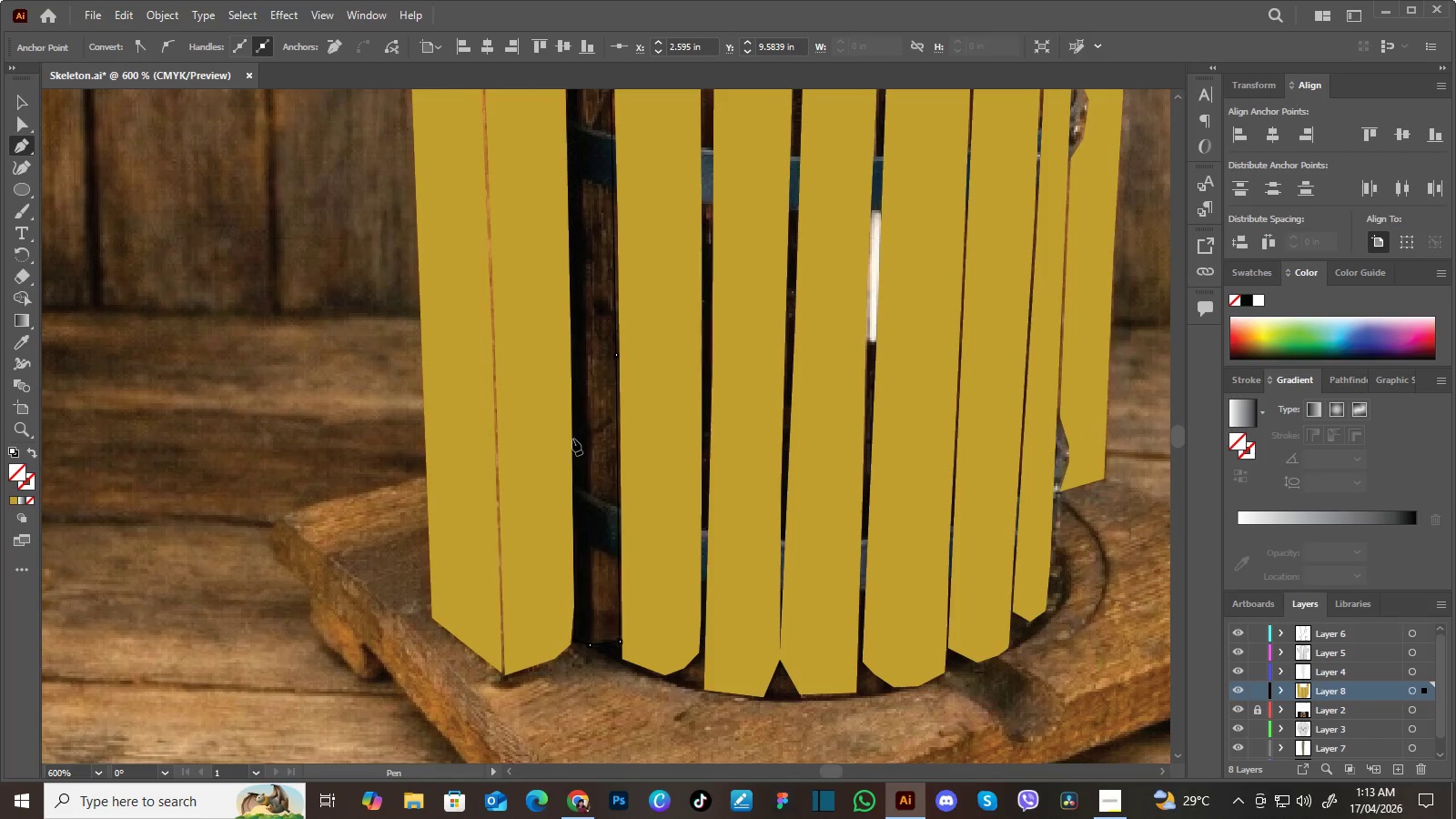 
left_click_drag(start_coordinate=[600, 359], to_coordinate=[590, 536])
 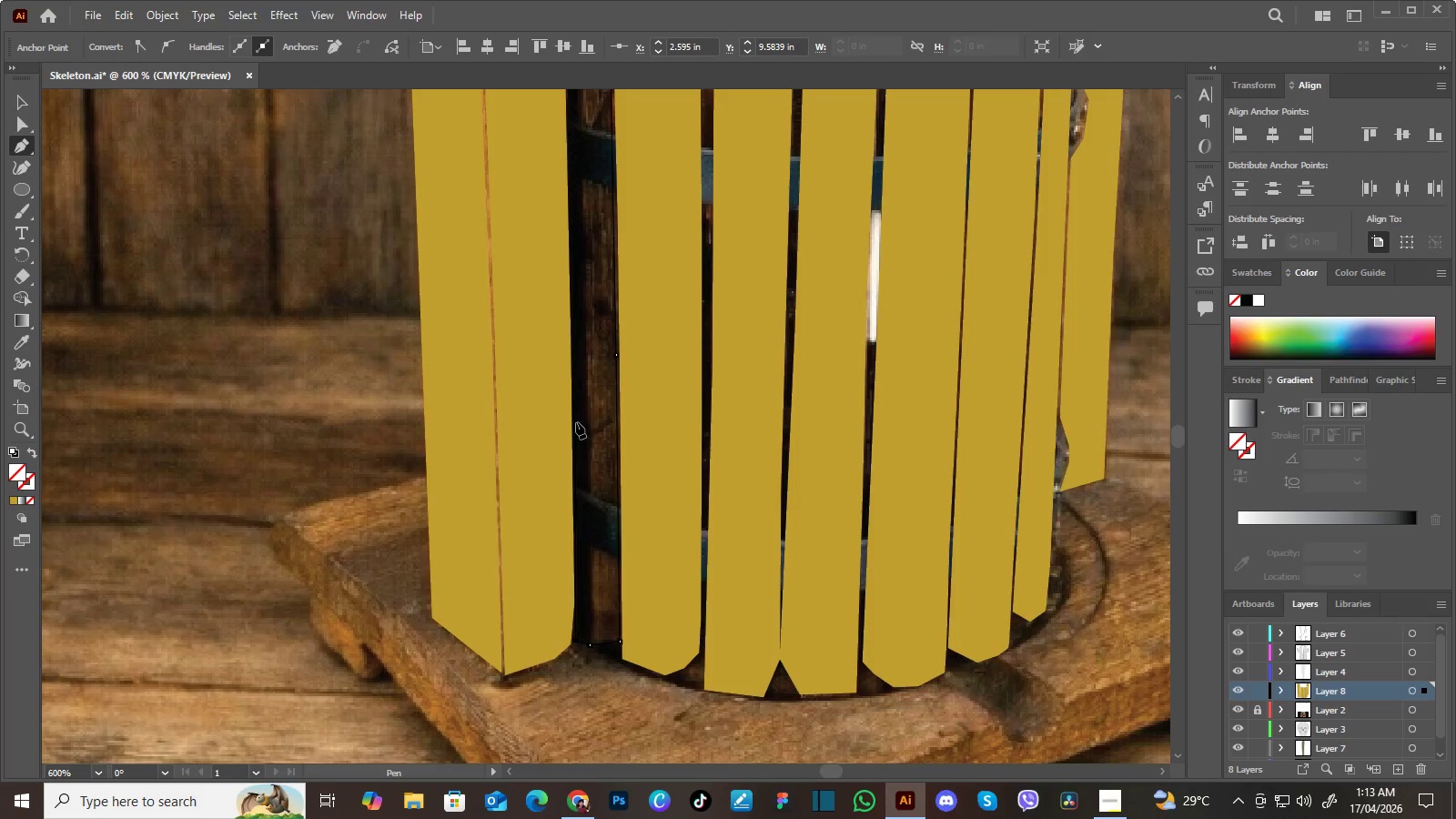 
left_click([576, 422])
 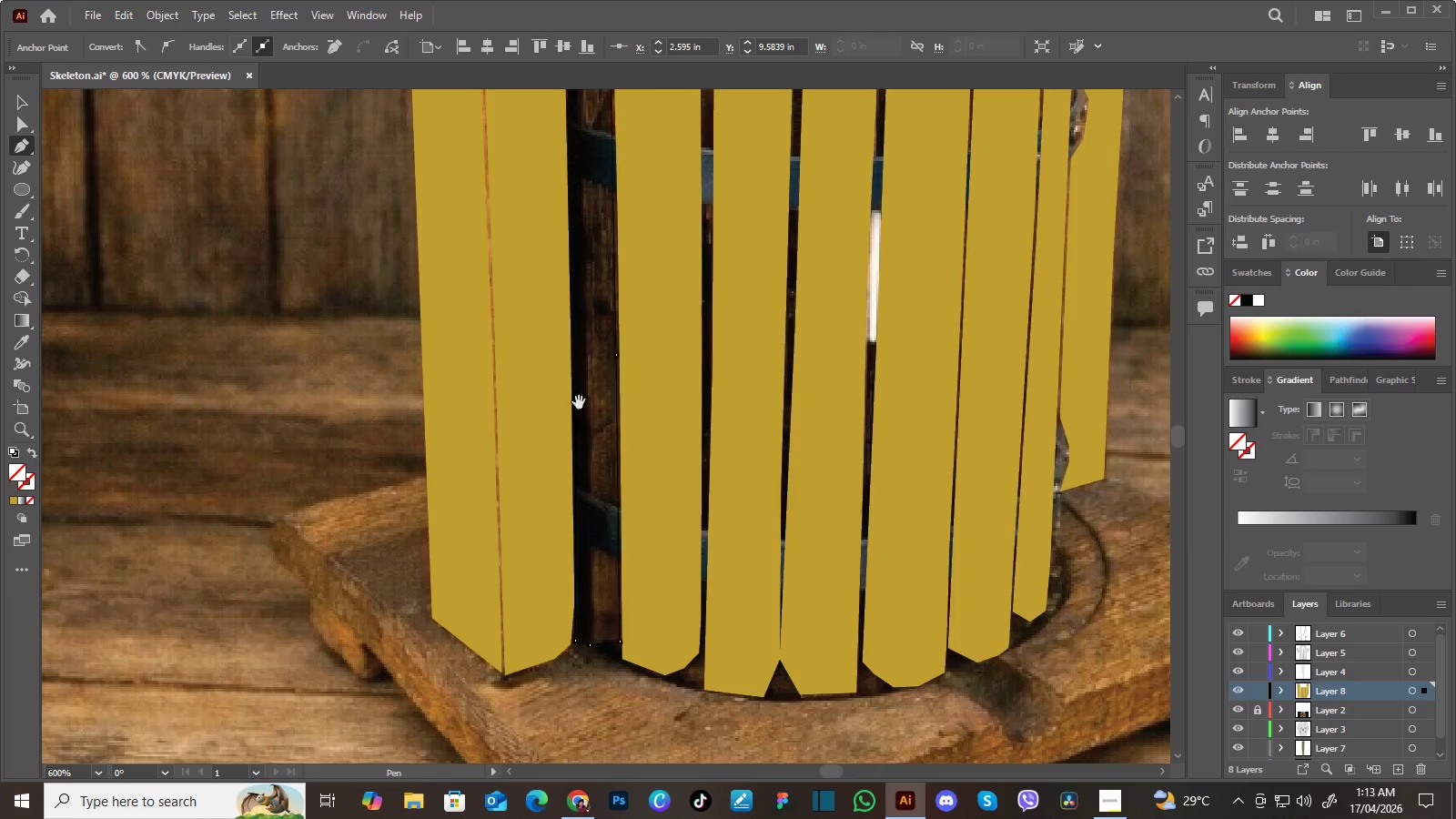 
hold_key(key=Space, duration=0.66)
 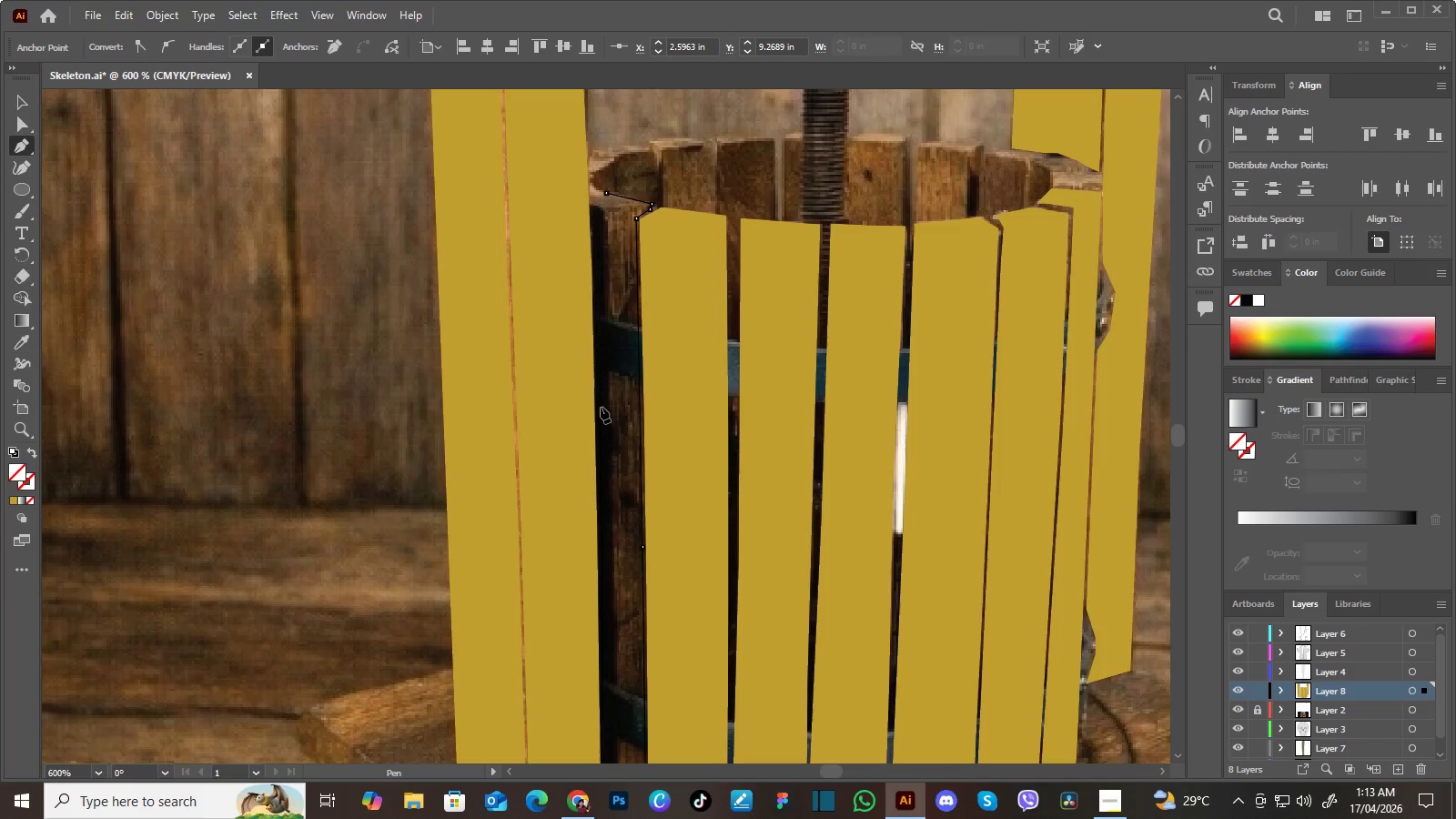 
left_click_drag(start_coordinate=[576, 347], to_coordinate=[602, 539])
 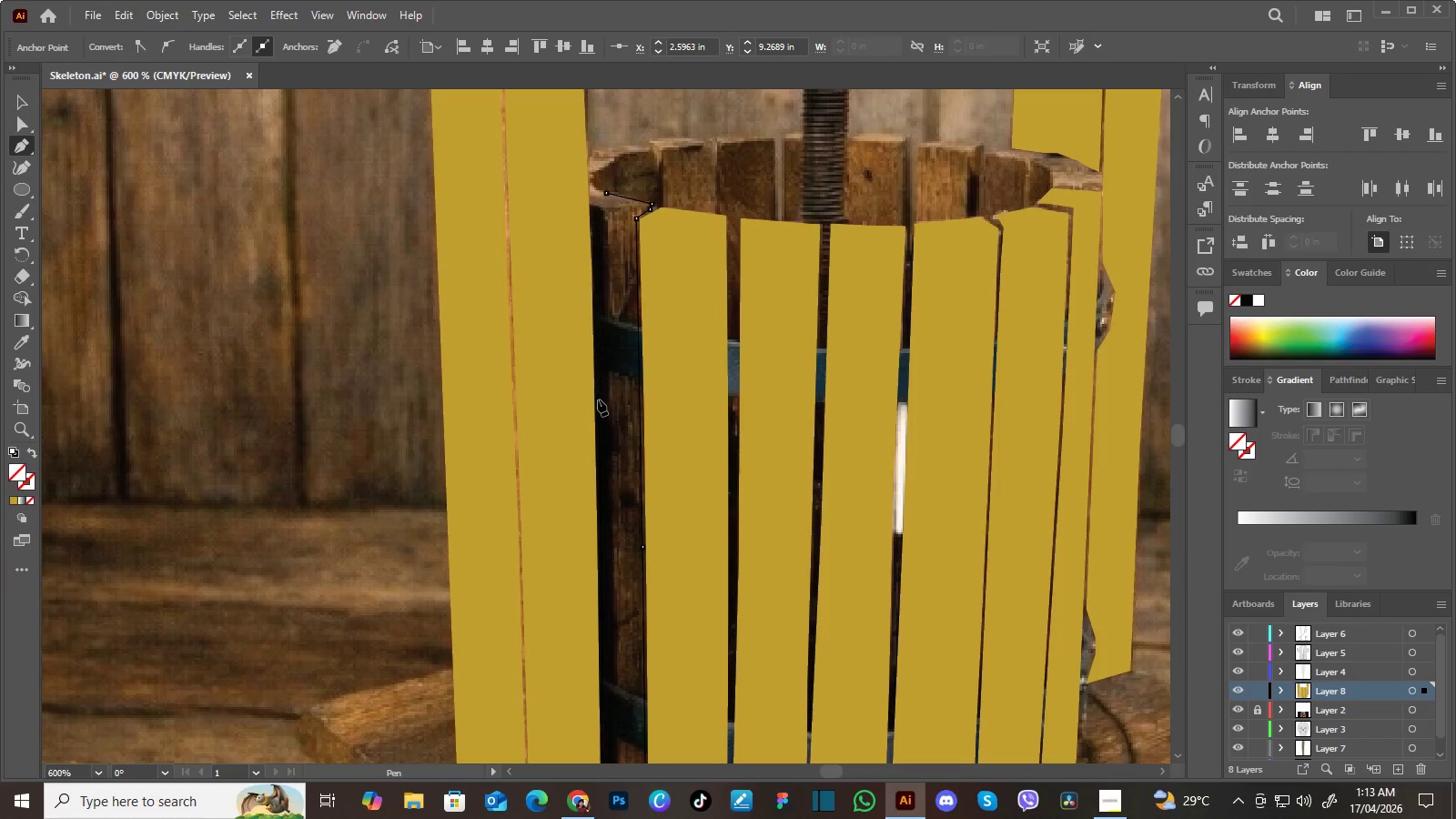 
left_click([598, 399])
 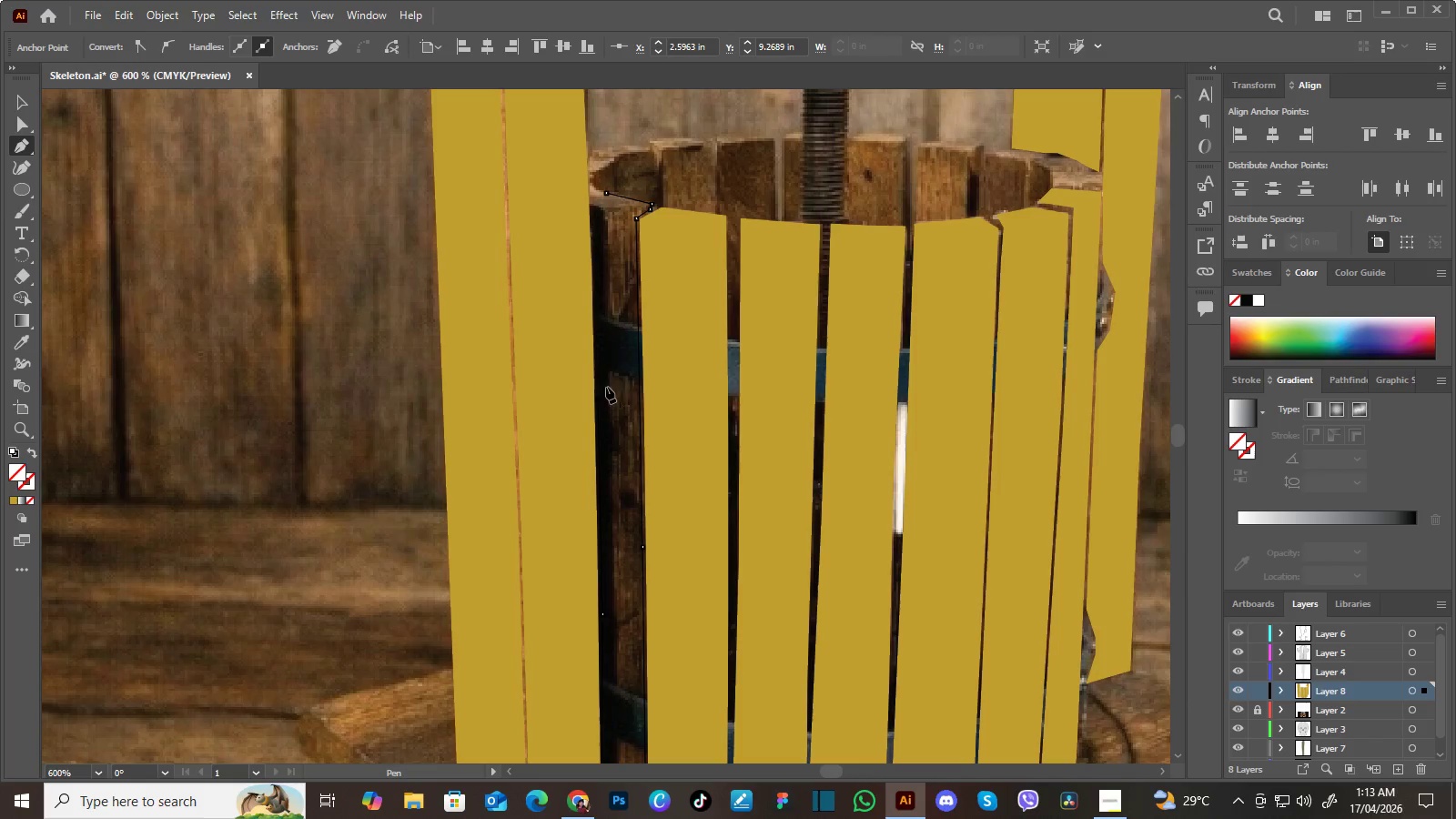 
hold_key(key=Space, duration=0.56)
 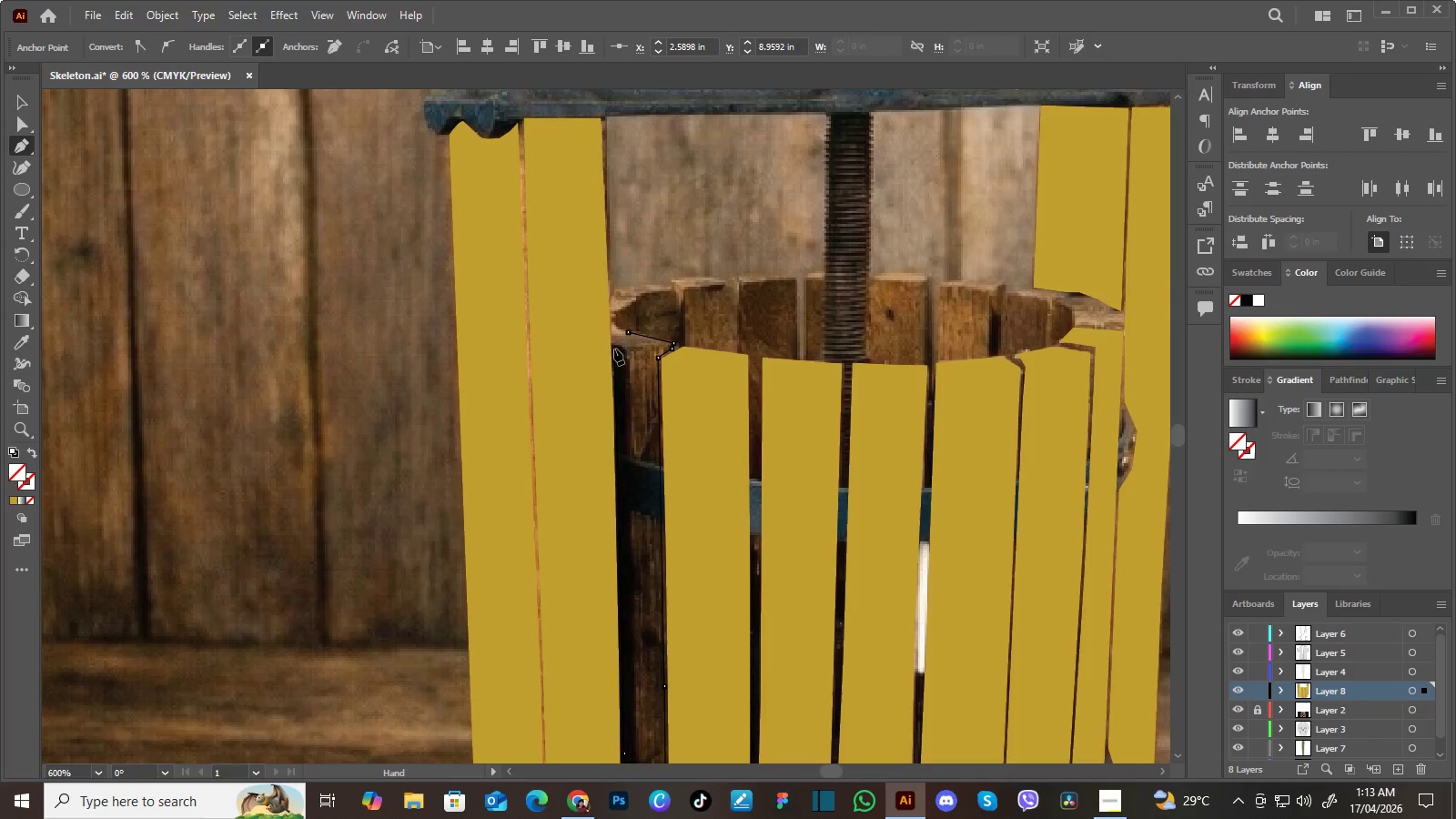 
left_click_drag(start_coordinate=[608, 318], to_coordinate=[630, 457])
 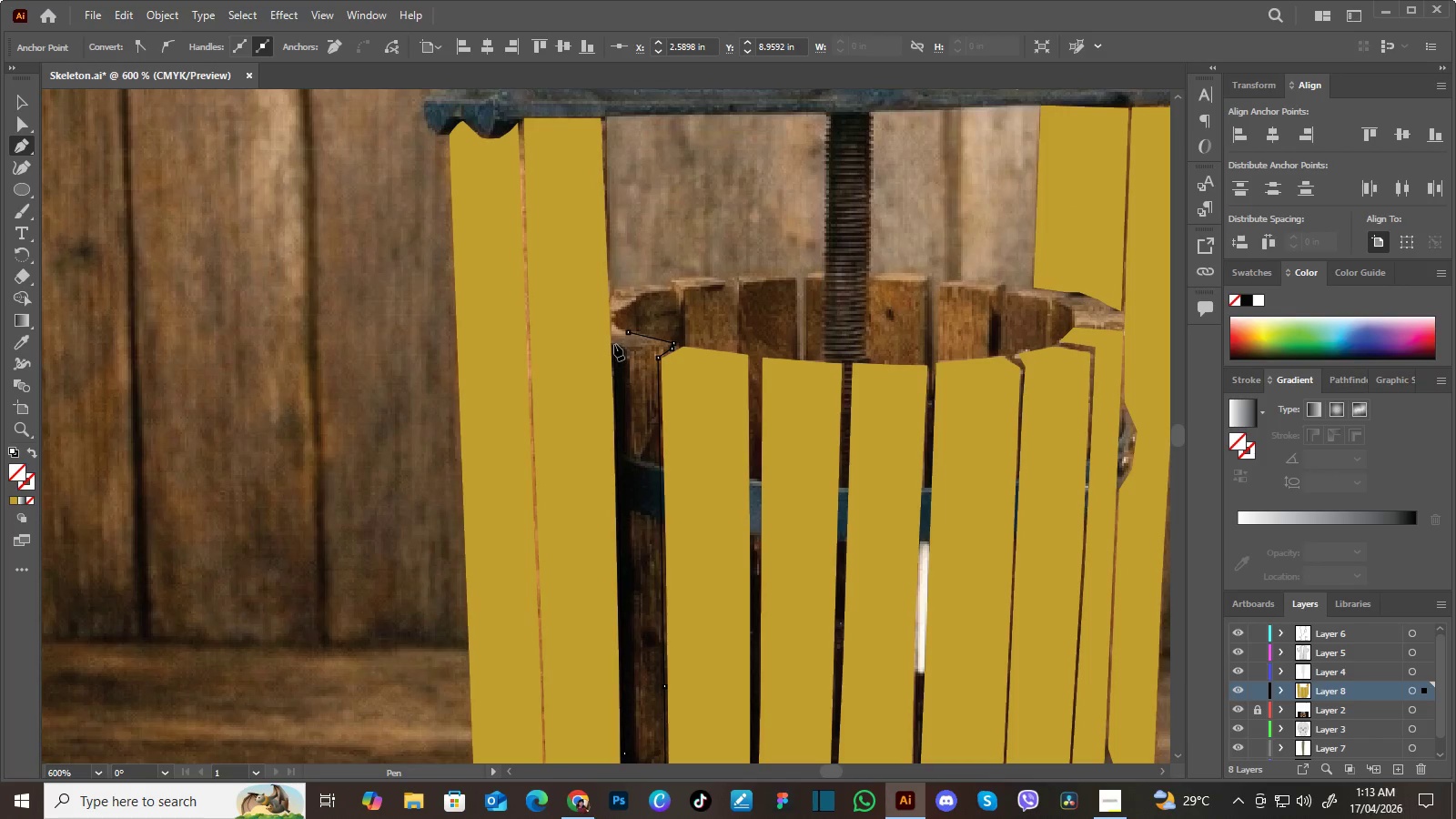 
left_click([614, 344])
 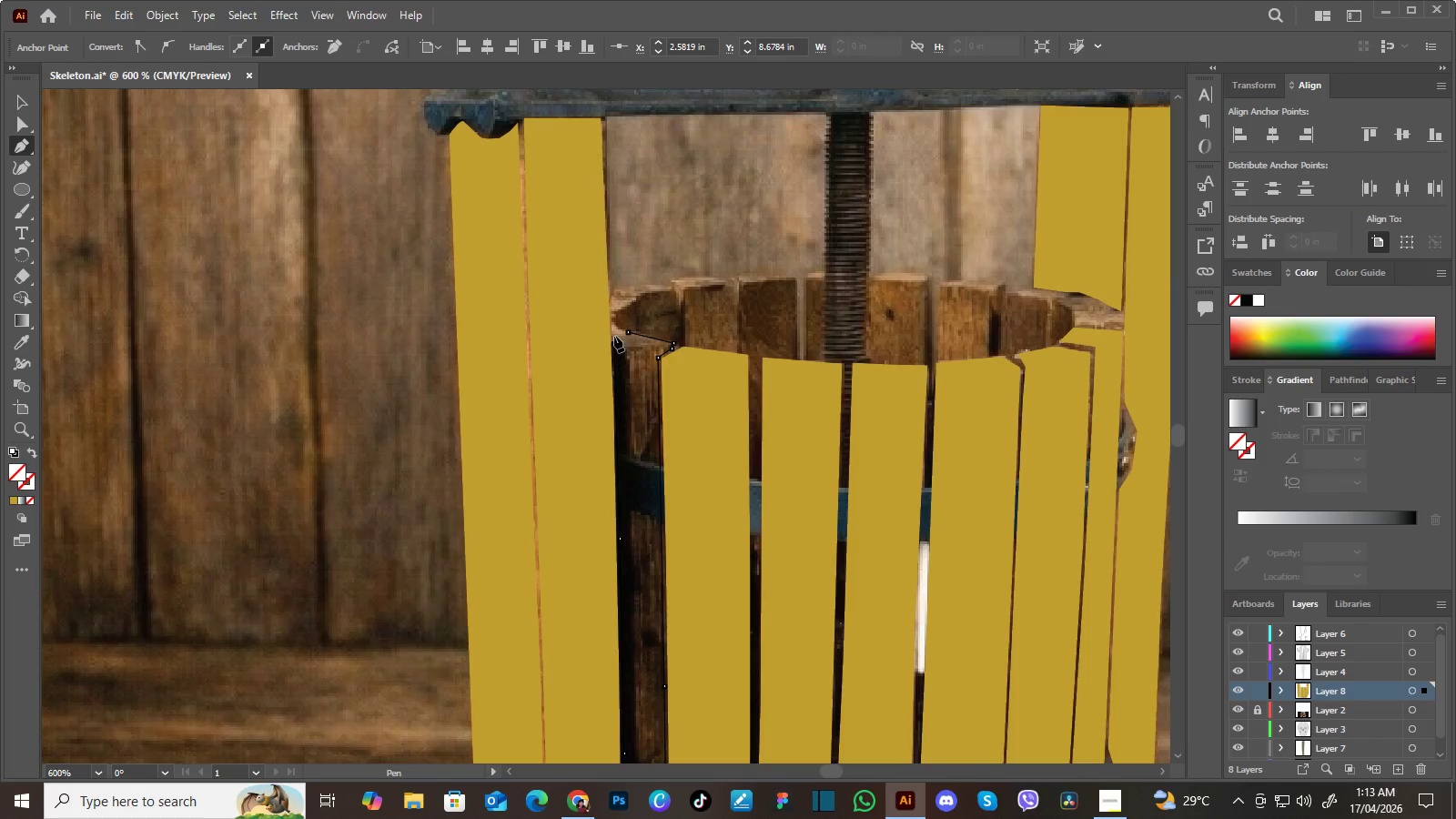 
left_click([614, 336])
 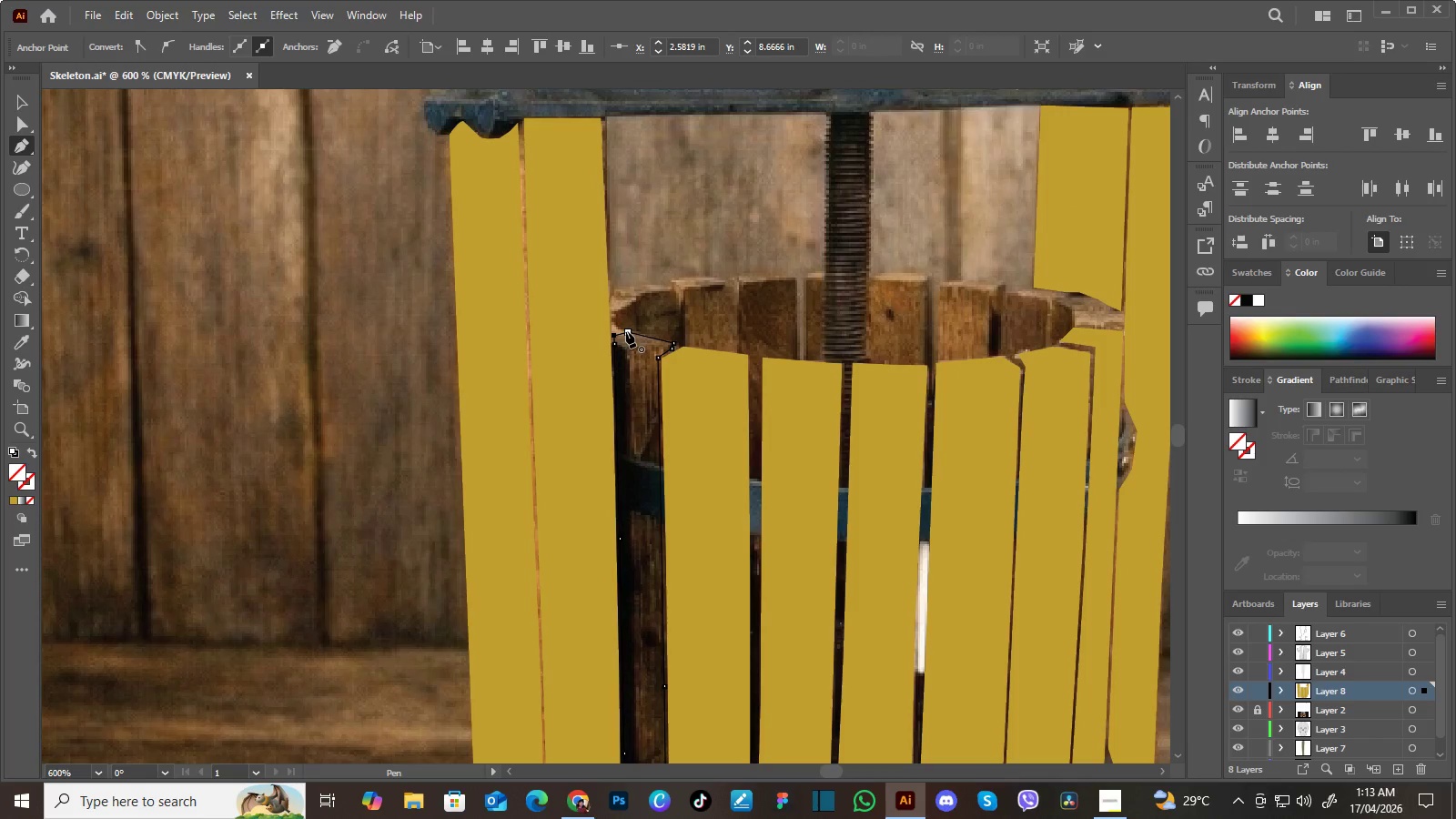 
left_click([627, 331])
 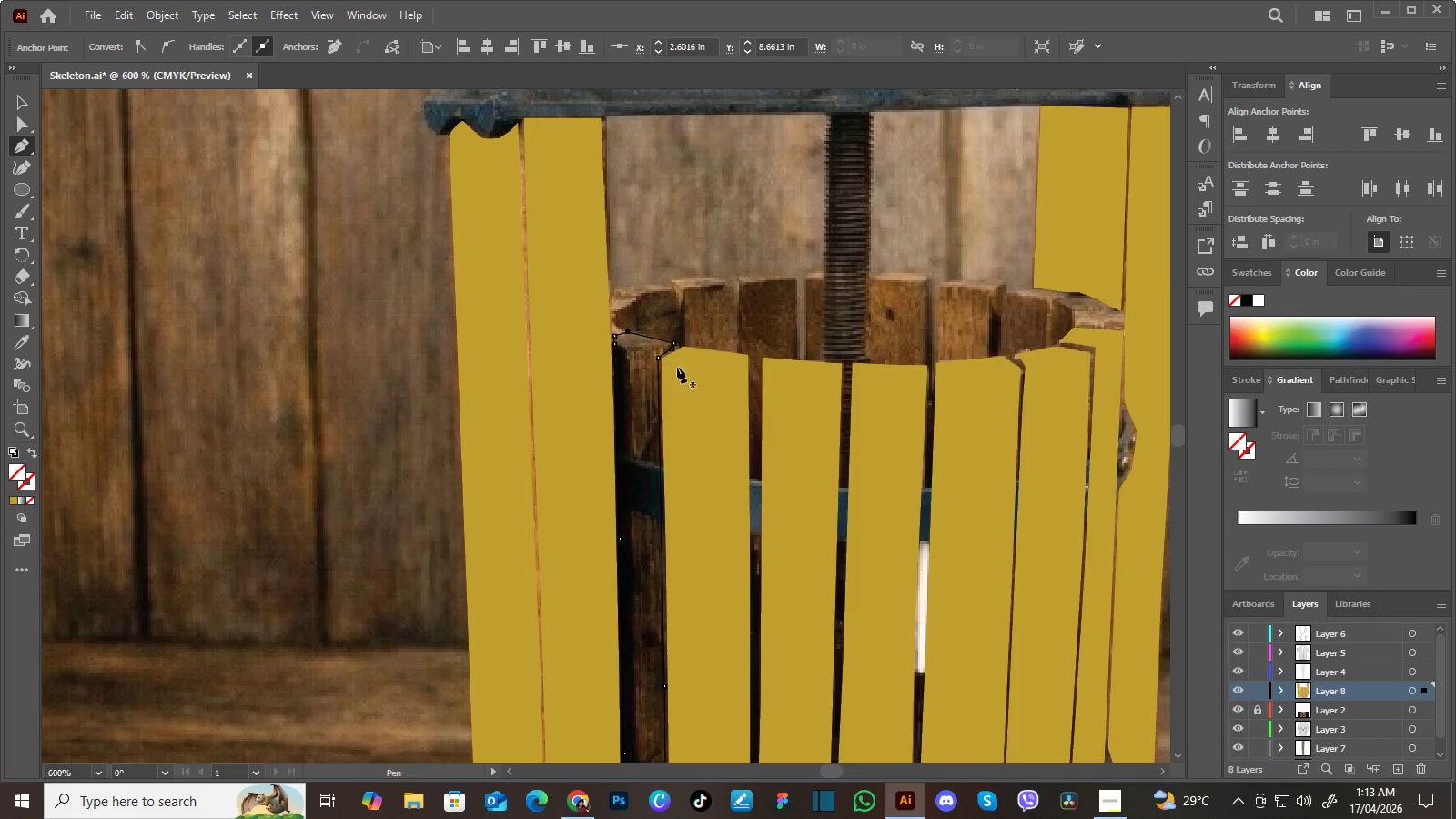 
key(I)
 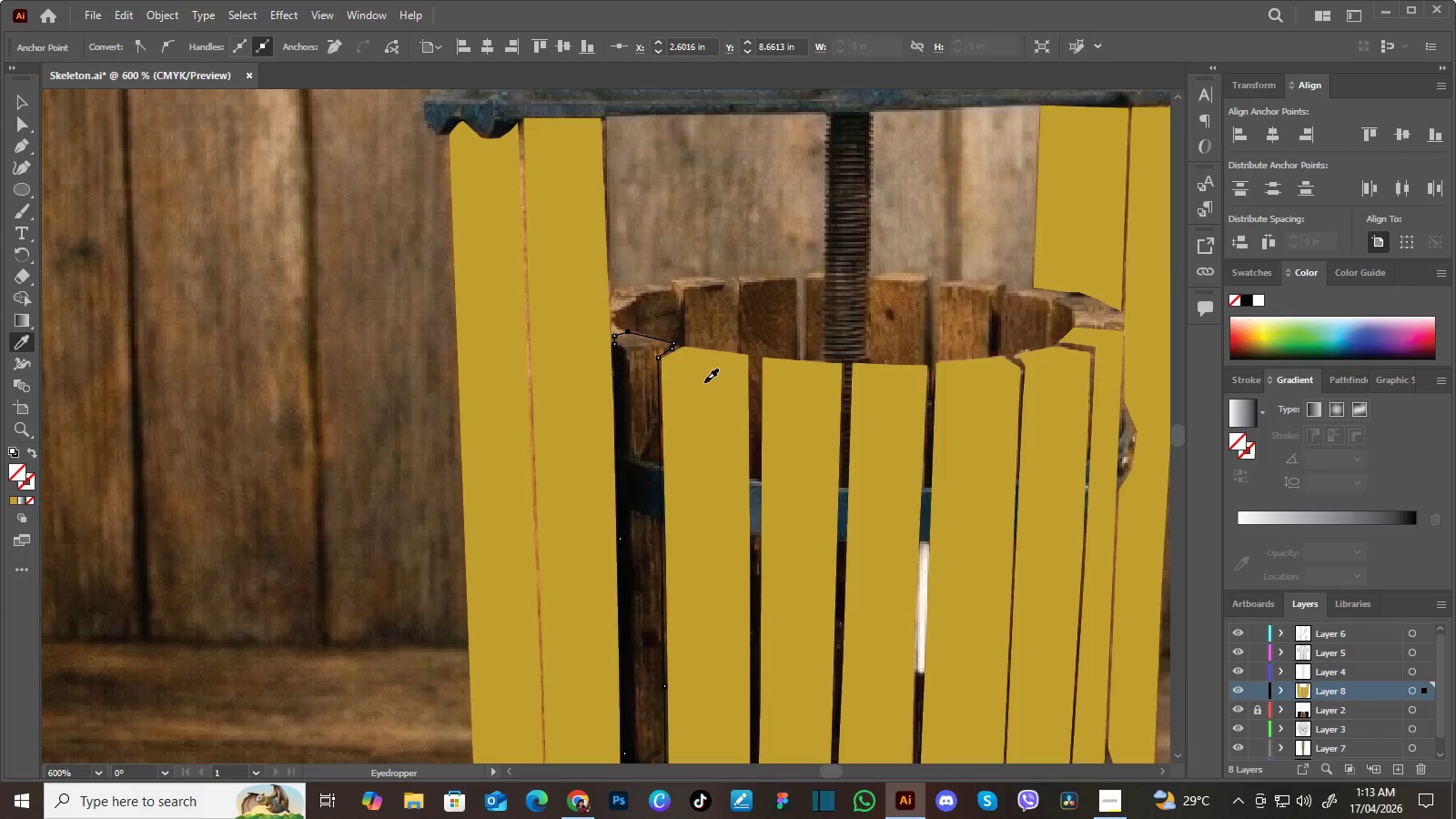 
left_click([704, 382])
 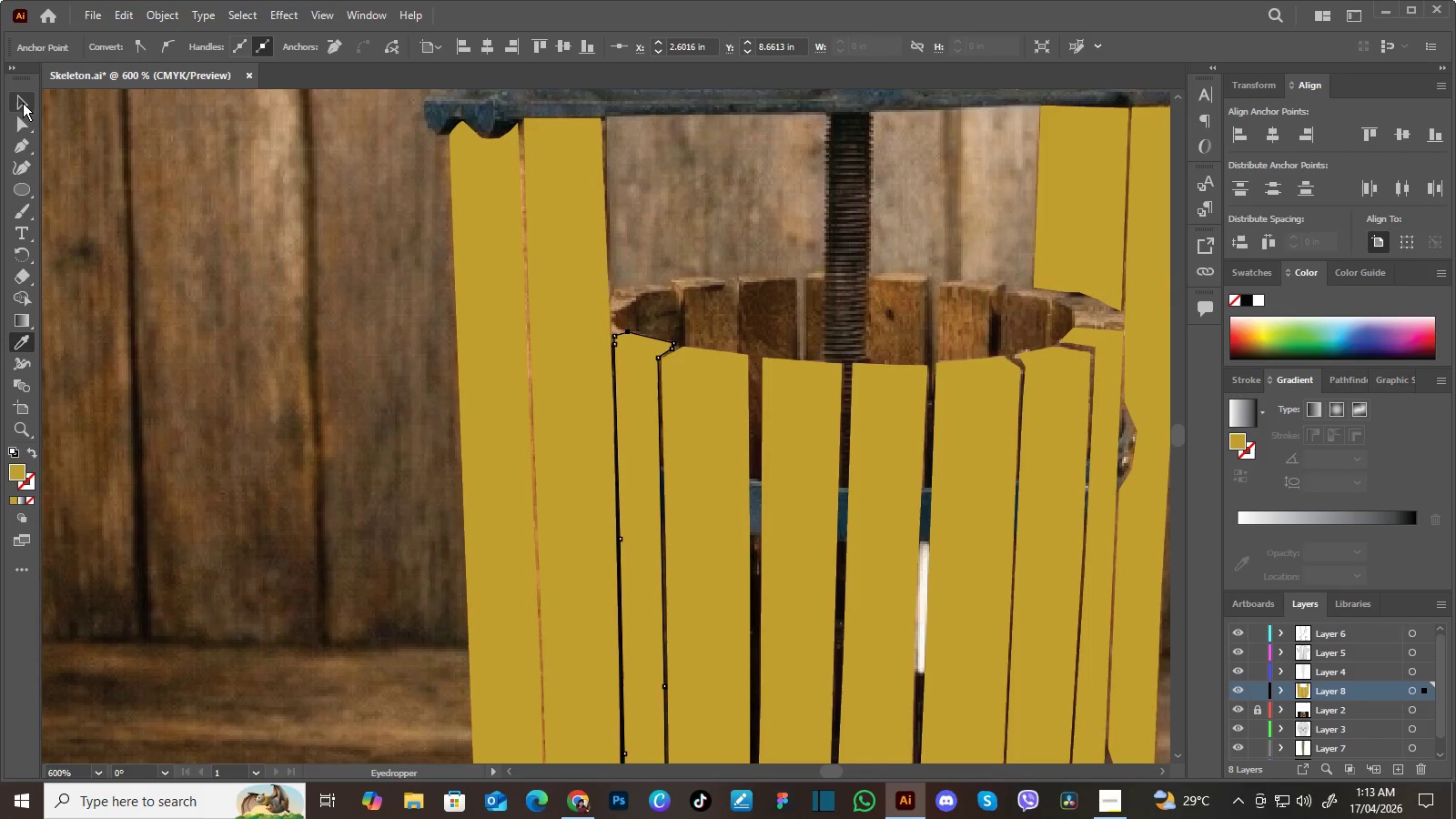 
double_click([273, 245])
 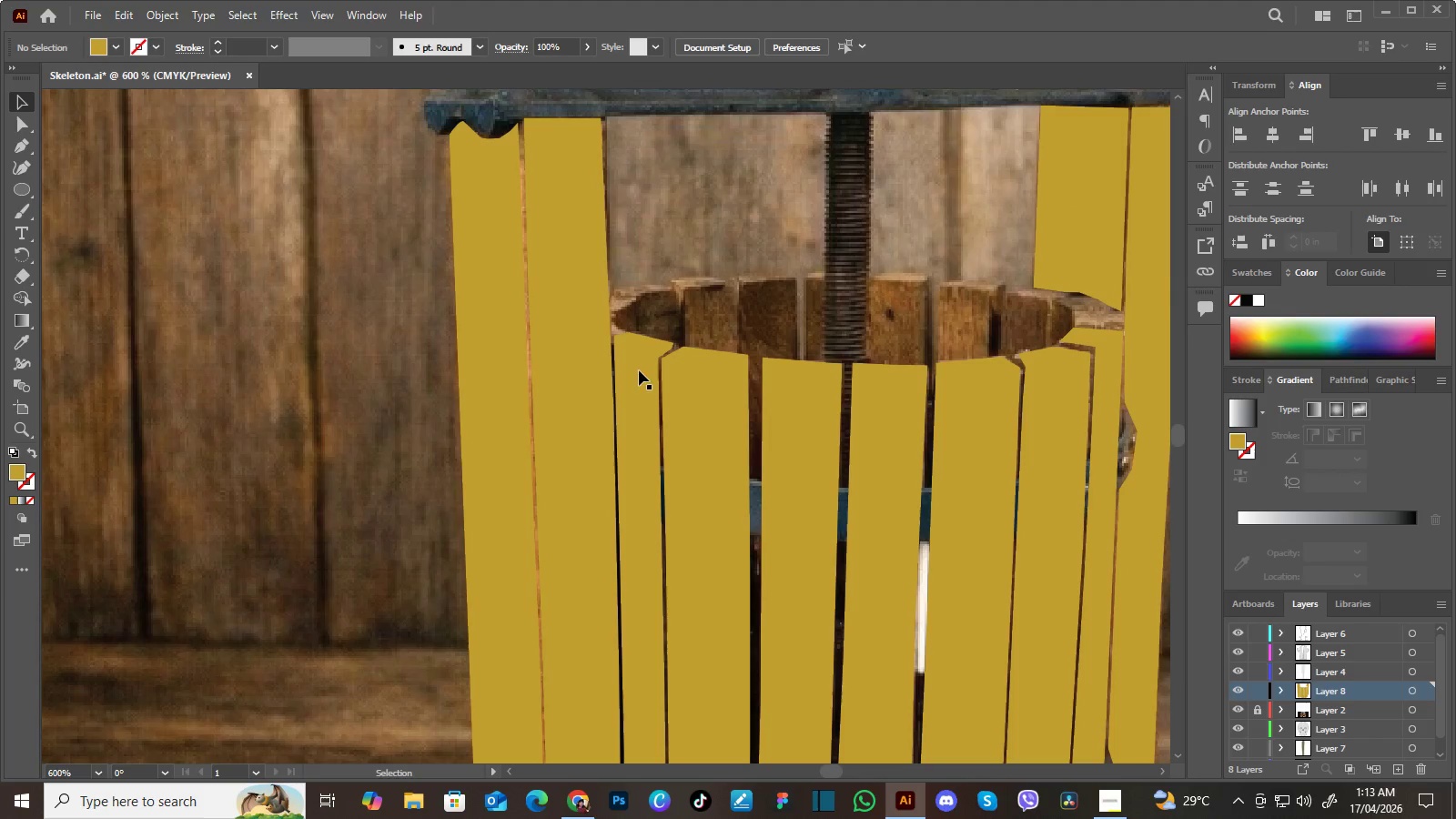 
hold_key(key=Space, duration=1.44)
 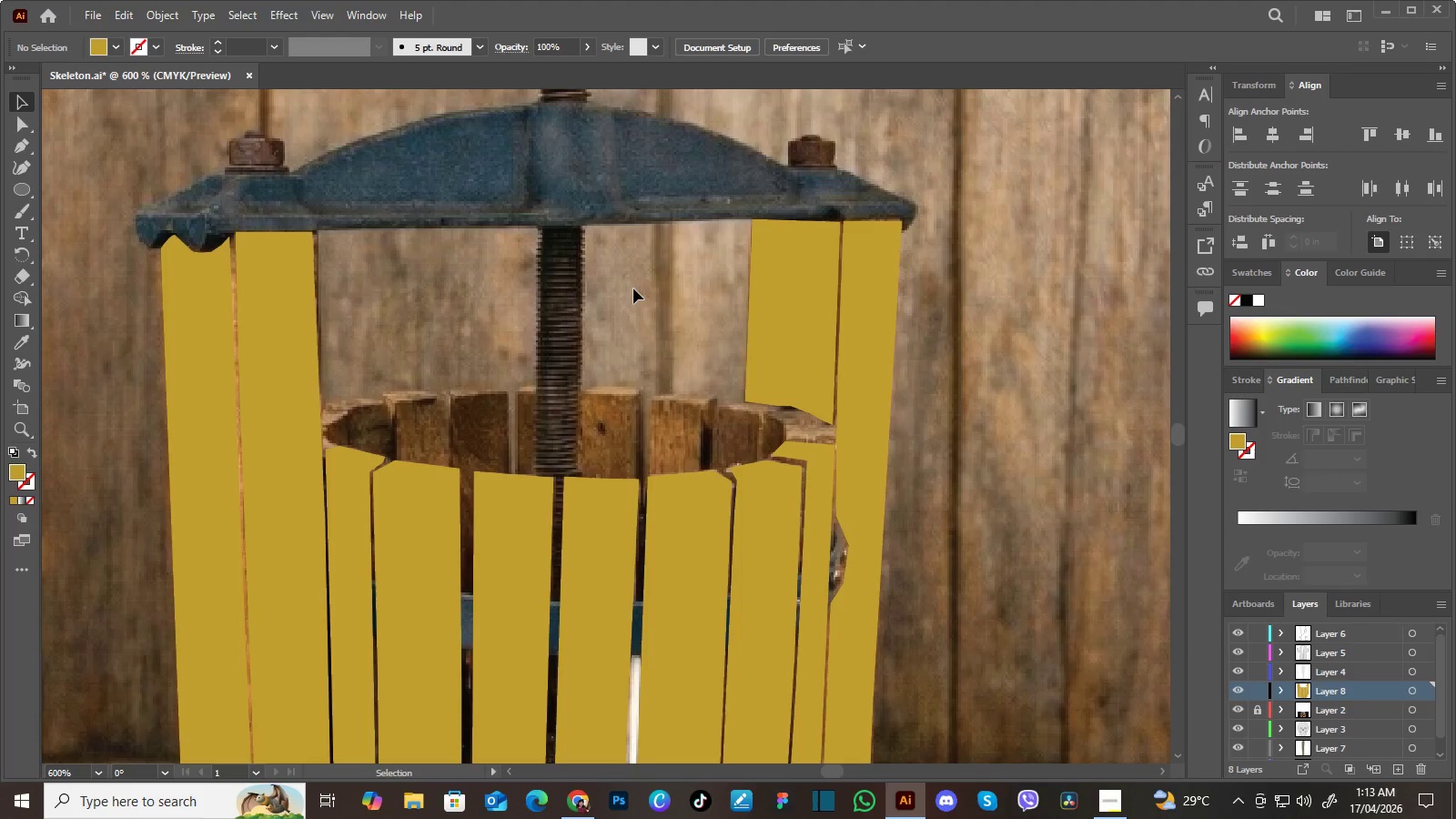 
left_click_drag(start_coordinate=[652, 370], to_coordinate=[366, 371])
 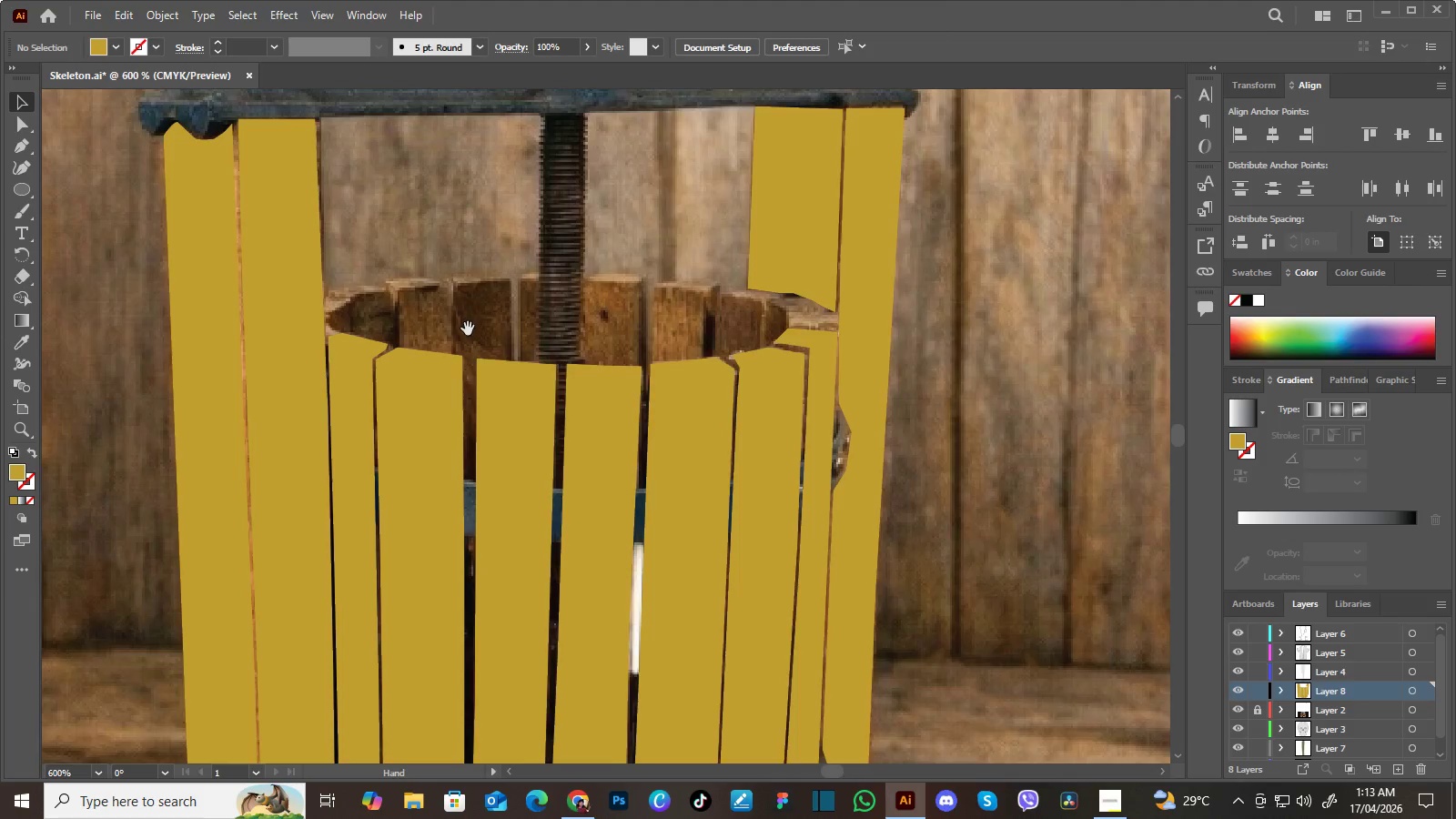 
left_click_drag(start_coordinate=[468, 328], to_coordinate=[470, 403])
 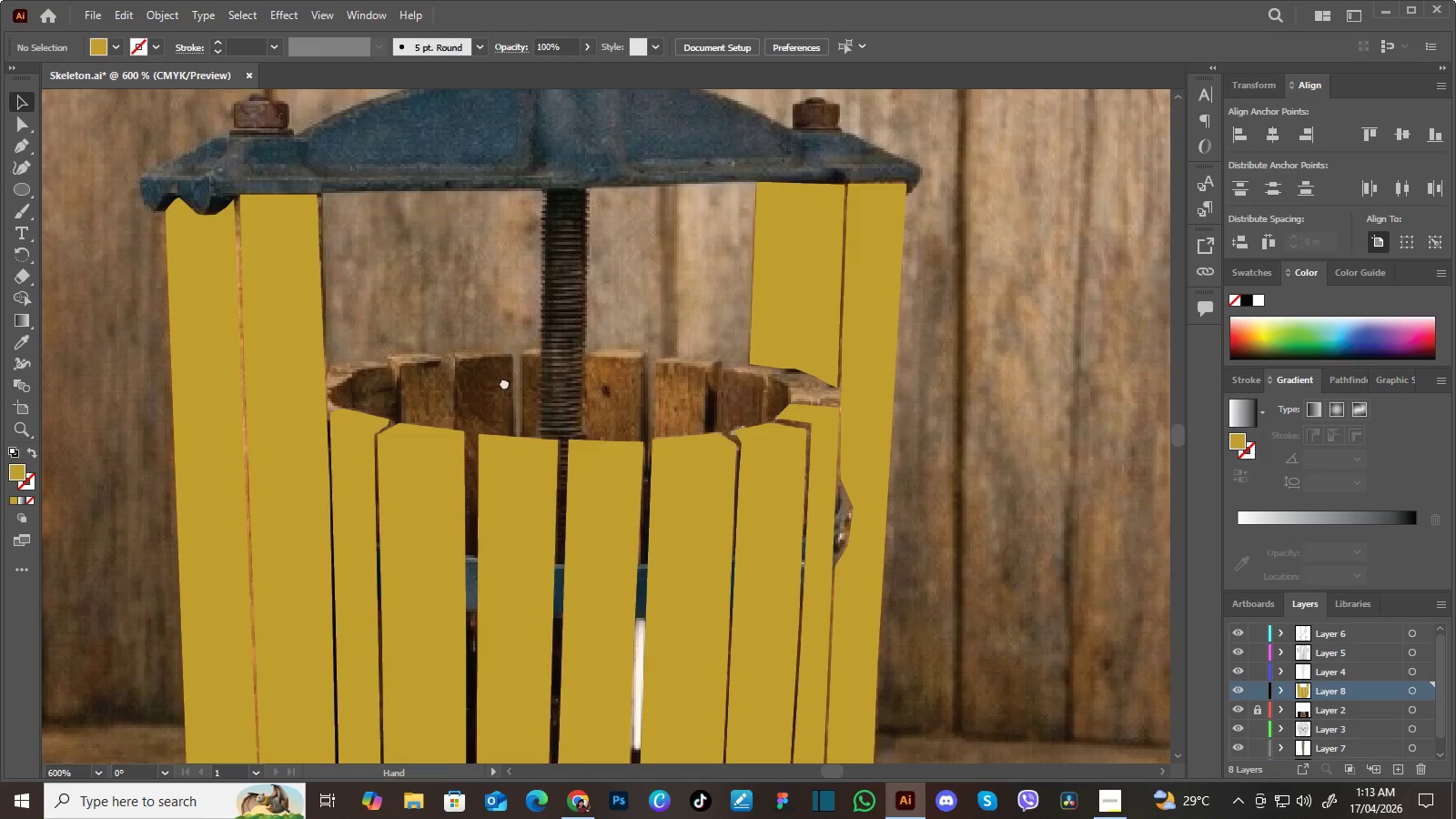 
left_click_drag(start_coordinate=[507, 359], to_coordinate=[502, 396])
 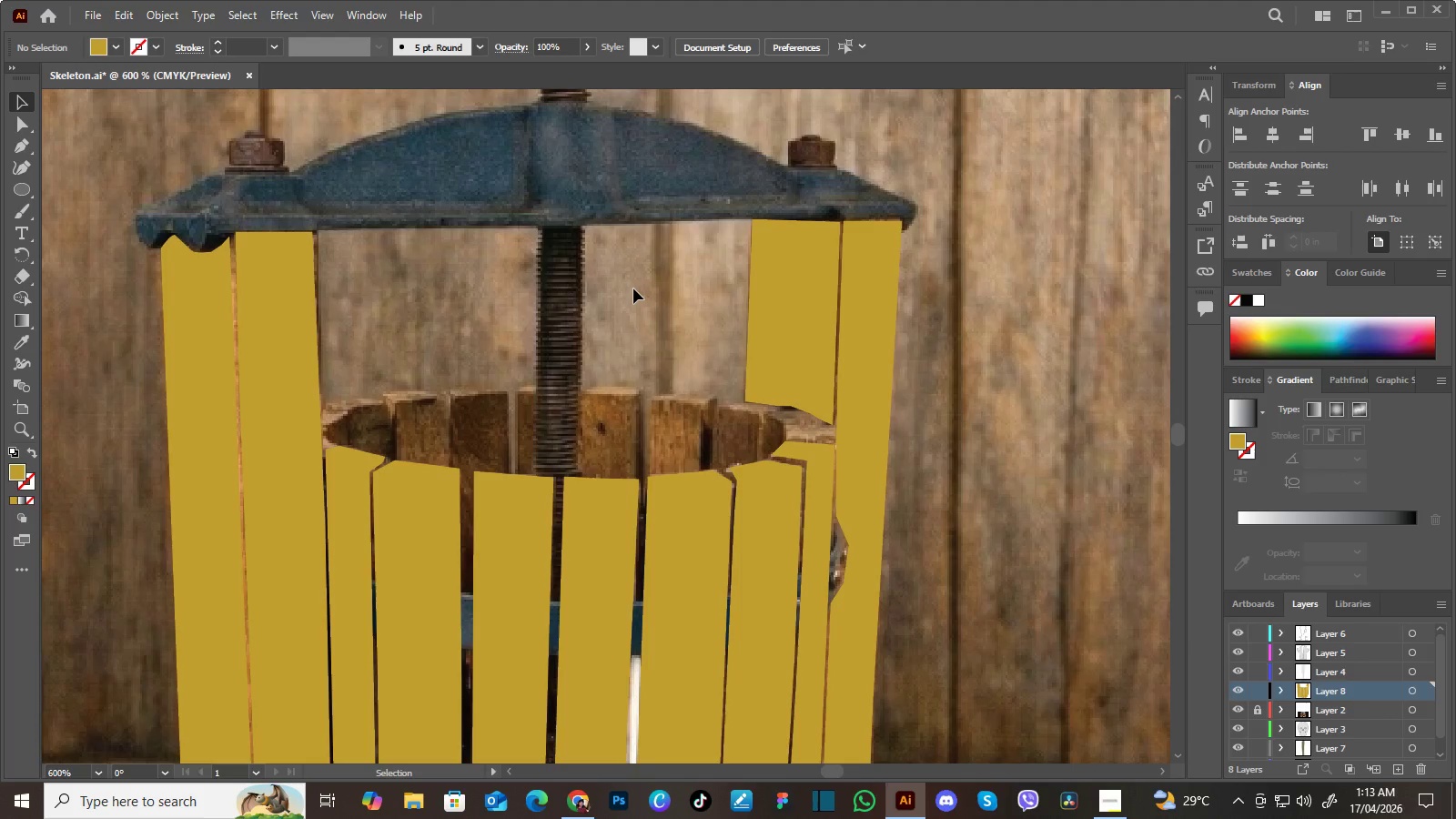 
wait(10.06)
 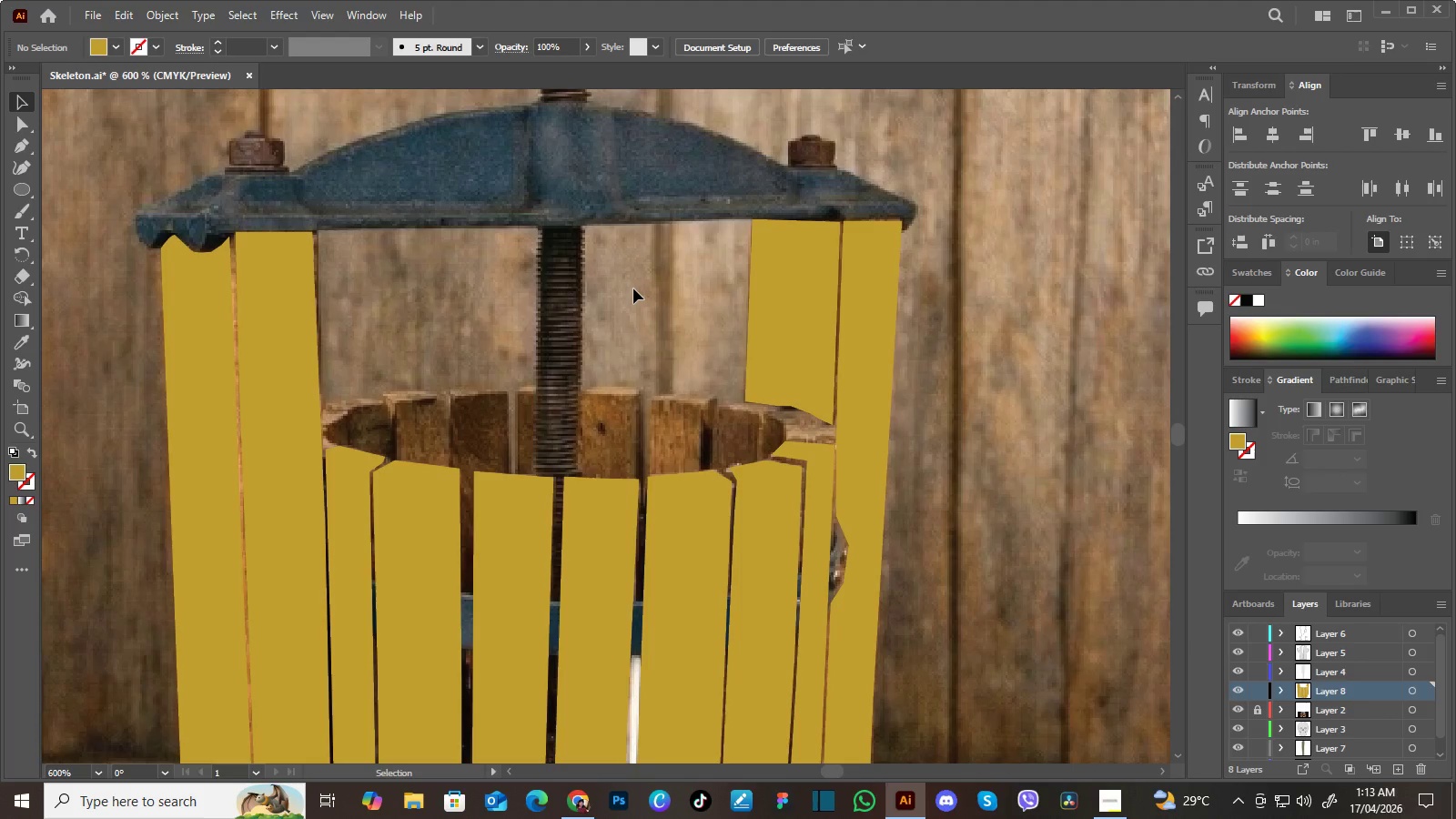 
hold_key(key=Space, duration=1.28)
 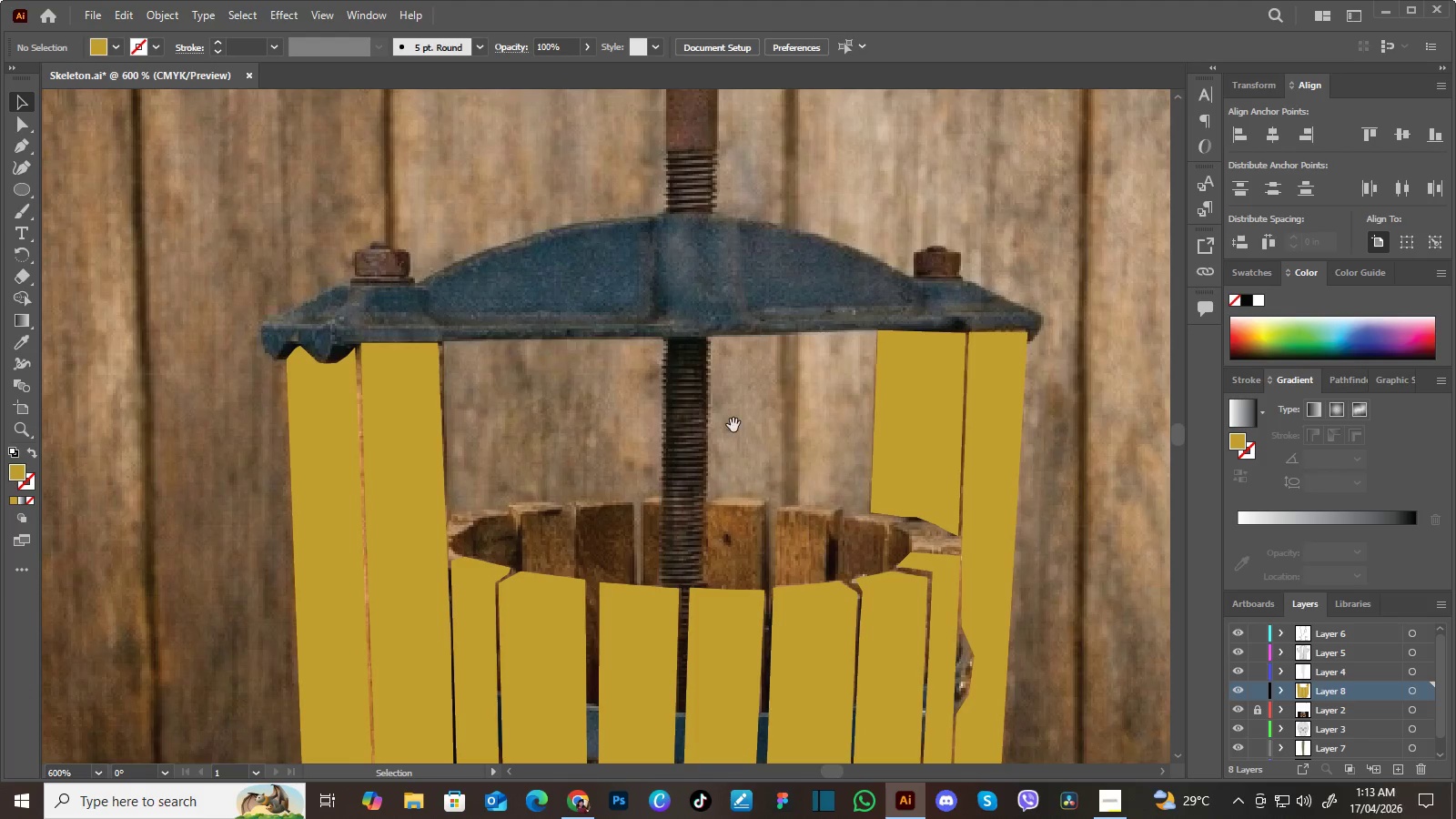 
left_click_drag(start_coordinate=[709, 430], to_coordinate=[828, 503])
 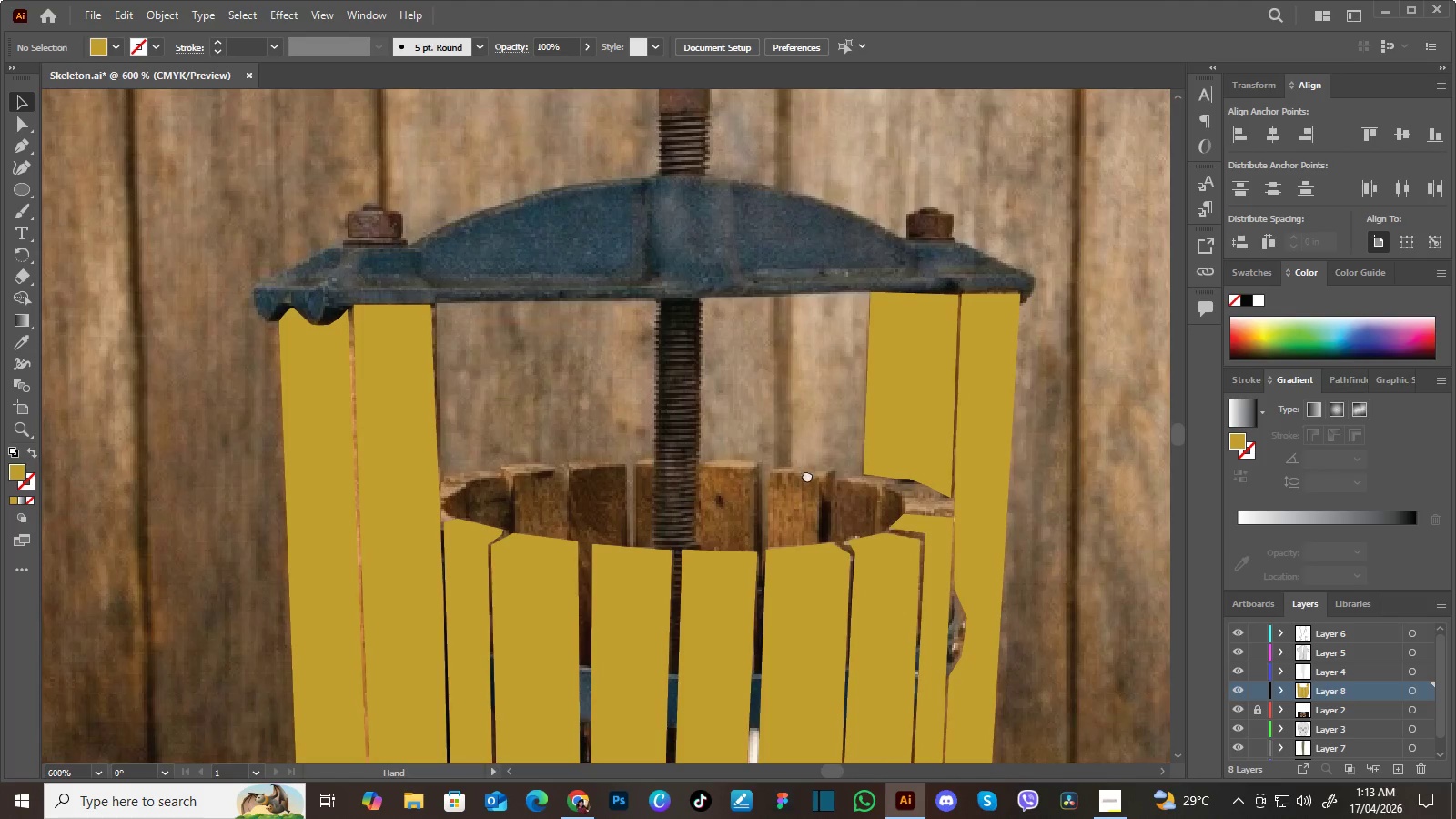 
left_click_drag(start_coordinate=[807, 471], to_coordinate=[814, 510])
 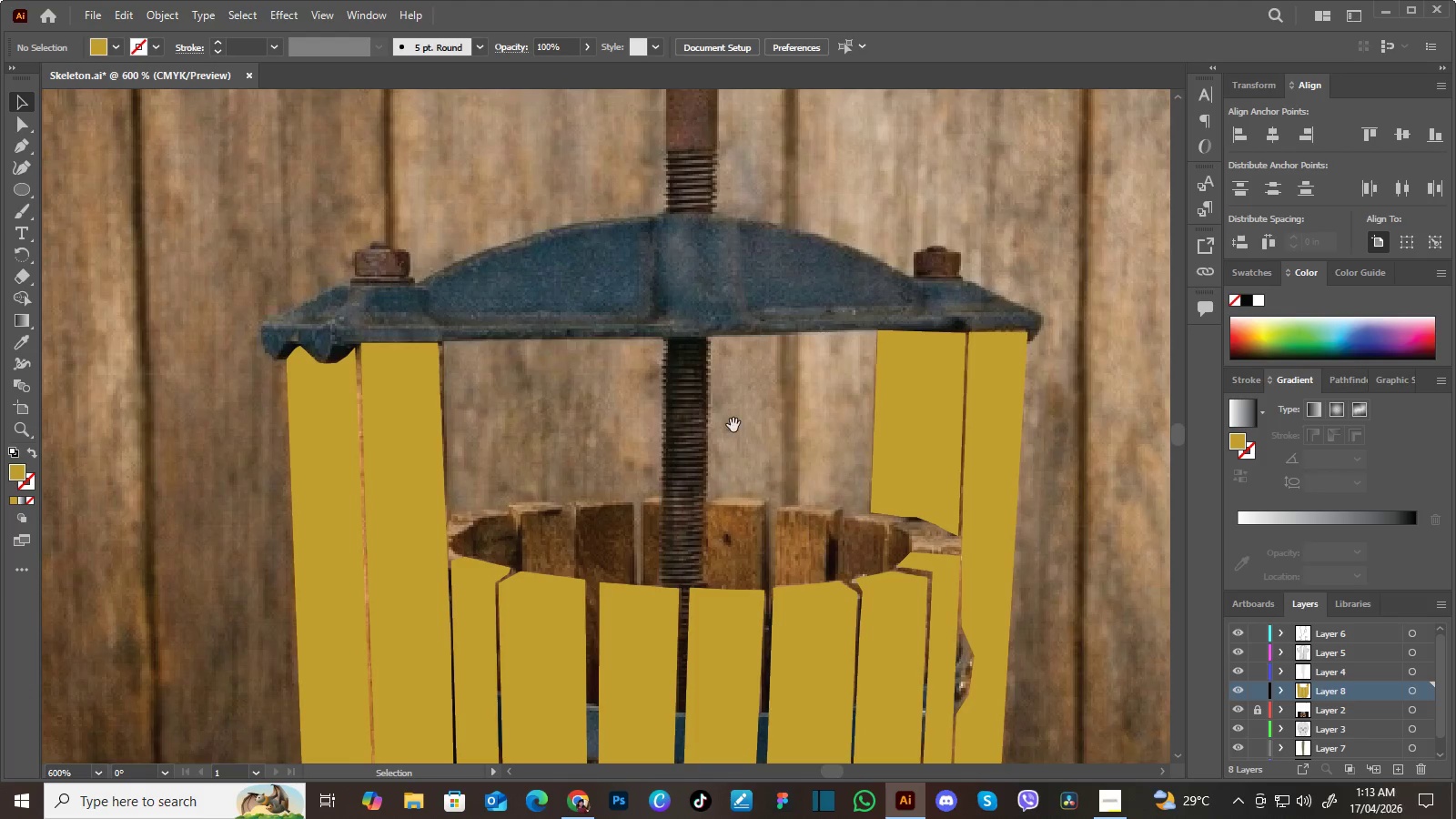 
hold_key(key=Space, duration=1.5)
 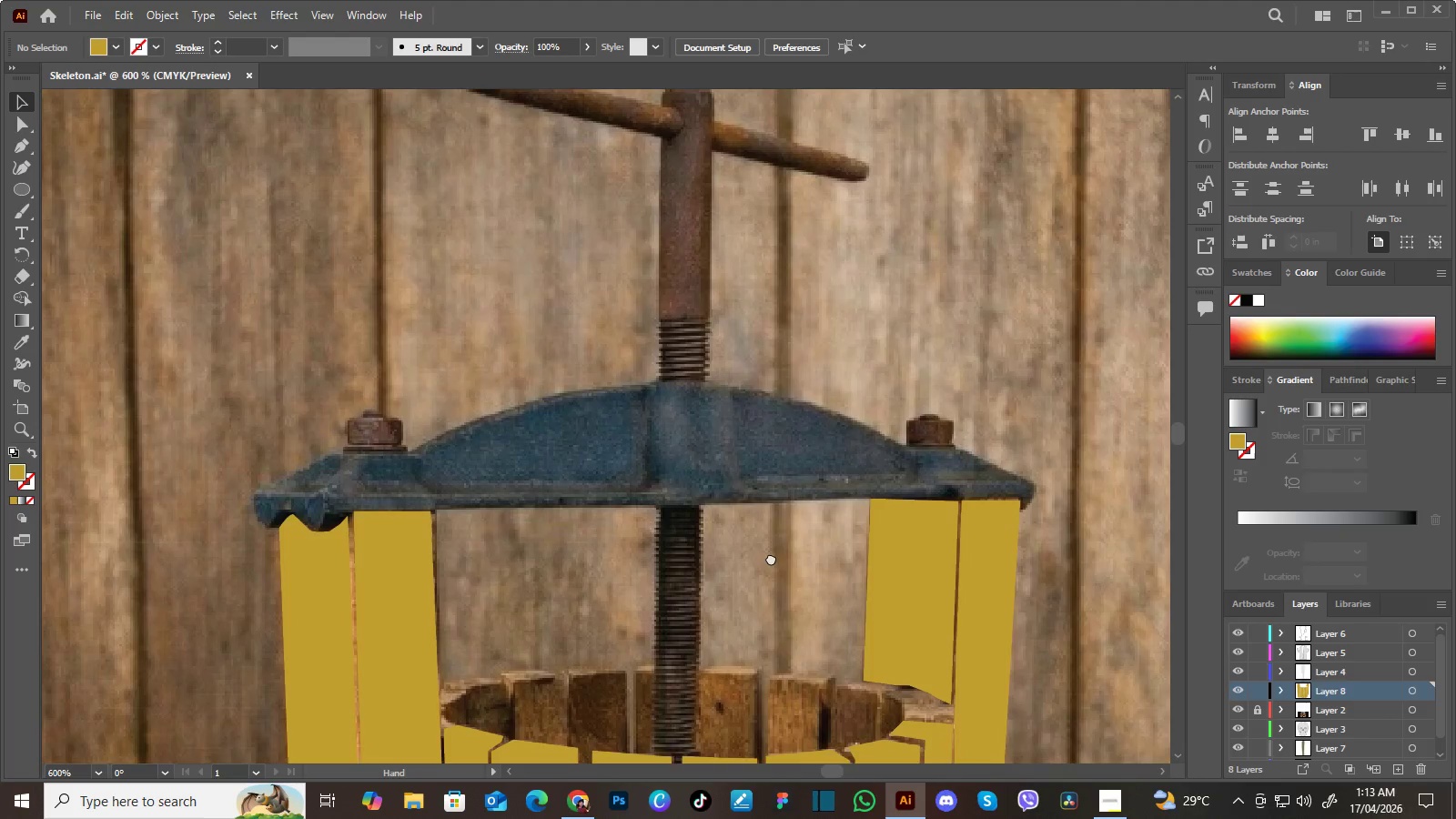 
left_click_drag(start_coordinate=[733, 425], to_coordinate=[727, 591])
 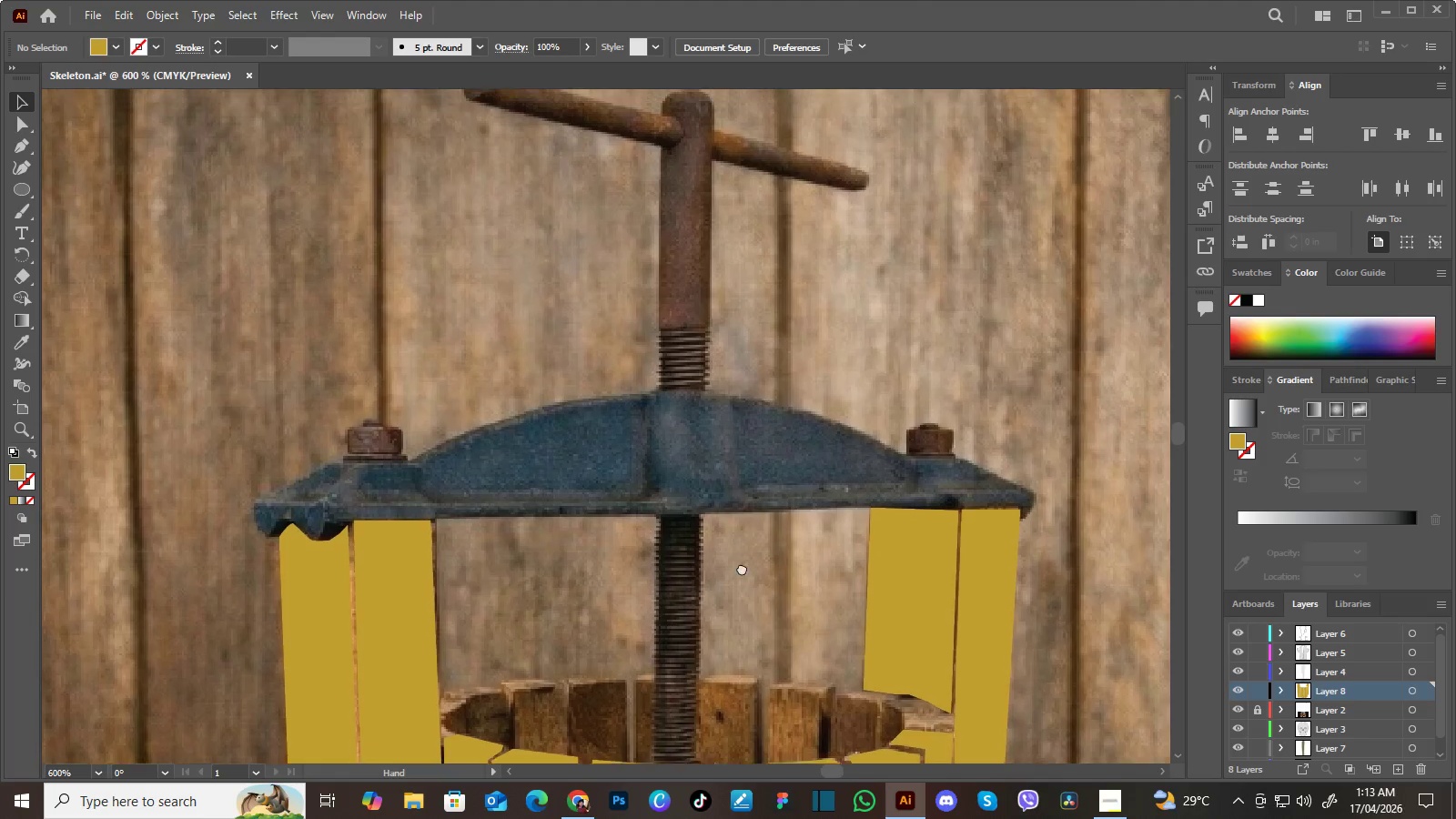 
left_click_drag(start_coordinate=[743, 522], to_coordinate=[743, 588])
 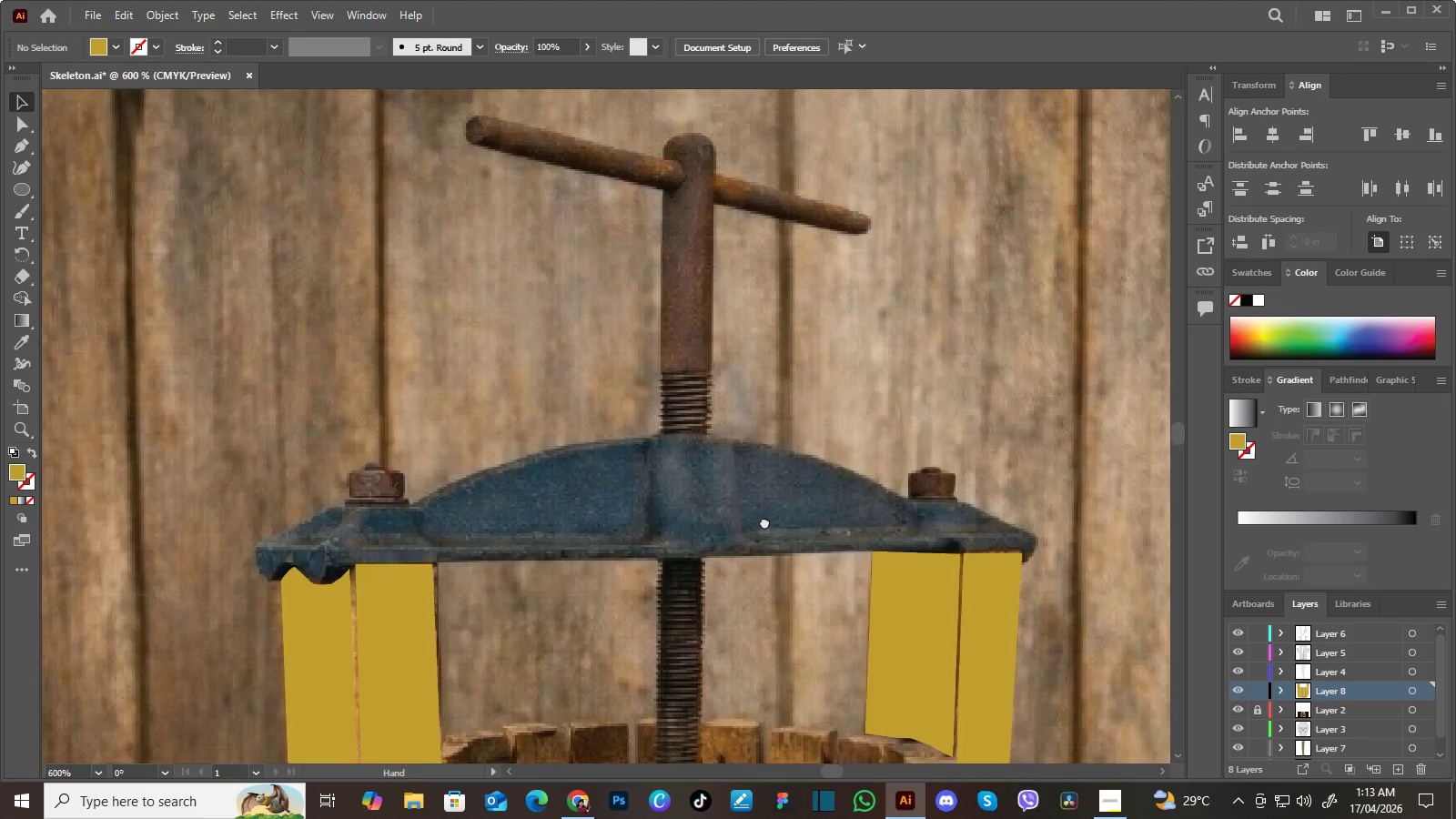 
left_click_drag(start_coordinate=[753, 614], to_coordinate=[762, 460])
 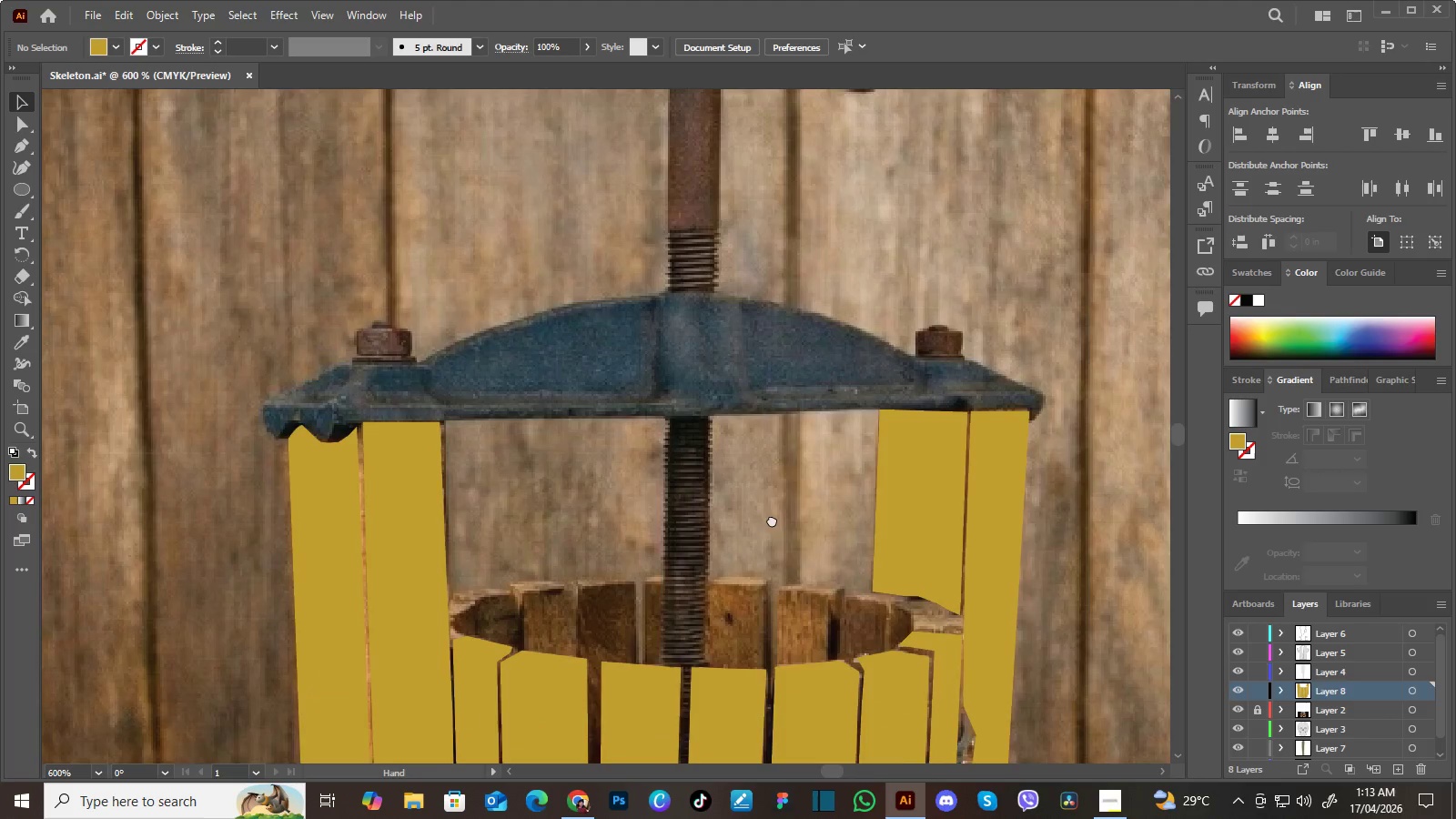 
left_click_drag(start_coordinate=[772, 520], to_coordinate=[769, 552])
 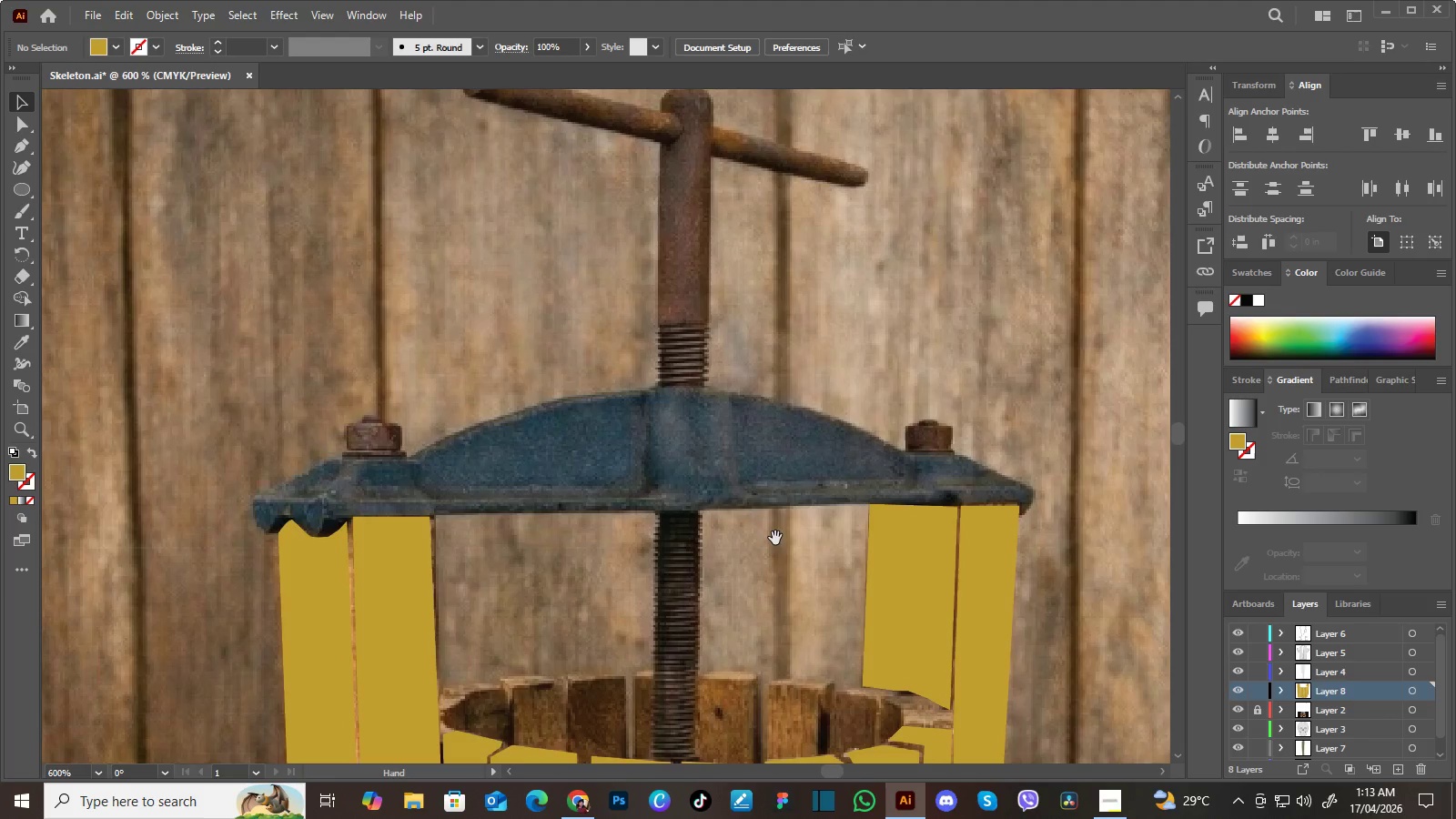 
hold_key(key=Space, duration=1.5)
 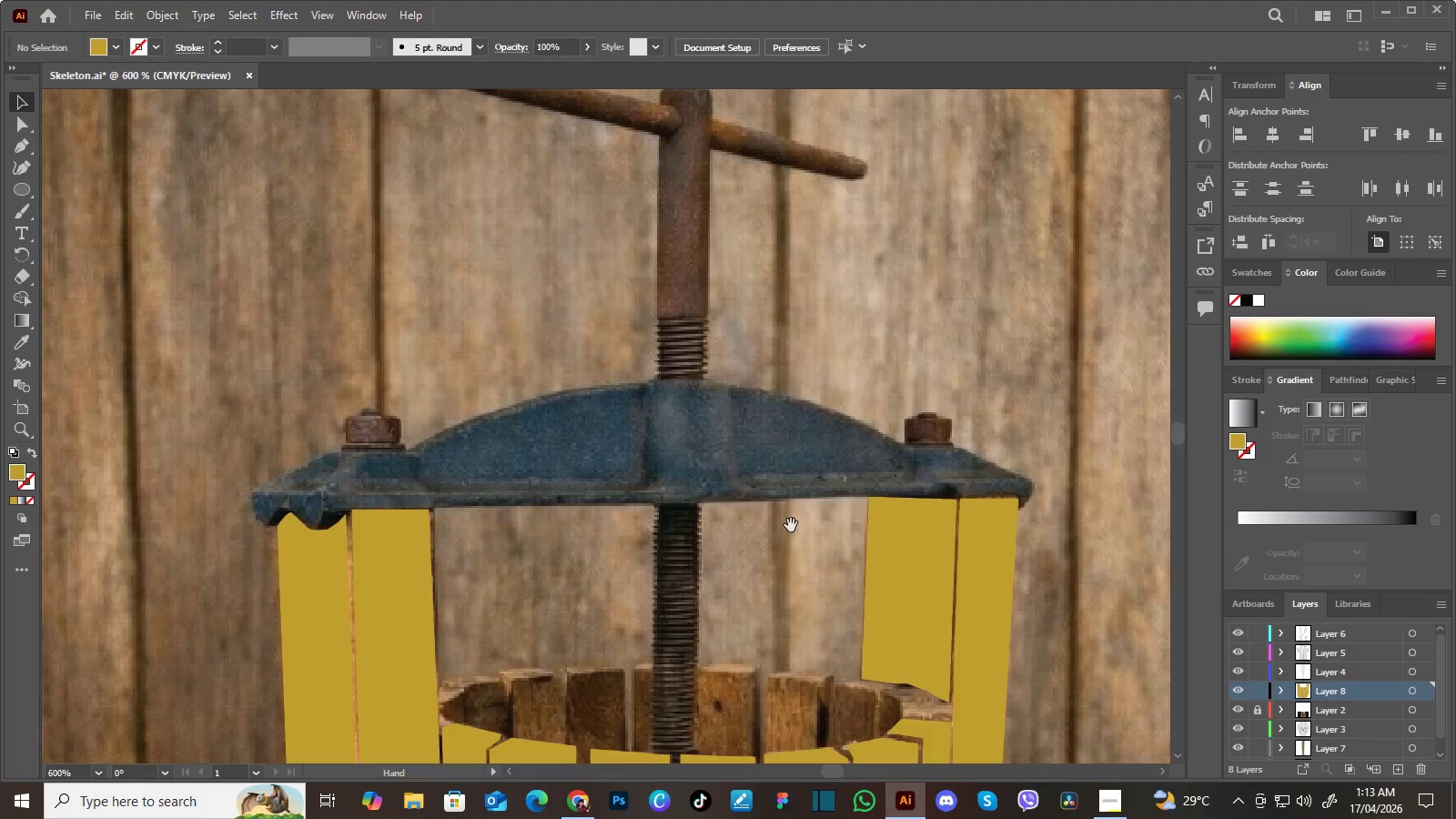 
left_click_drag(start_coordinate=[778, 495], to_coordinate=[771, 558])
 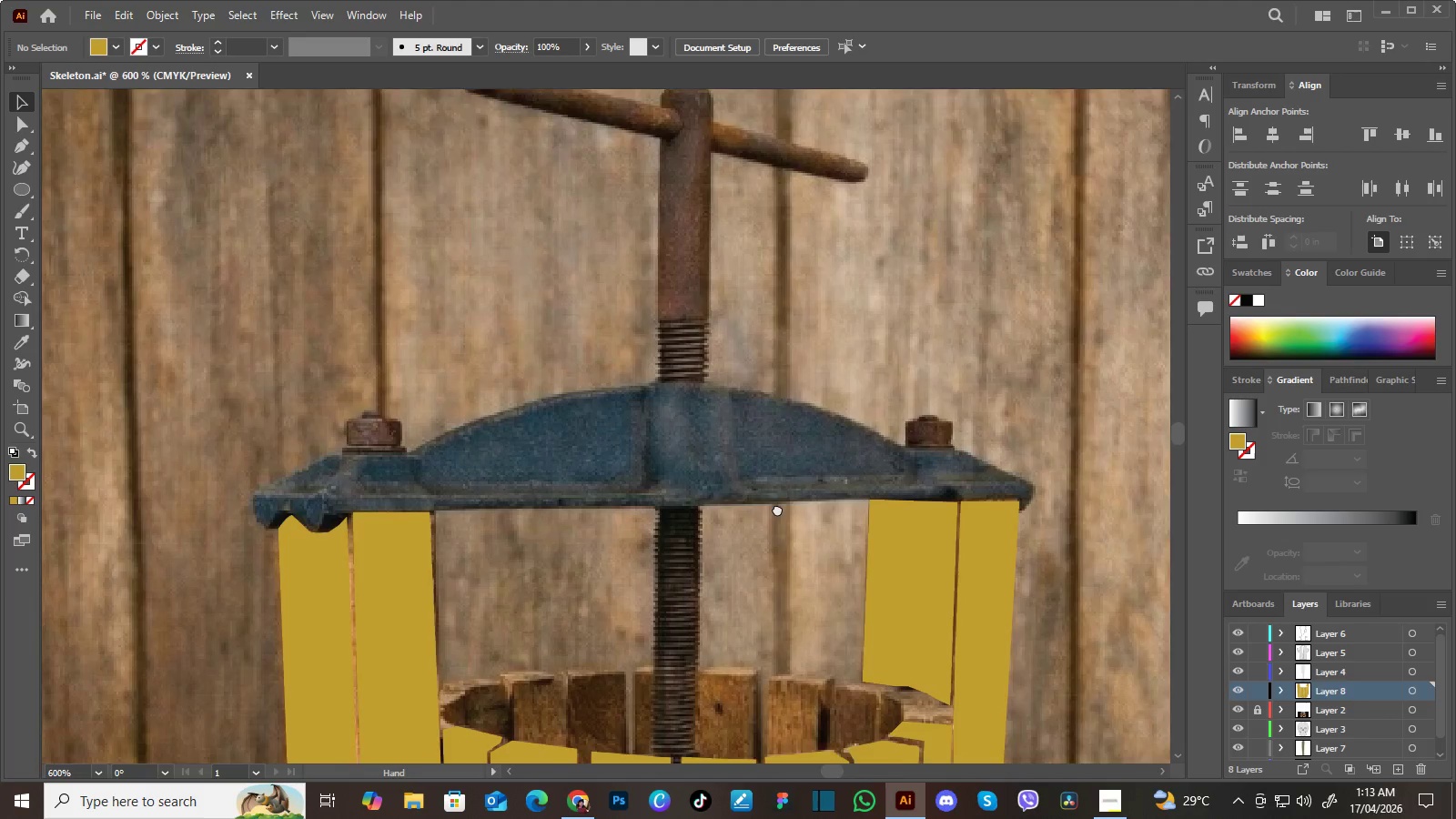 
left_click_drag(start_coordinate=[775, 538], to_coordinate=[778, 499])
 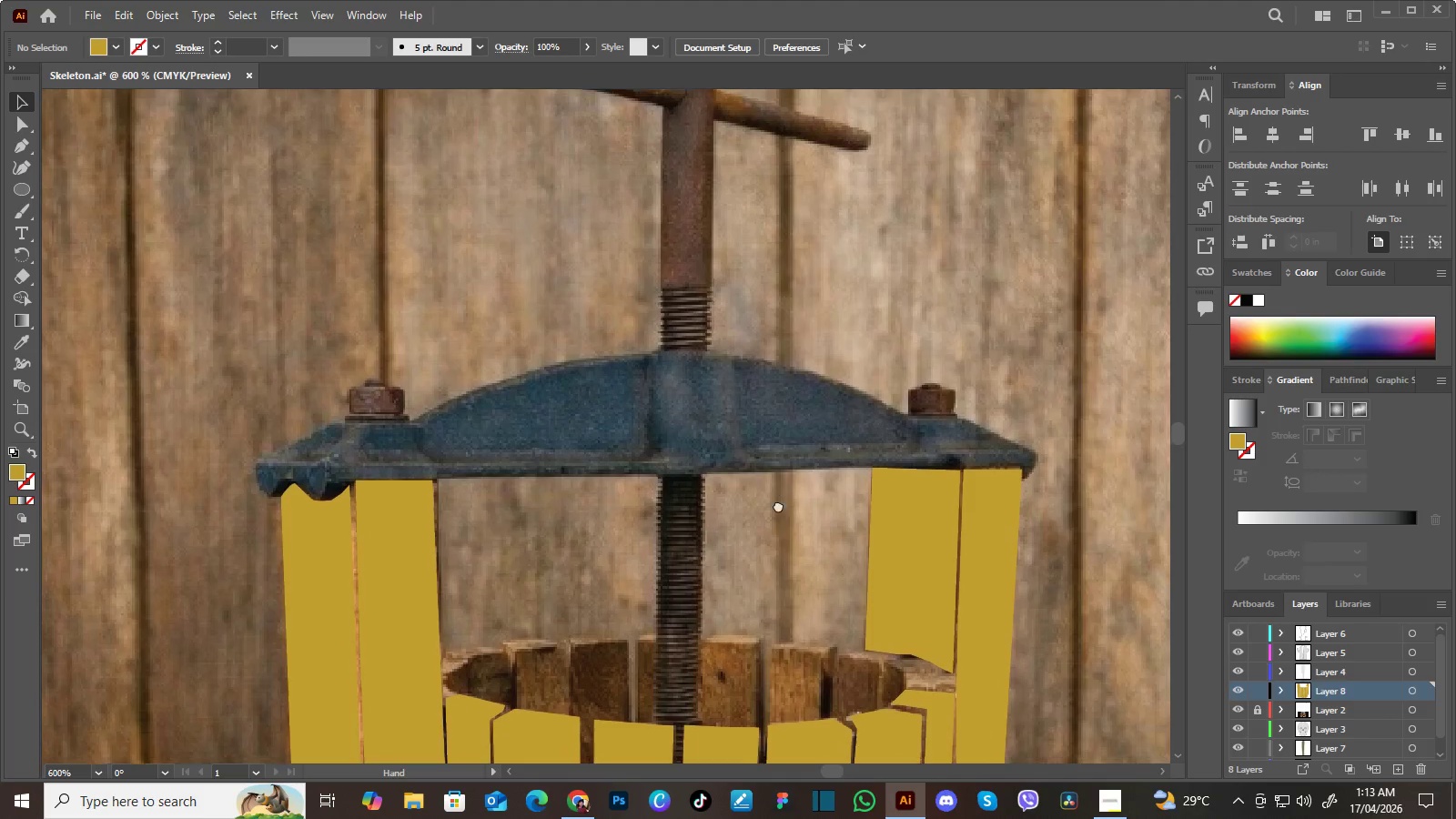 
hold_key(key=Space, duration=1.5)
 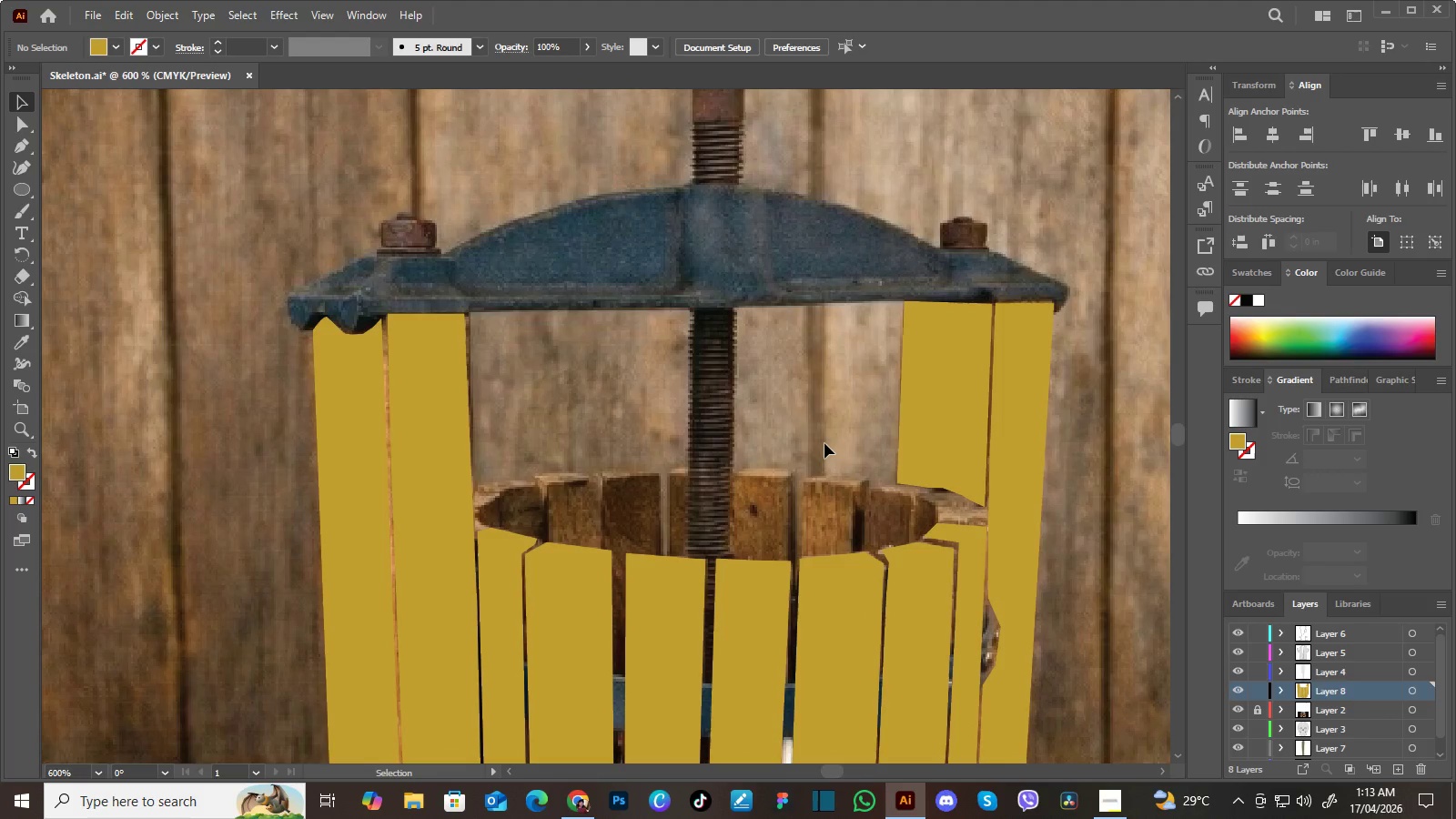 
left_click_drag(start_coordinate=[780, 486], to_coordinate=[775, 518])
 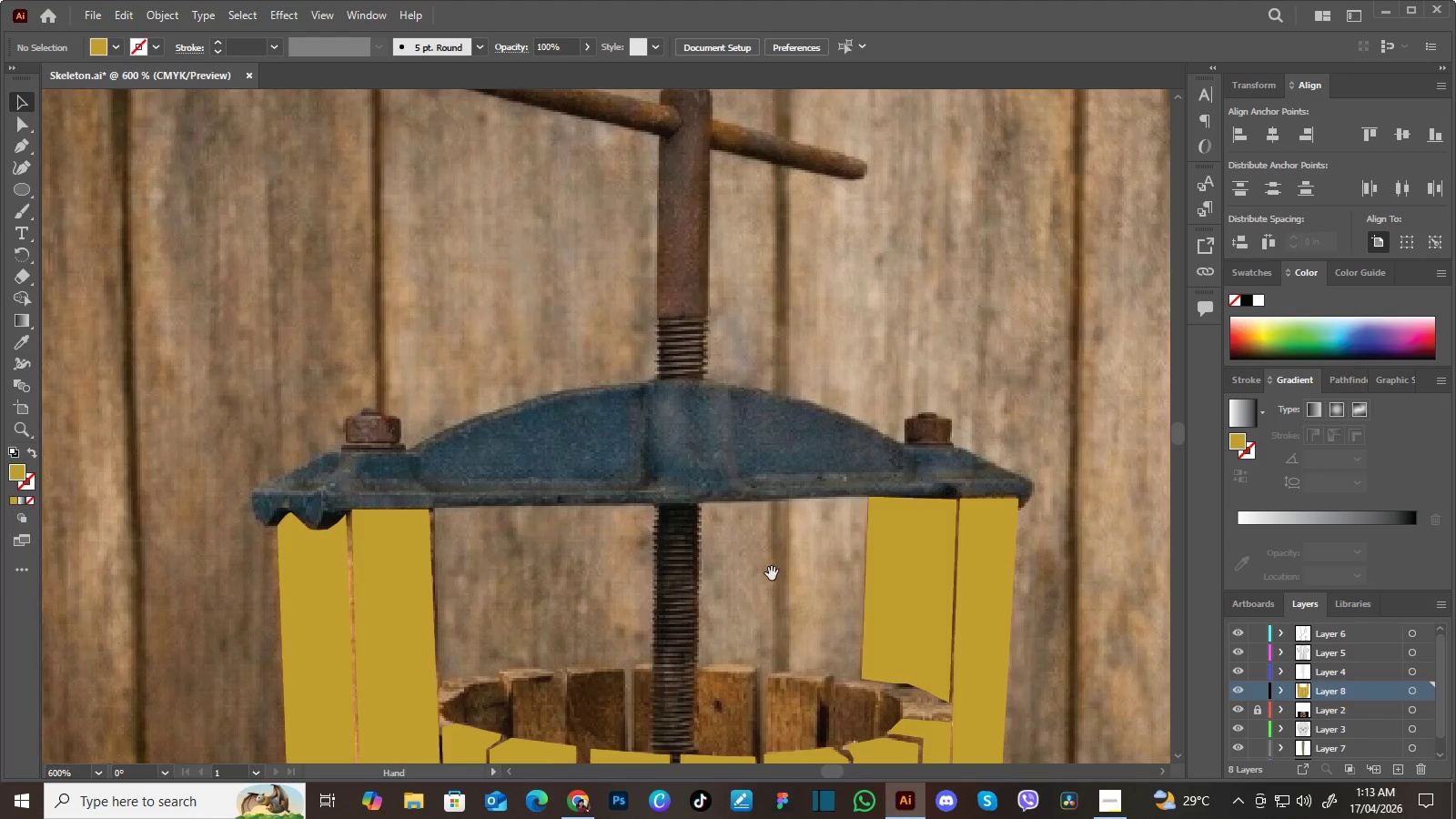 
left_click_drag(start_coordinate=[772, 573], to_coordinate=[799, 422])
 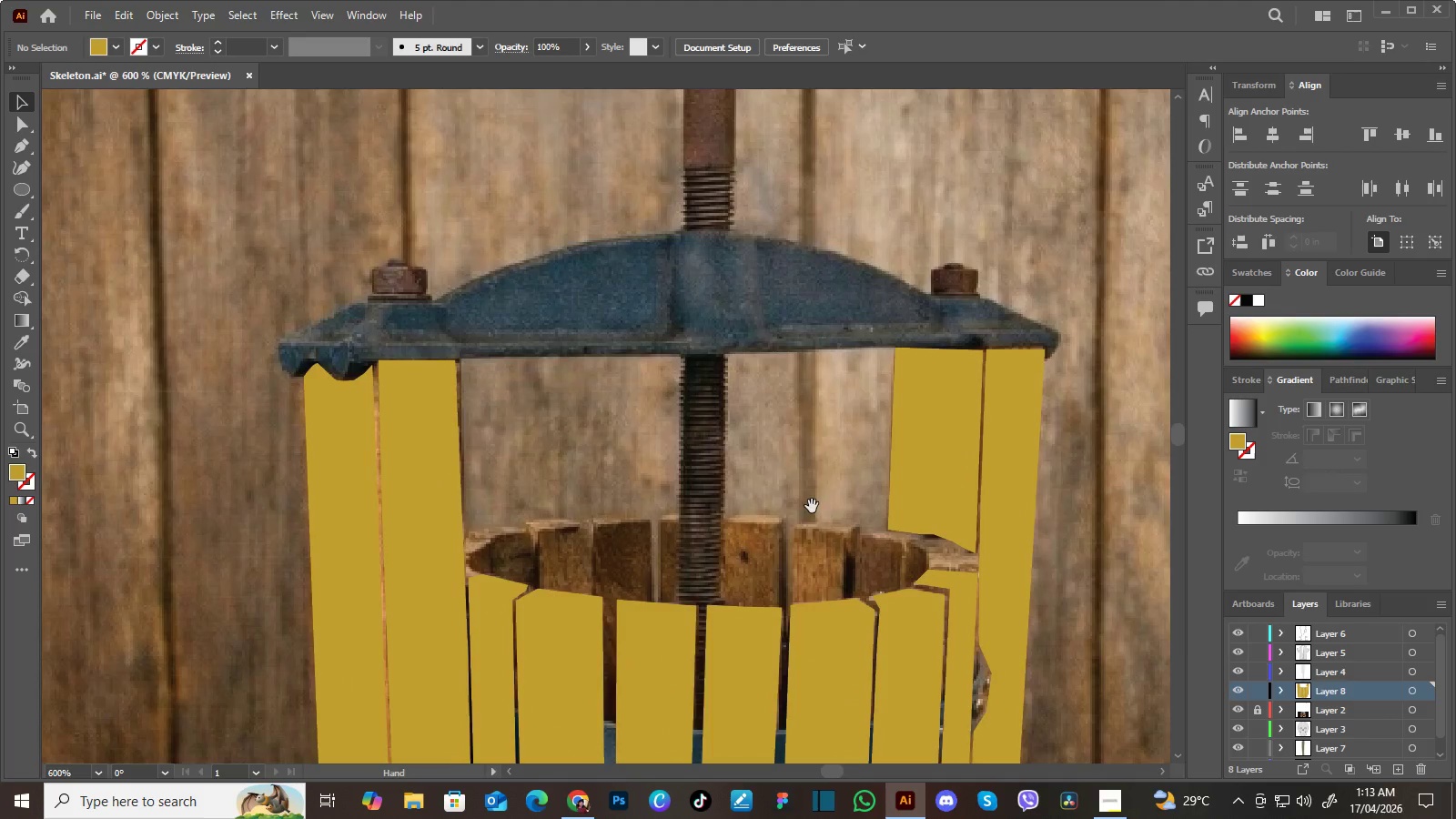 
hold_key(key=Space, duration=0.41)
 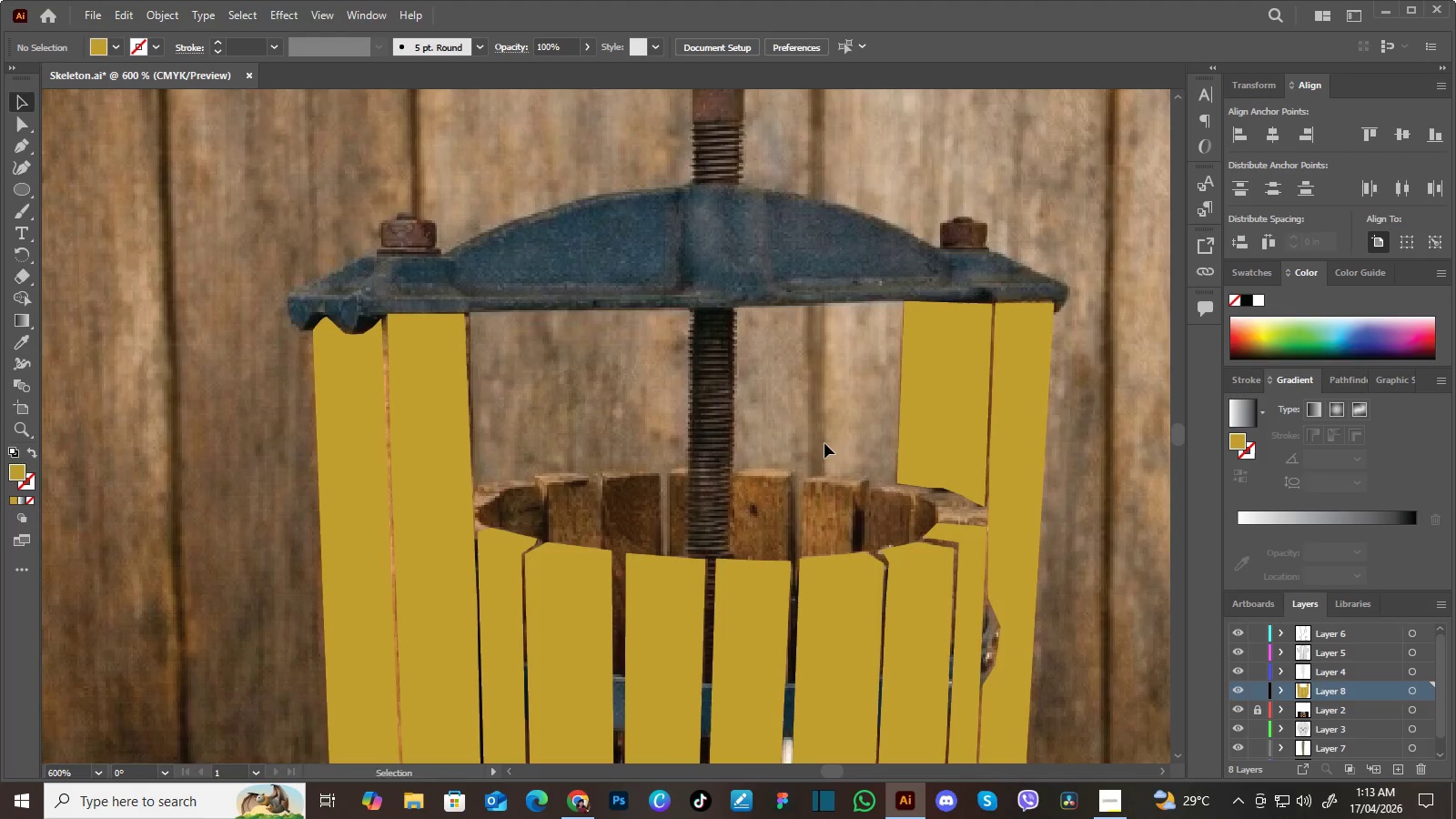 
left_click_drag(start_coordinate=[813, 495], to_coordinate=[823, 447])
 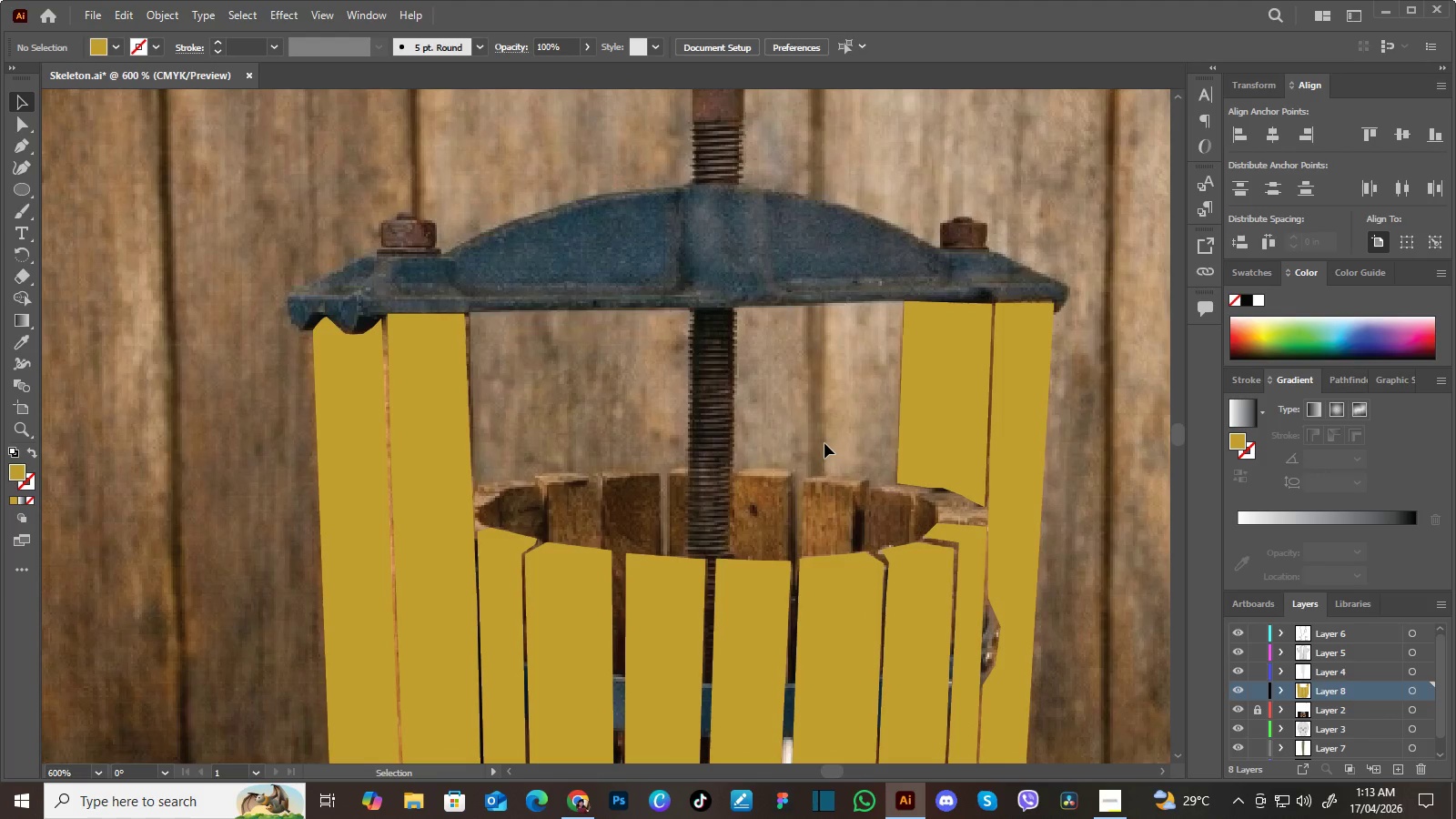 
key(P)
 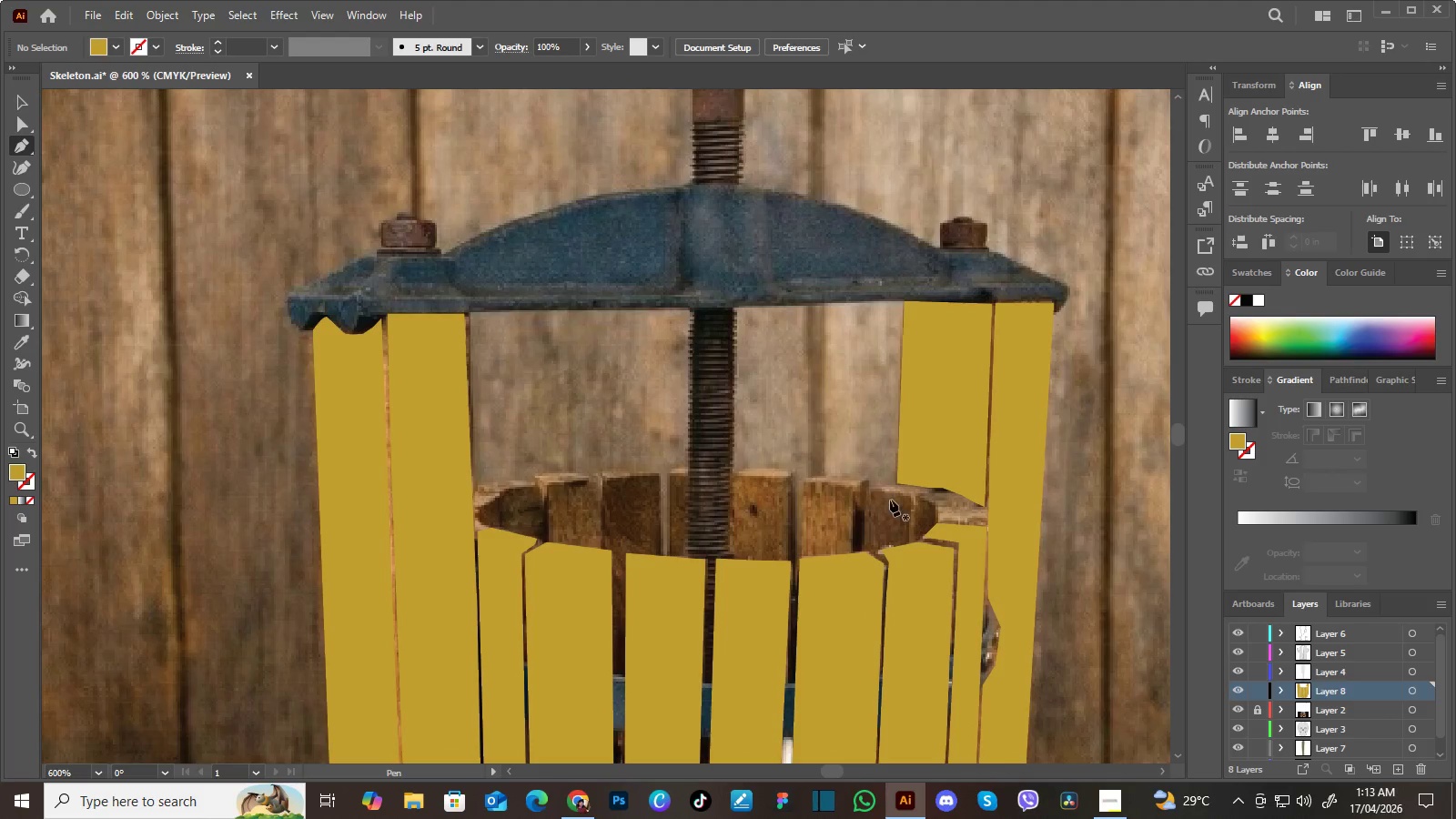 
hold_key(key=Space, duration=0.42)
 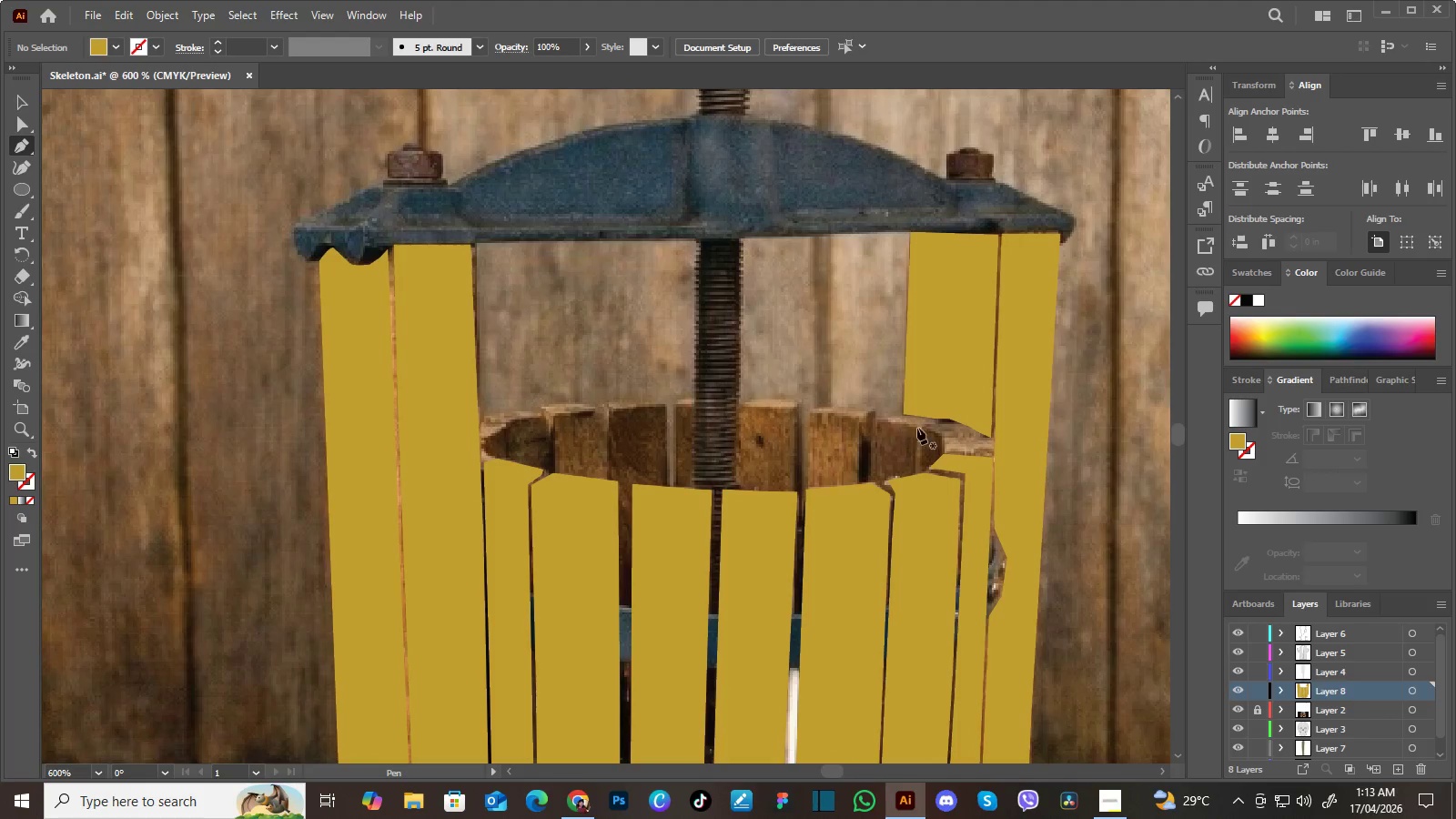 
left_click_drag(start_coordinate=[891, 500], to_coordinate=[897, 430])
 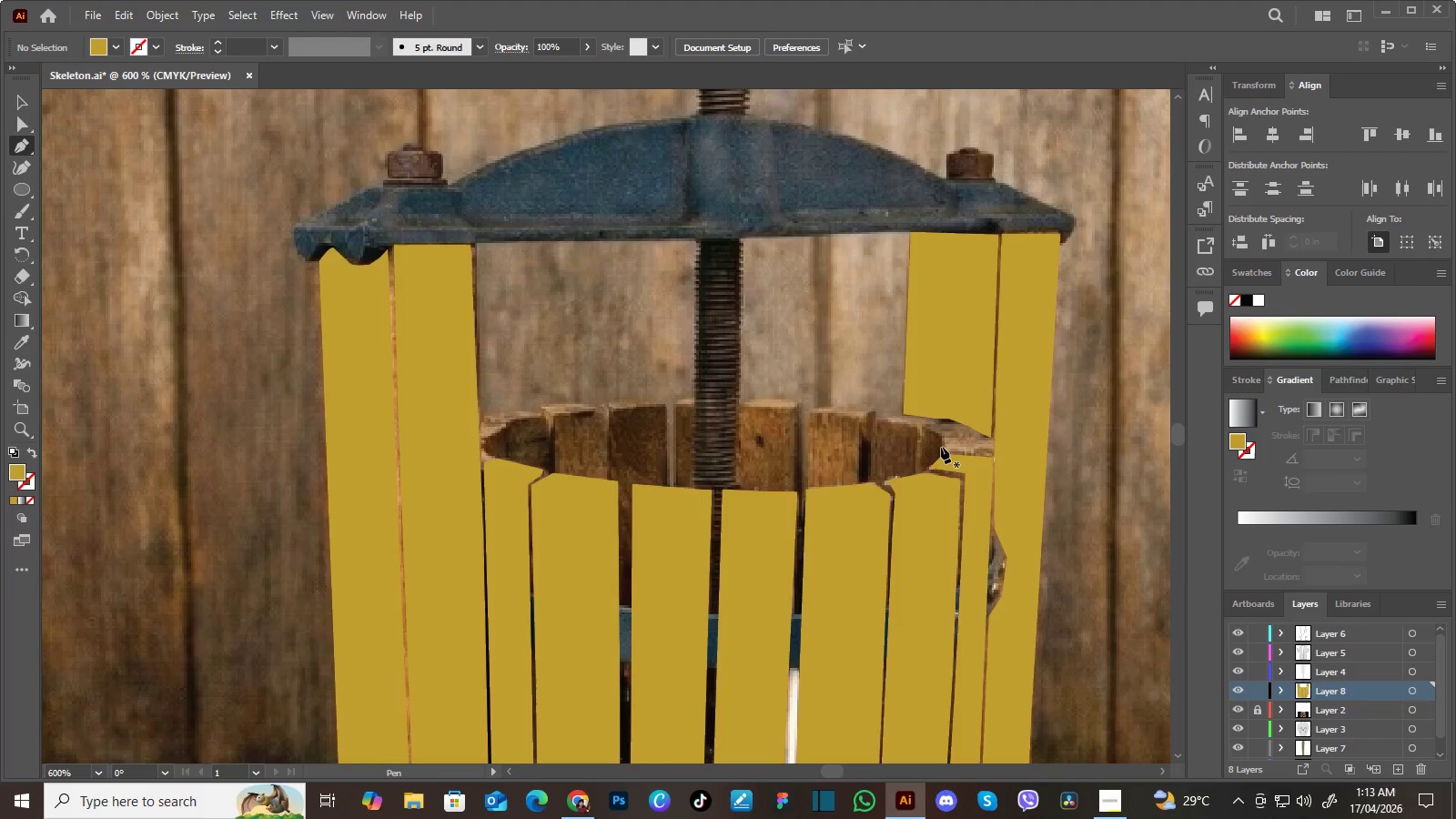 
wait(7.91)
 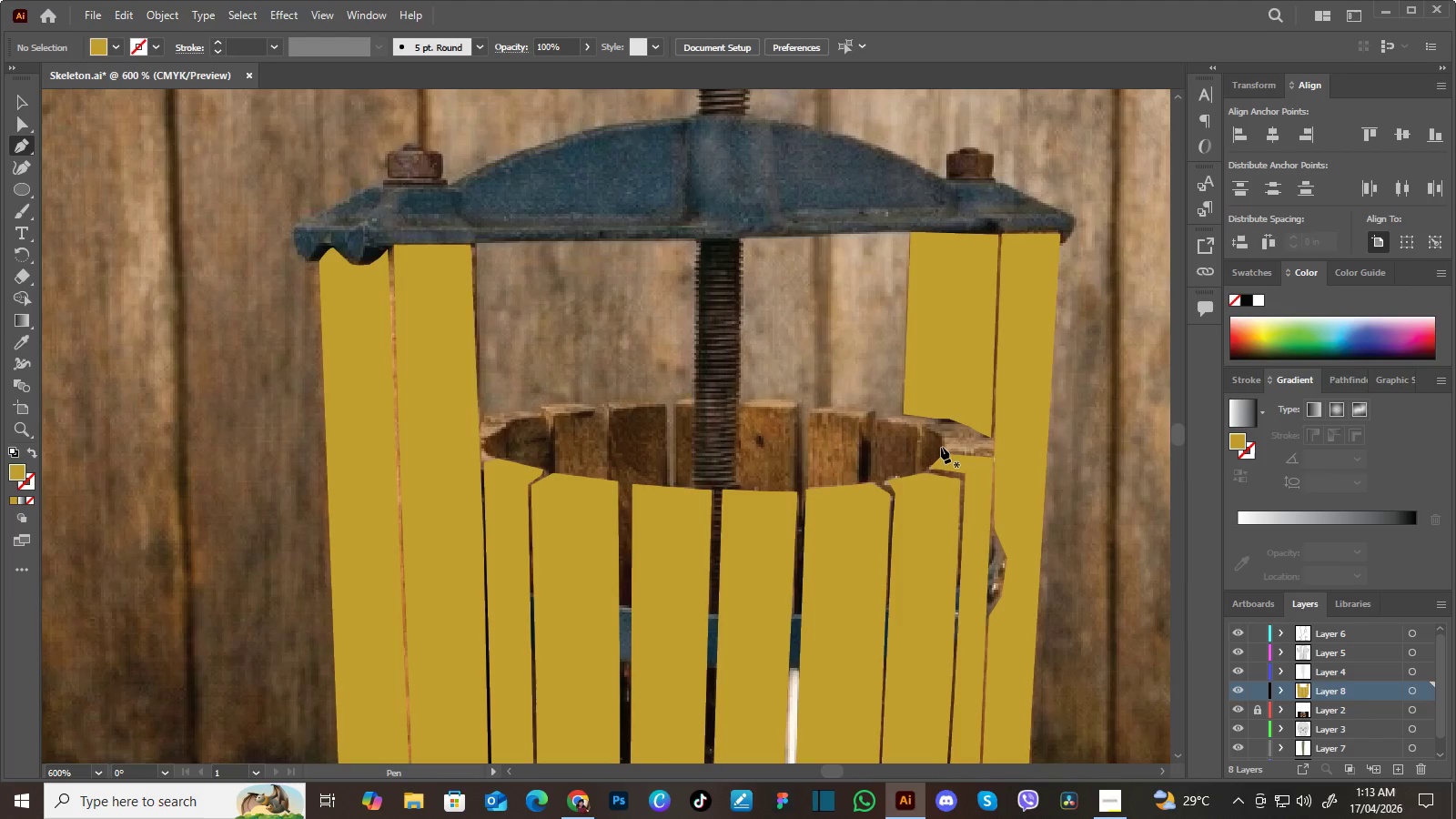 
left_click([941, 447])
 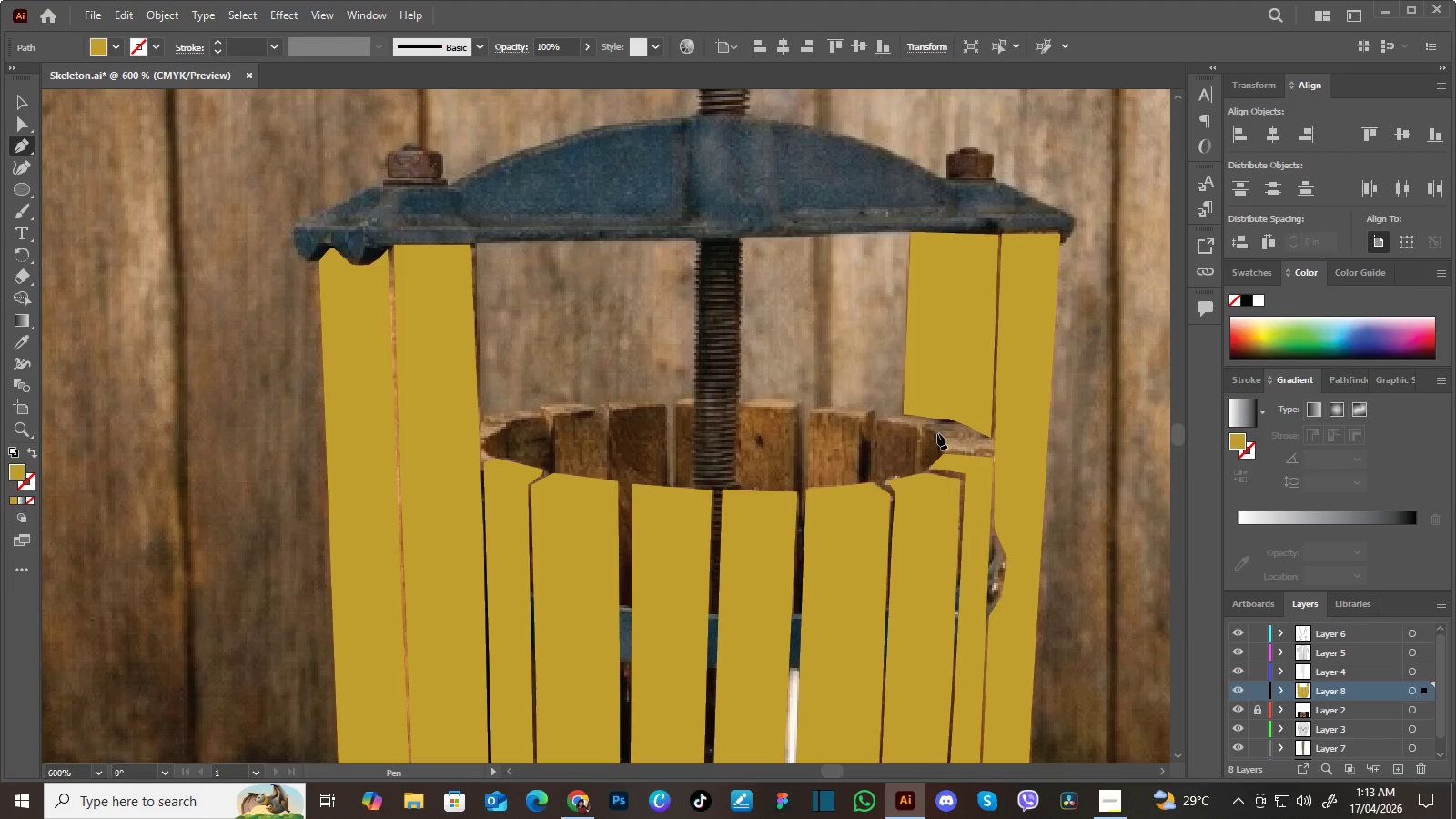 
left_click_drag(start_coordinate=[937, 433], to_coordinate=[933, 433])
 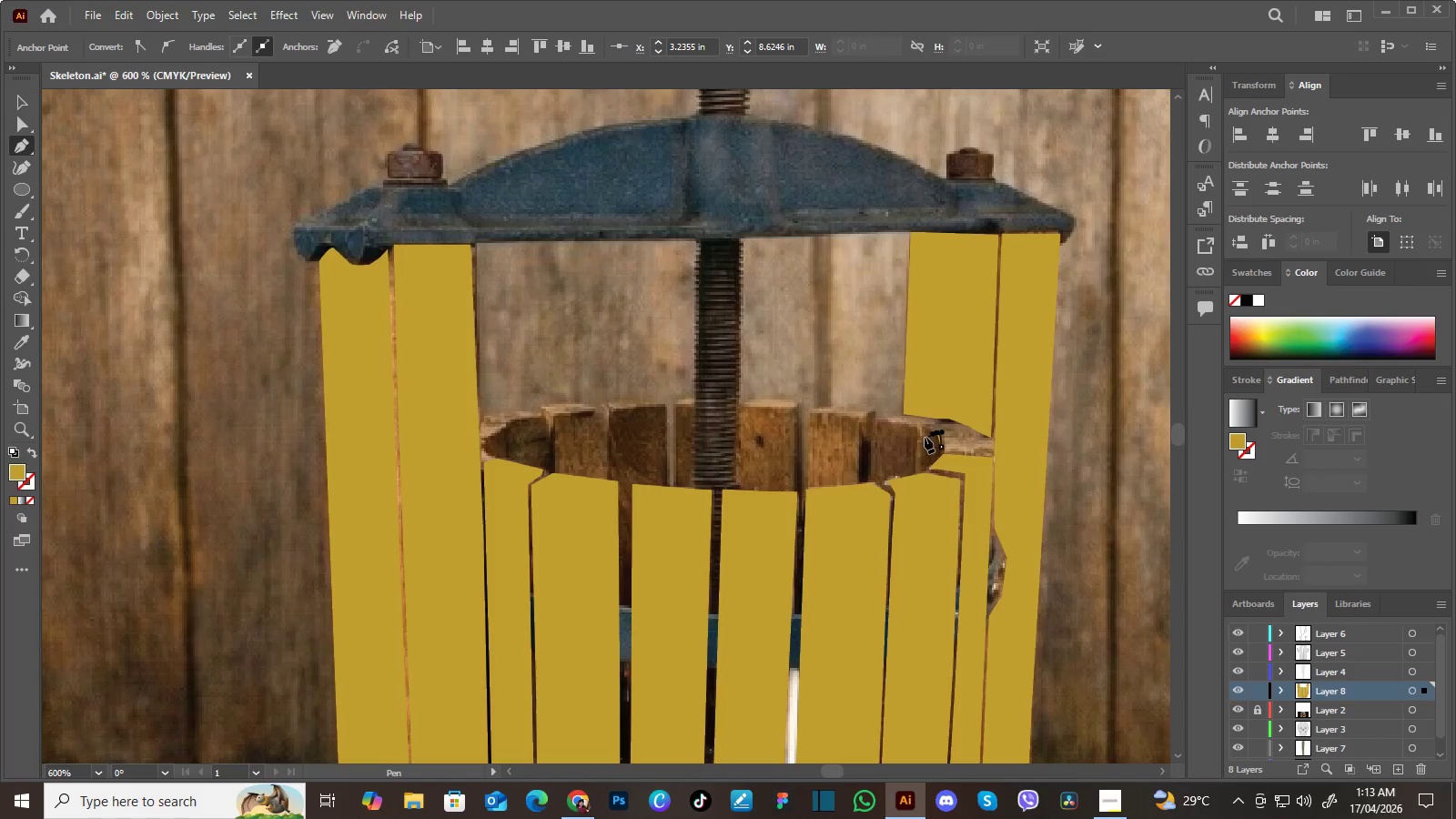 
key(Control+Z)
 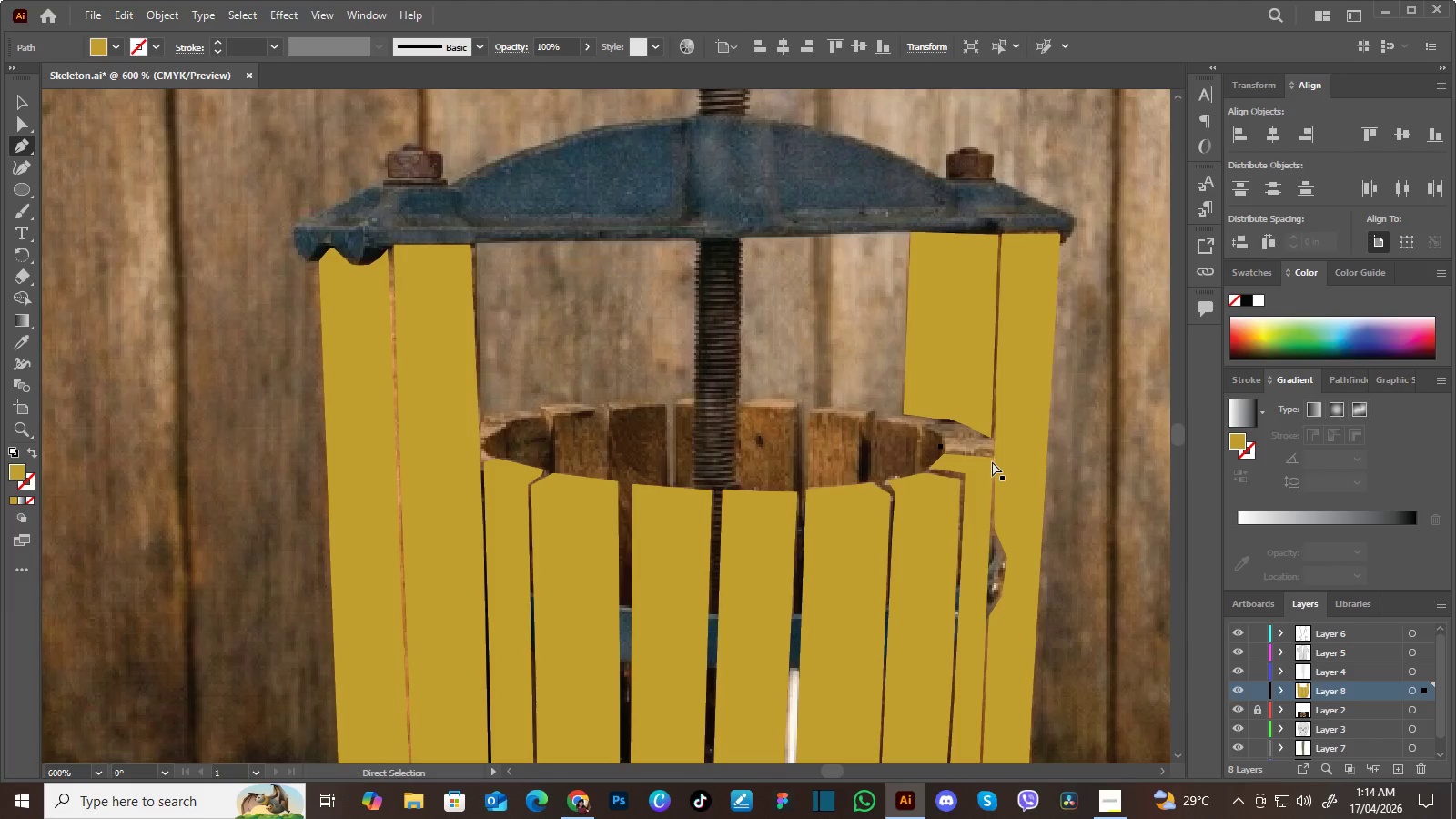 
key(Control+Z)
 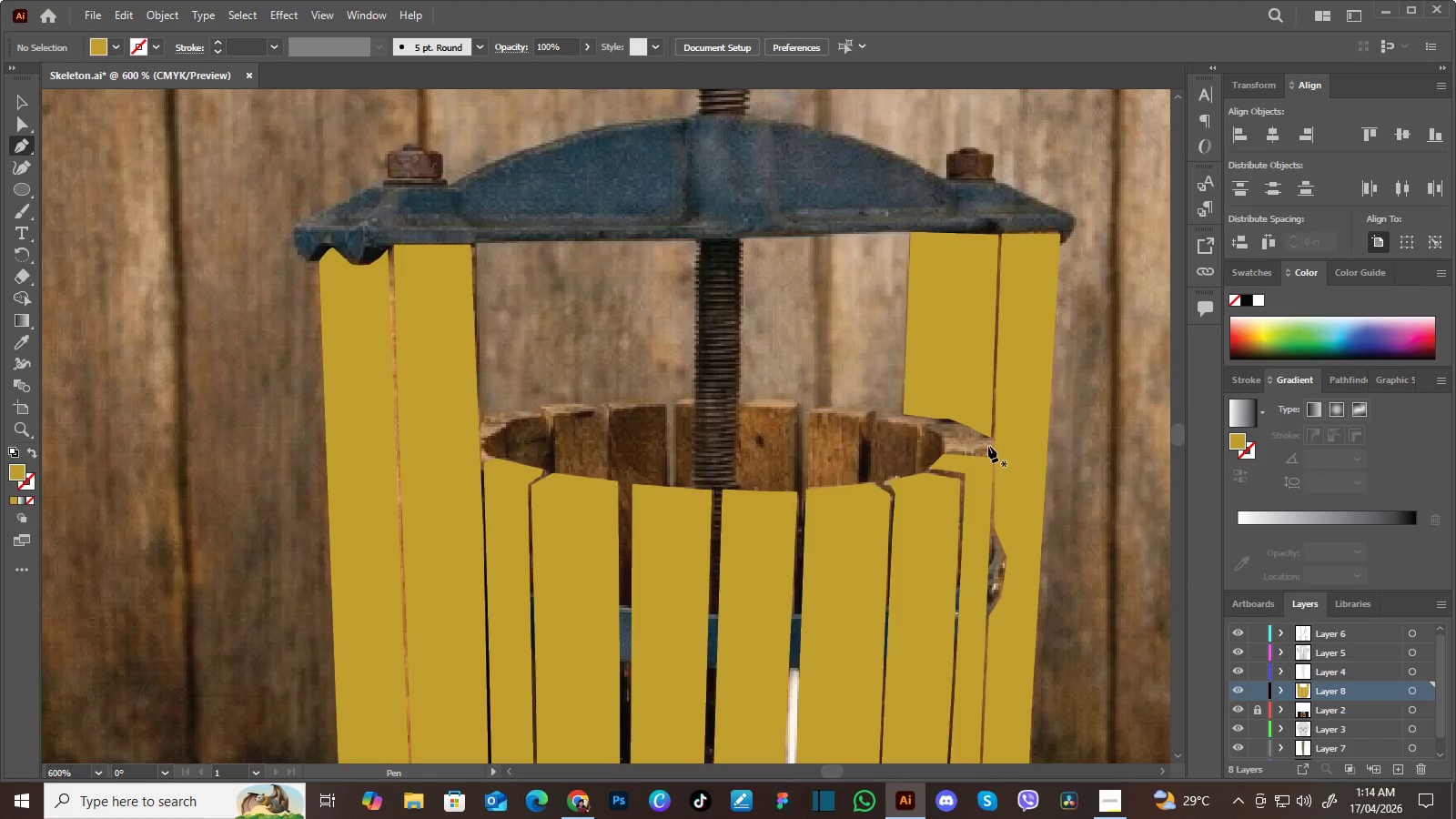 
left_click([988, 446])
 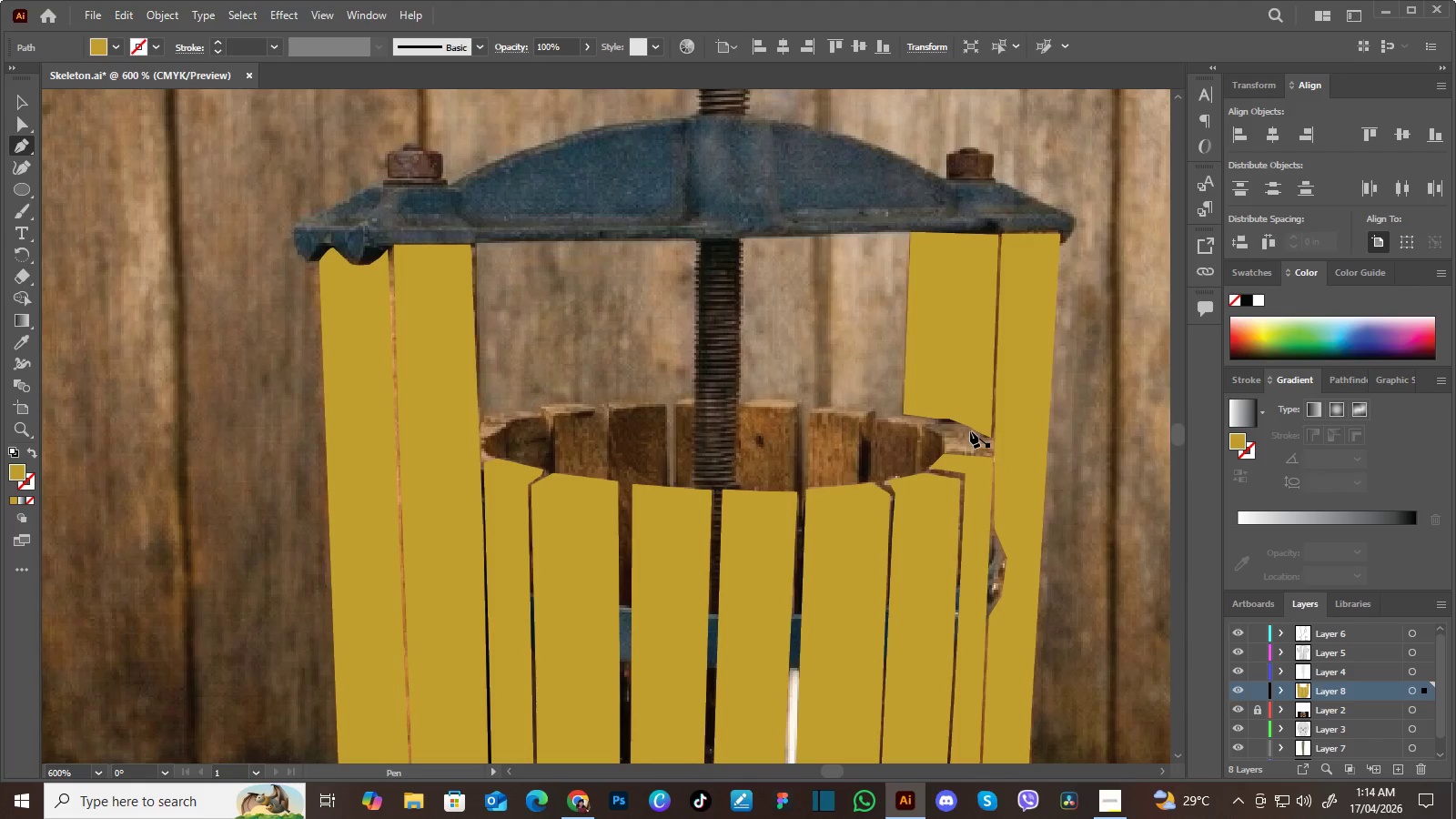 
left_click([970, 431])
 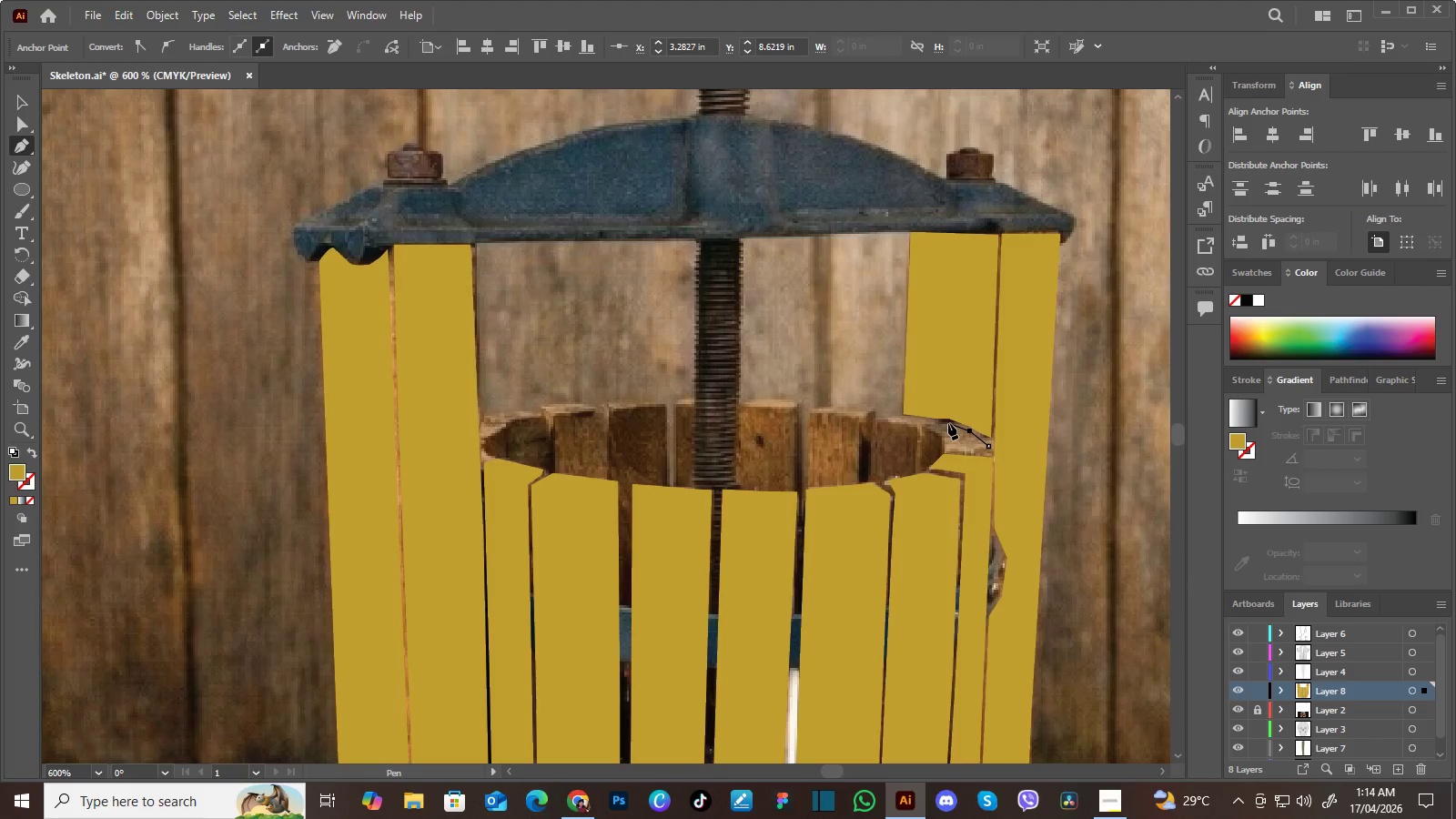 
left_click([948, 423])
 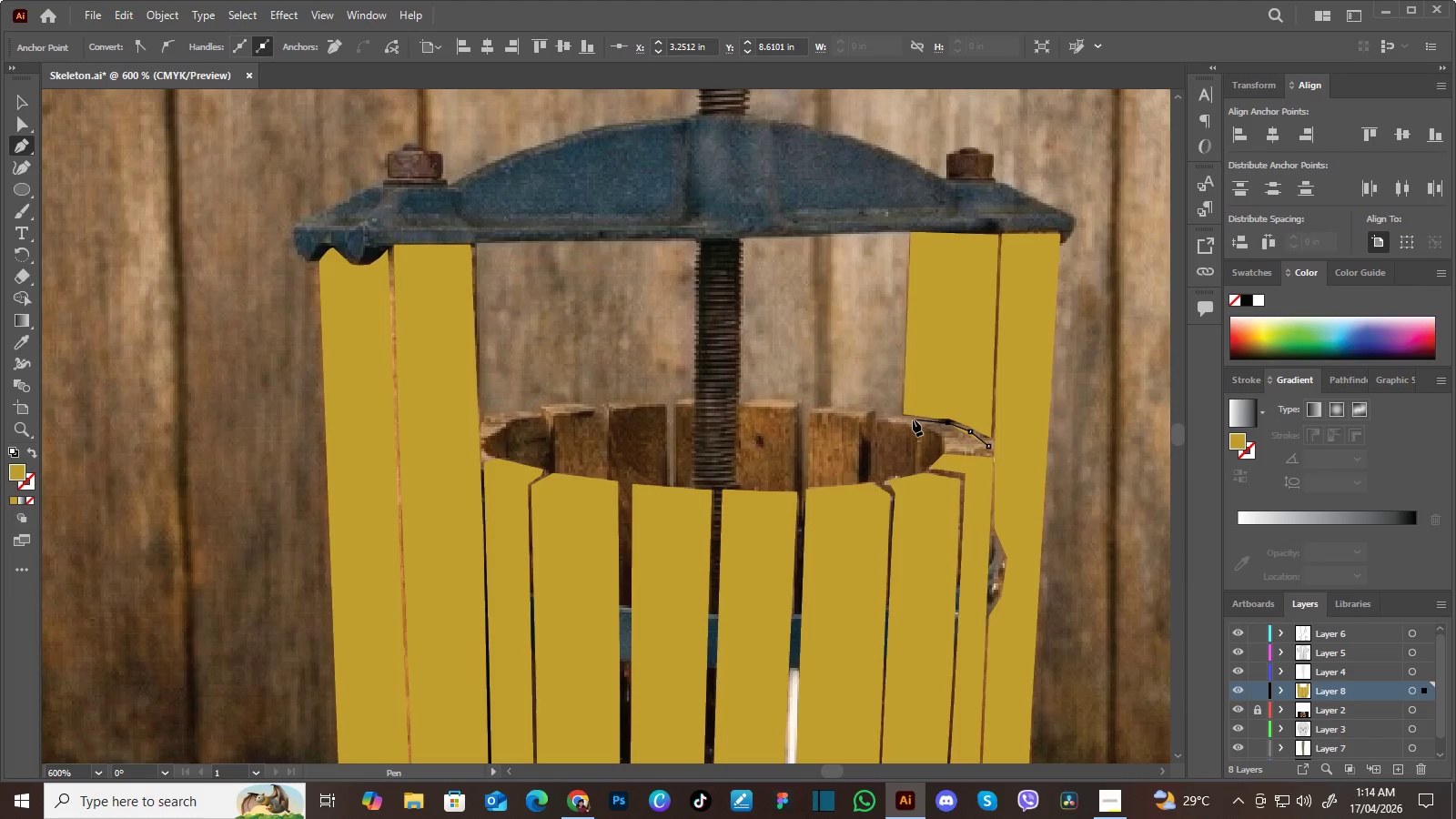 
left_click([913, 420])
 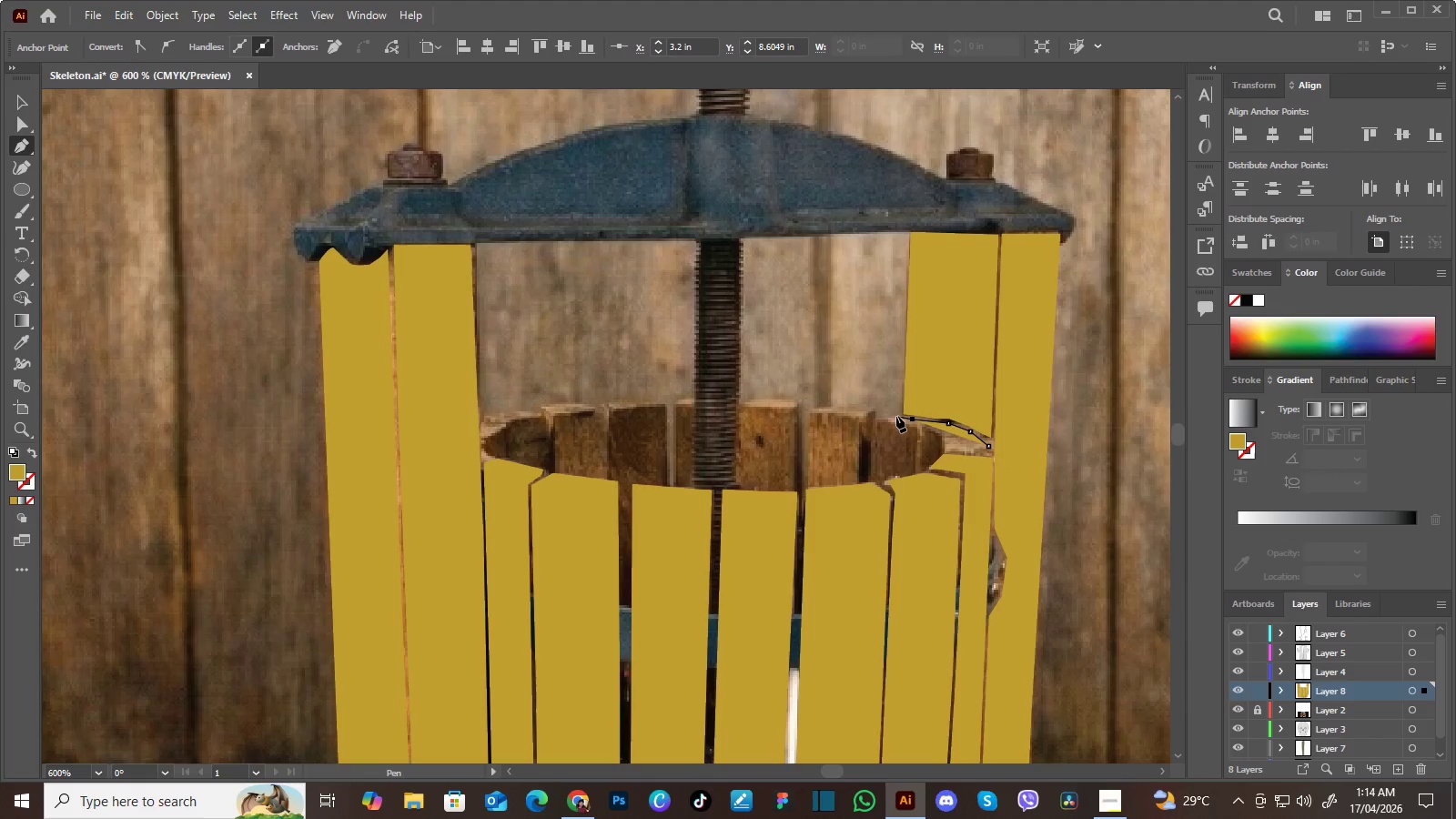 
left_click([896, 416])
 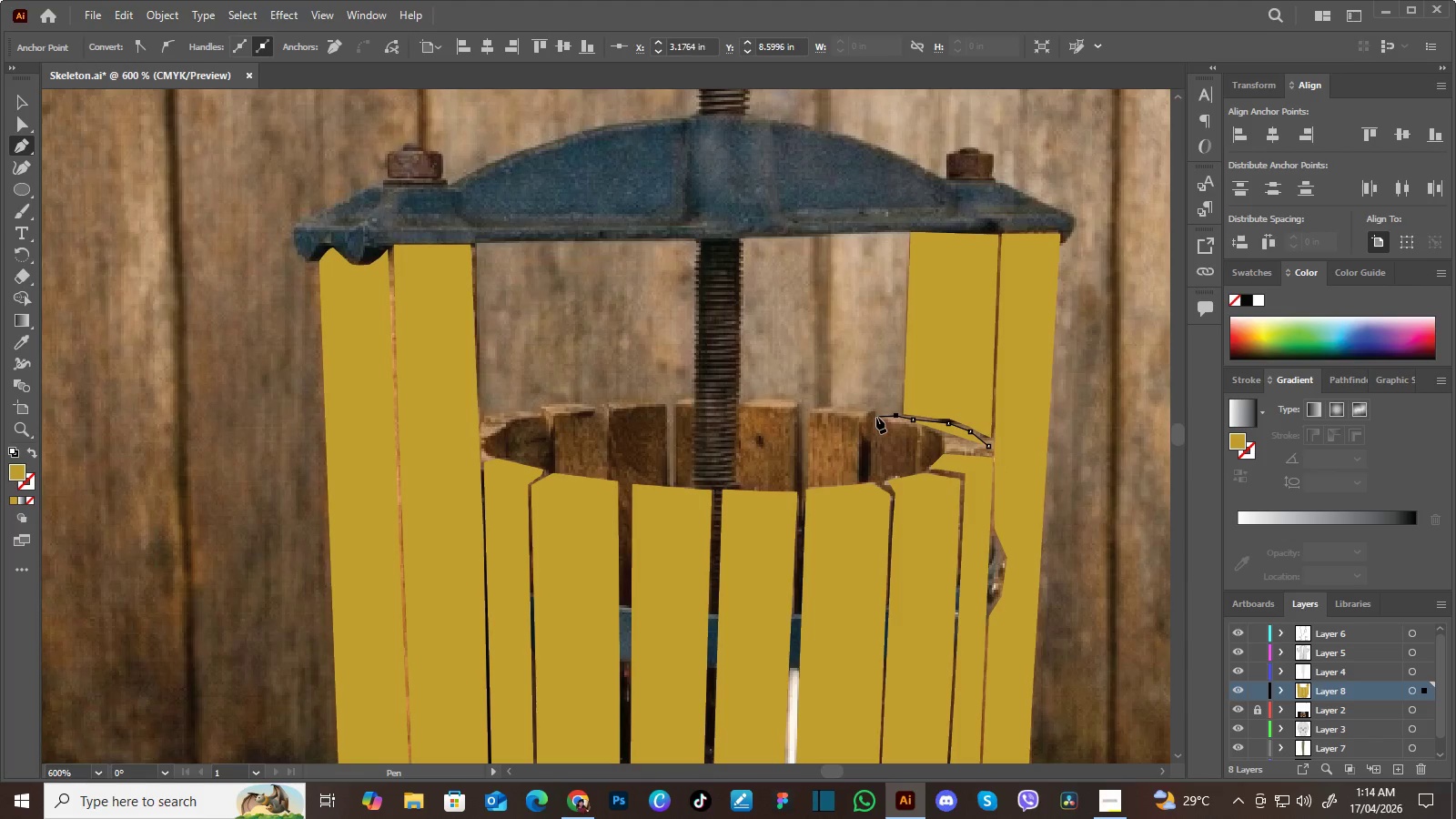 
left_click([876, 417])
 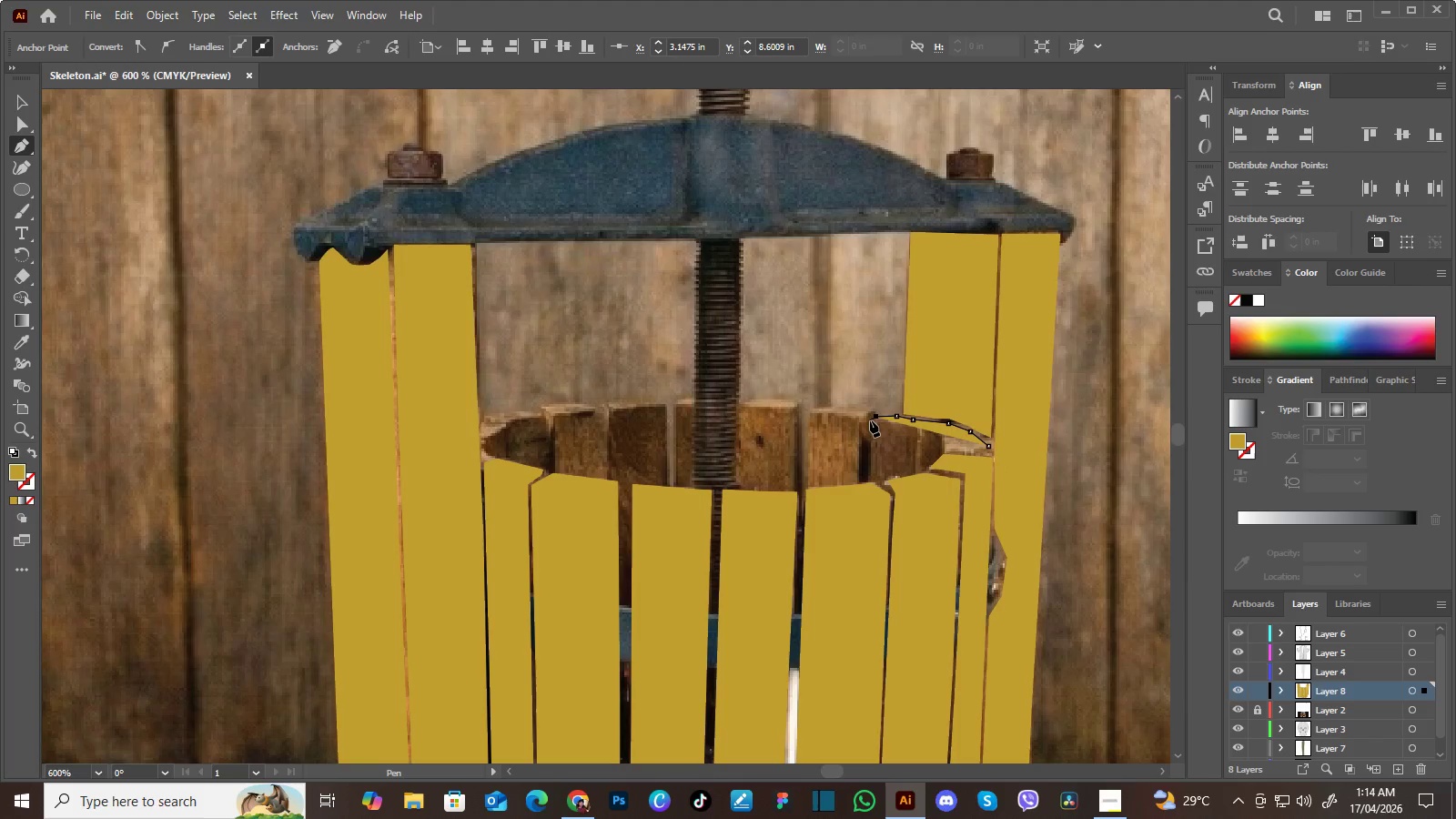 
left_click([870, 420])
 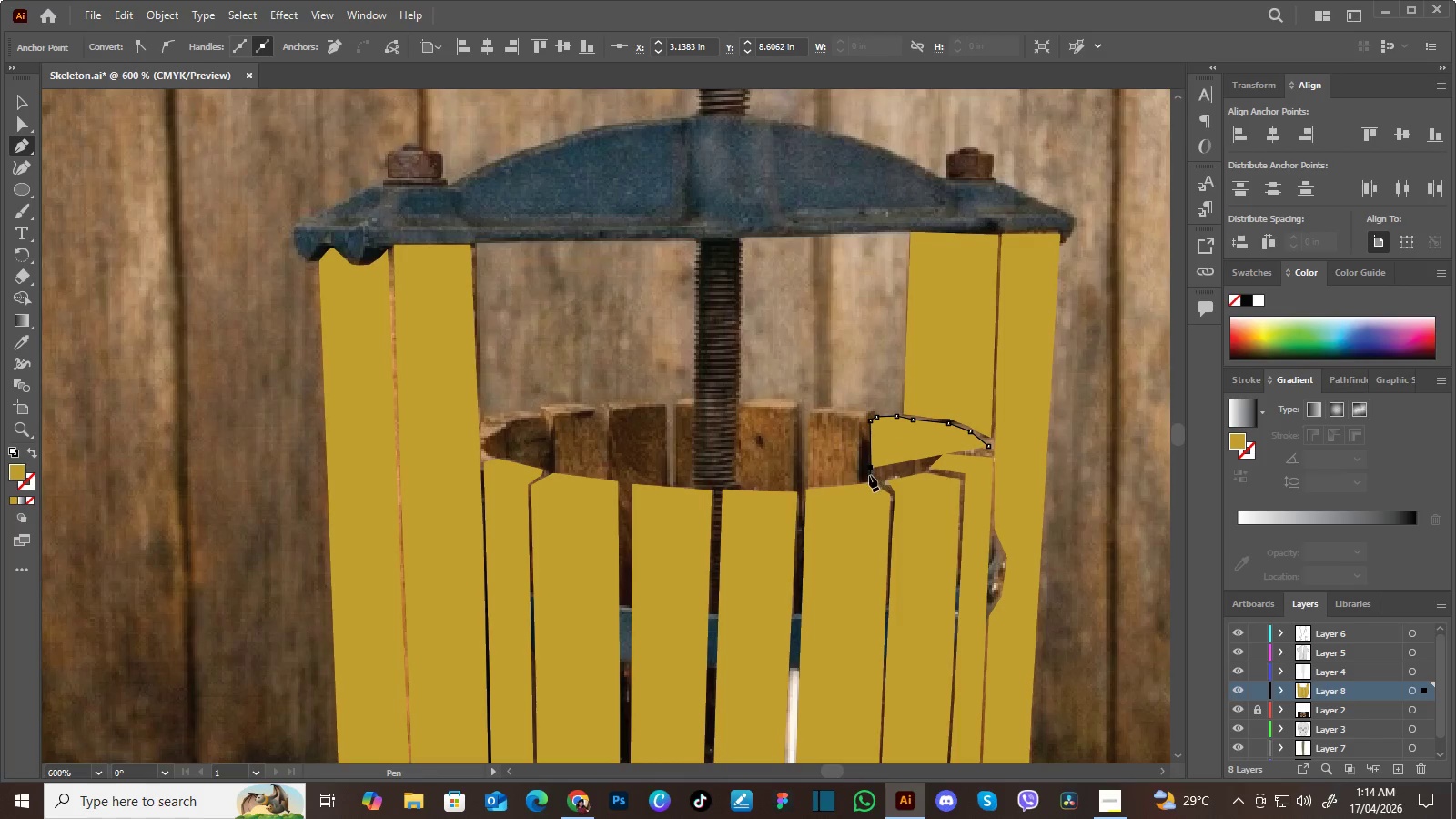 
left_click([869, 478])
 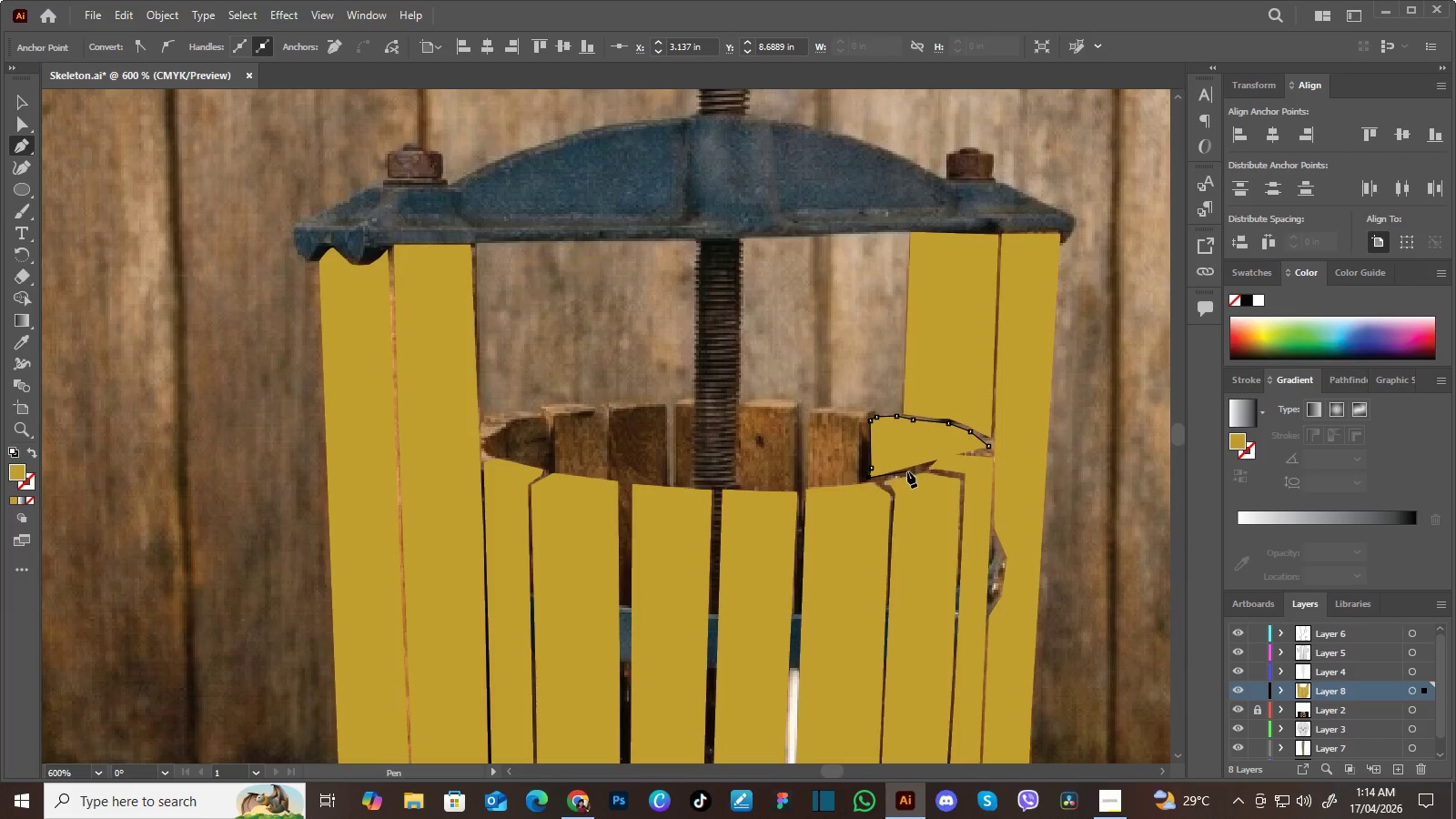 
left_click([907, 471])
 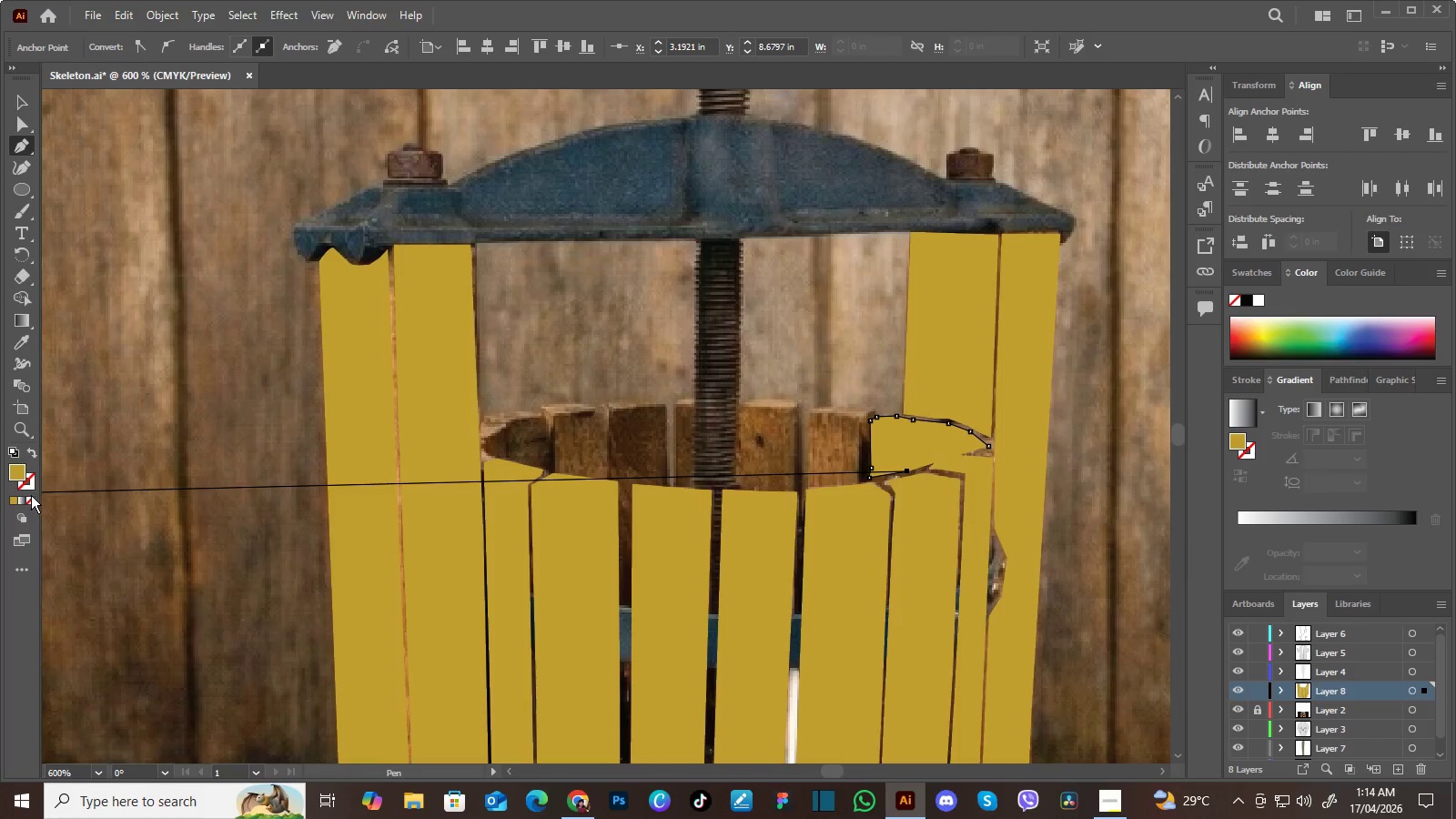 
left_click([31, 497])
 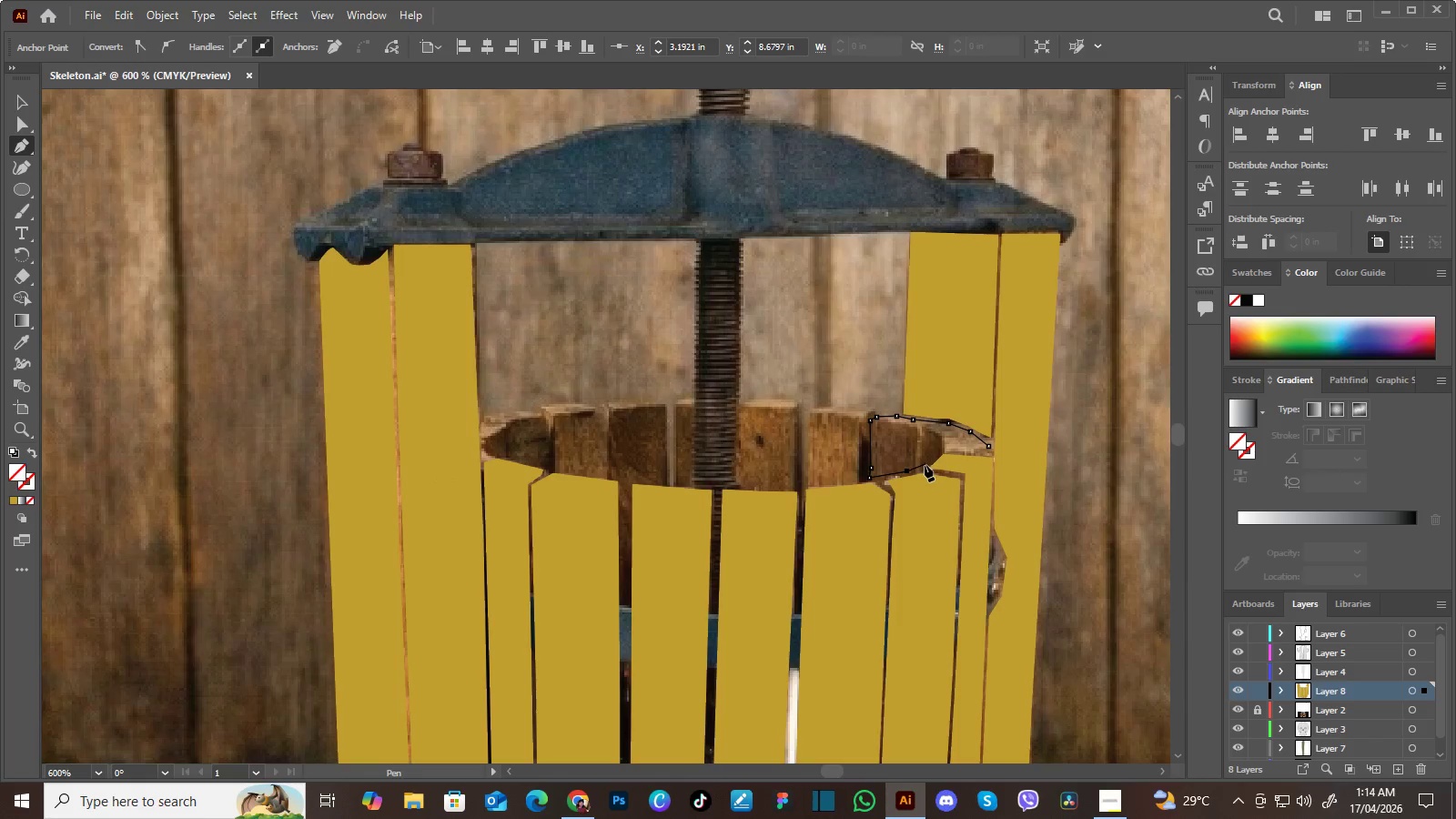 
left_click([923, 468])
 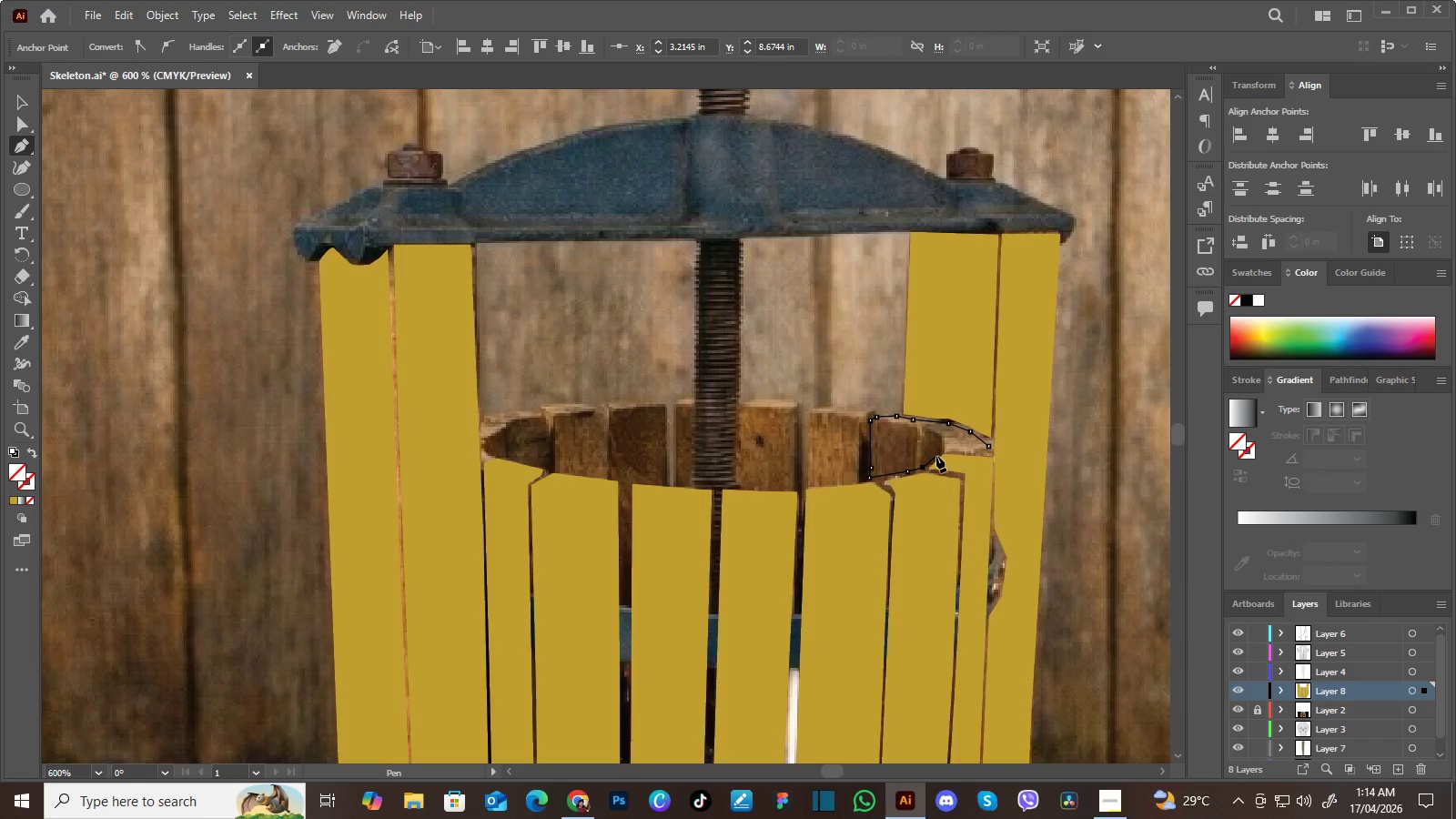 
left_click([936, 455])
 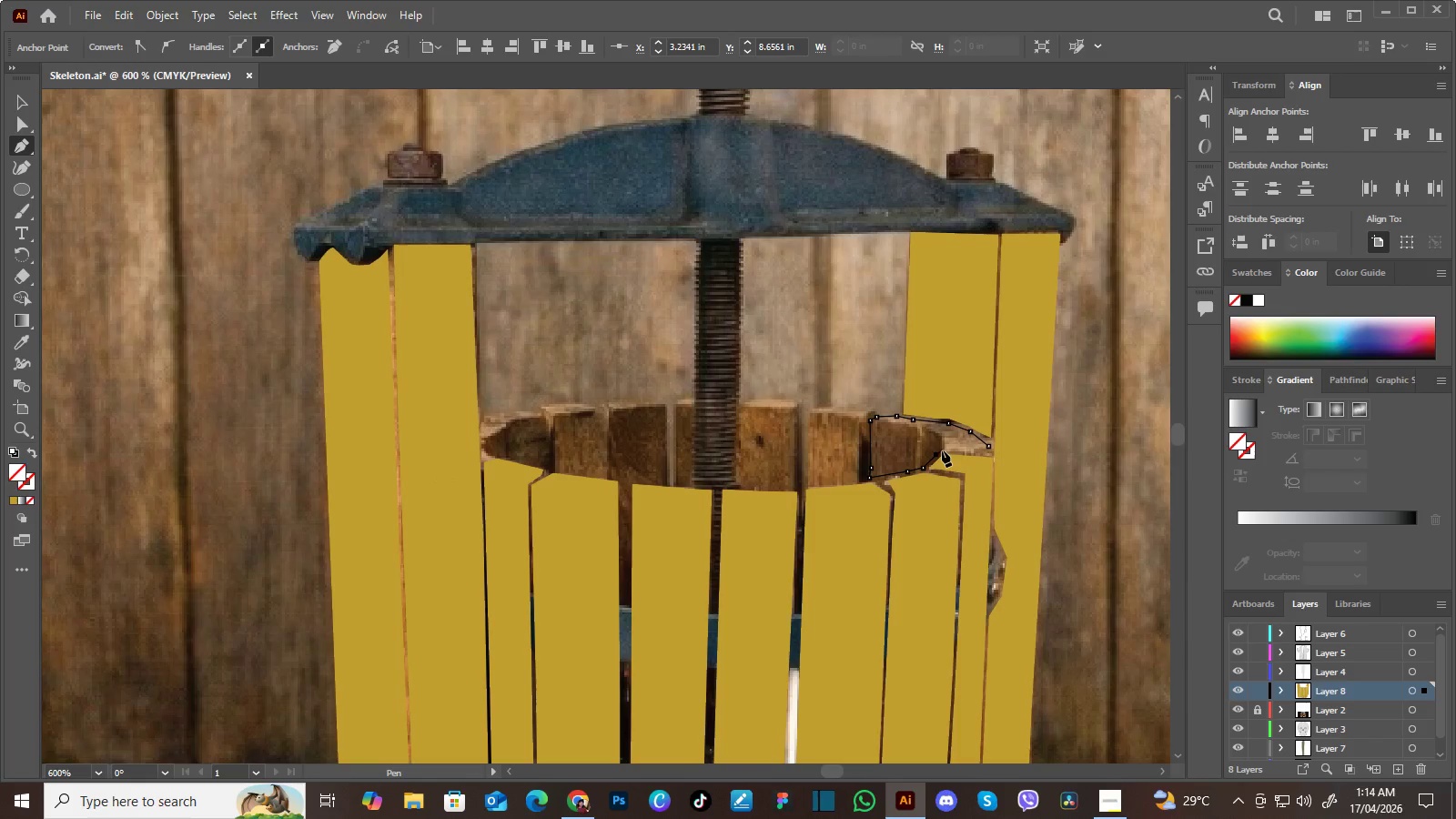 
left_click([942, 450])
 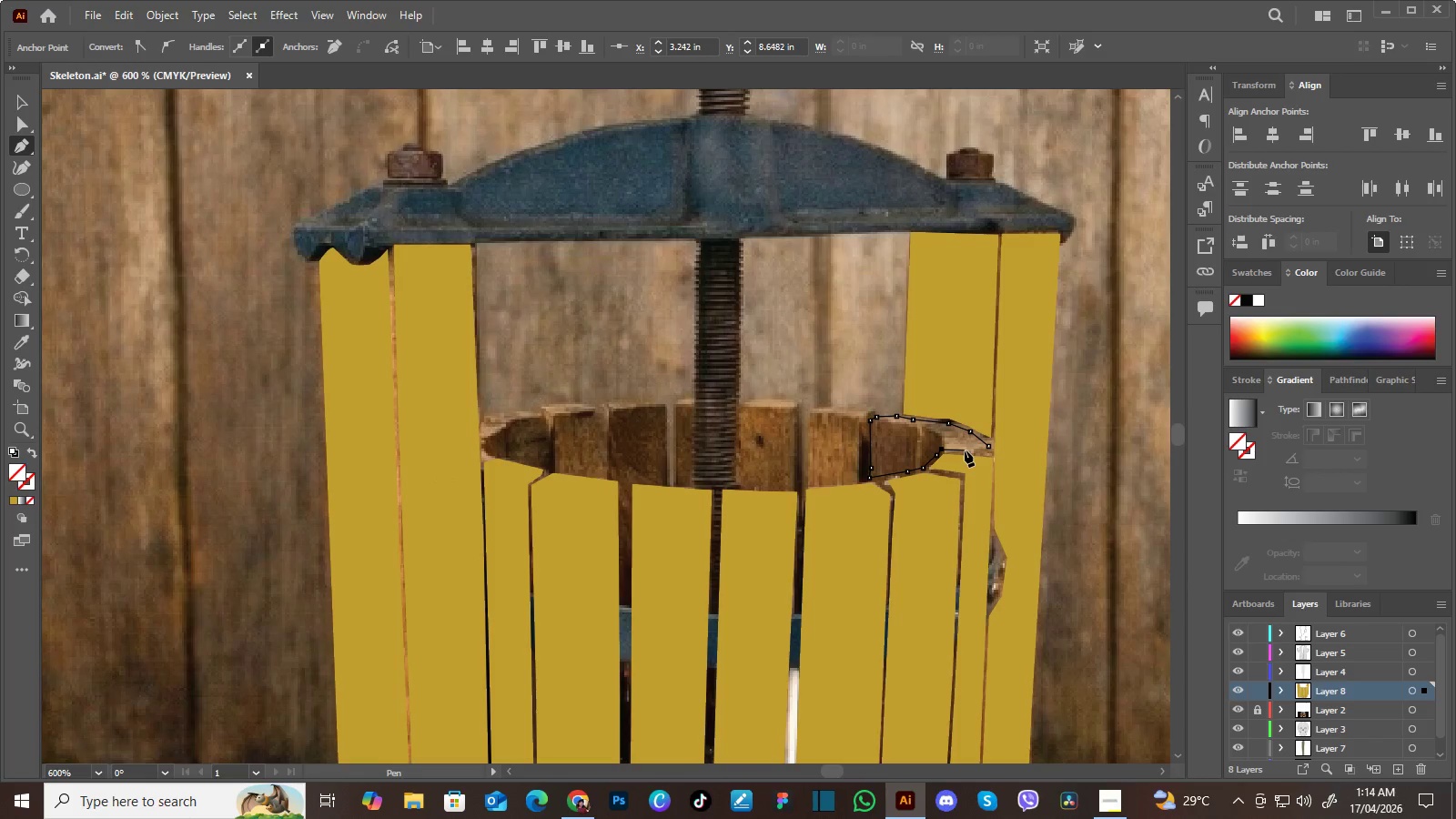 
left_click([965, 450])
 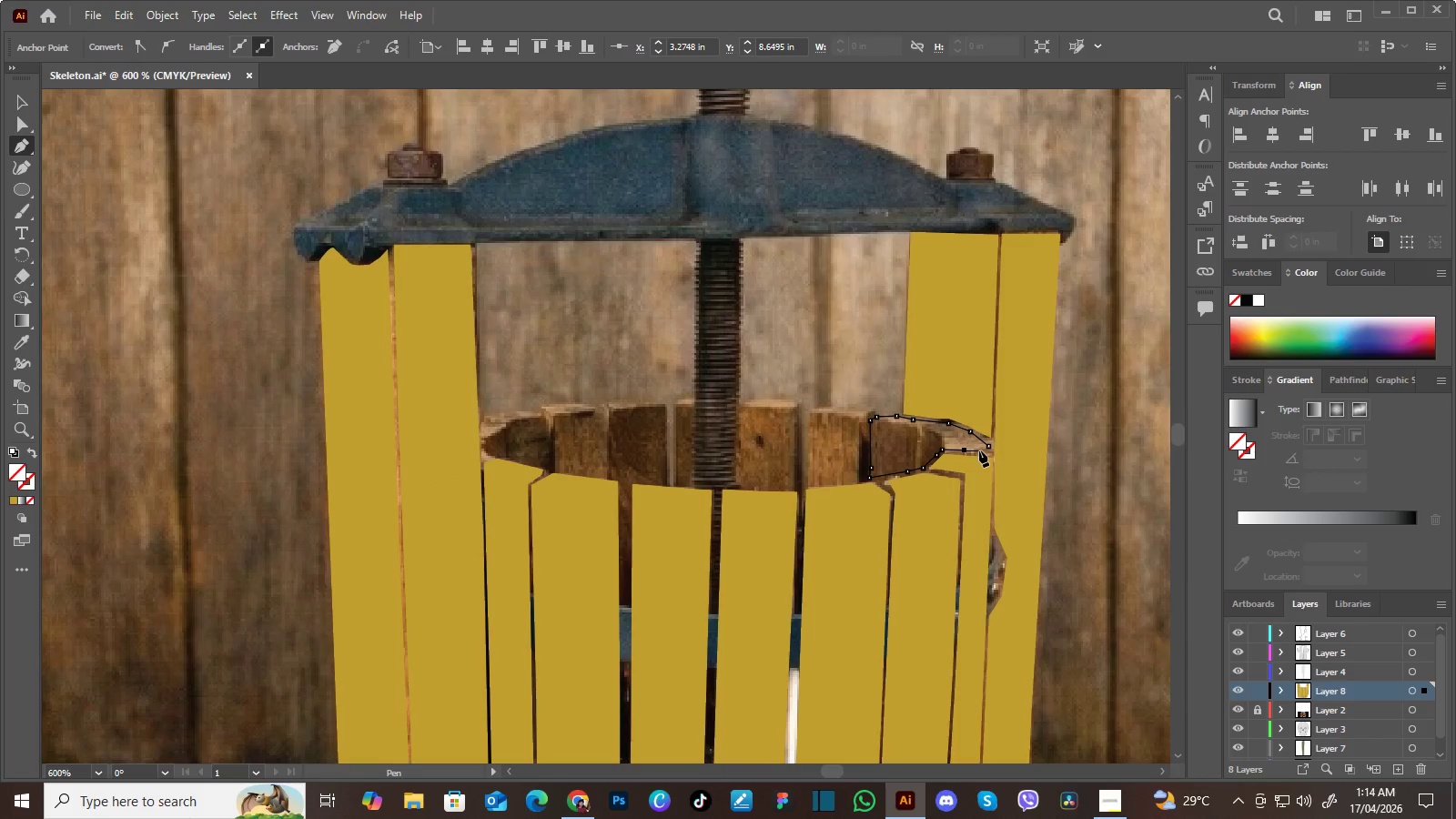 
left_click([979, 450])
 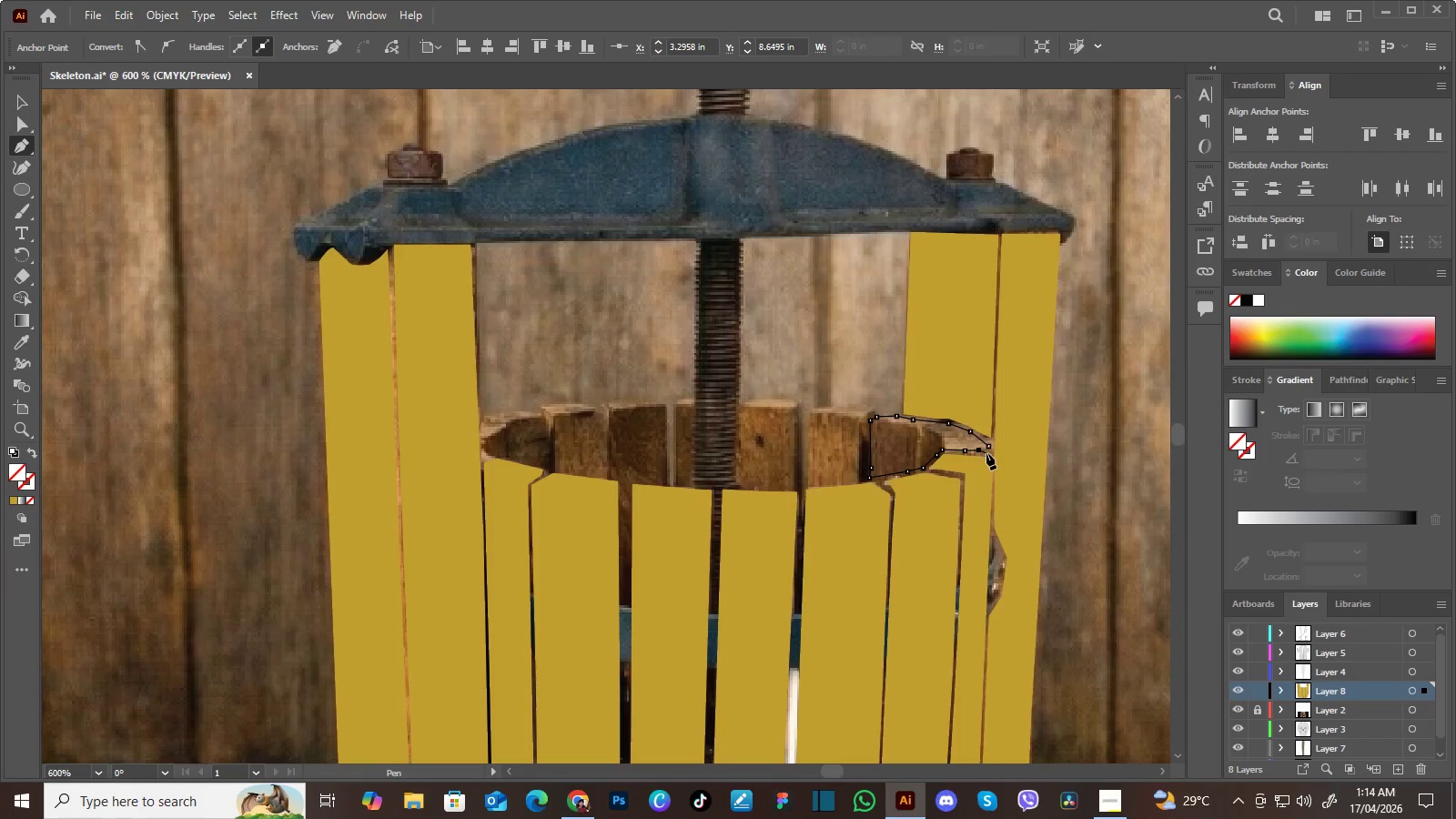 
left_click([986, 453])
 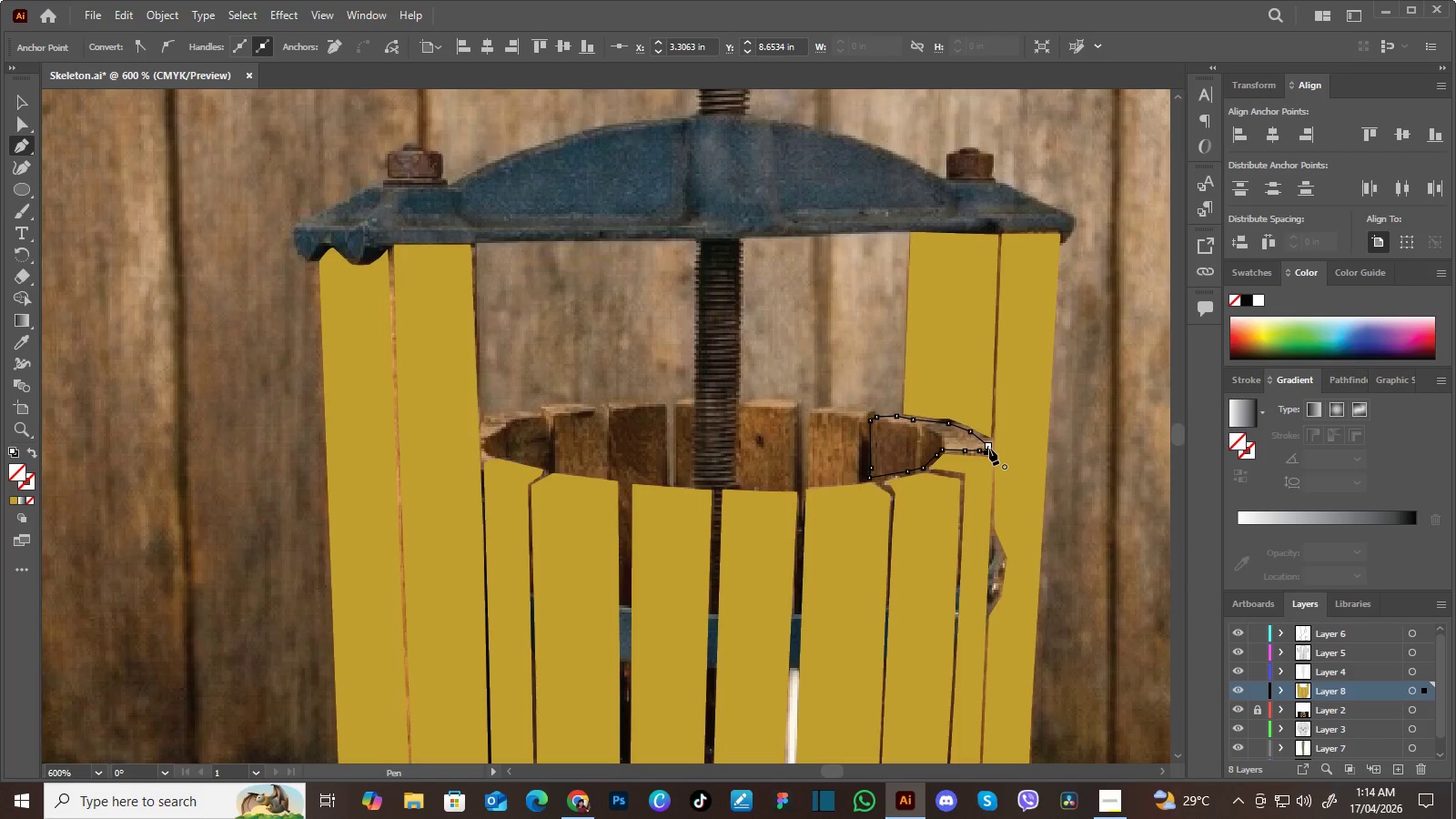 
left_click([989, 449])
 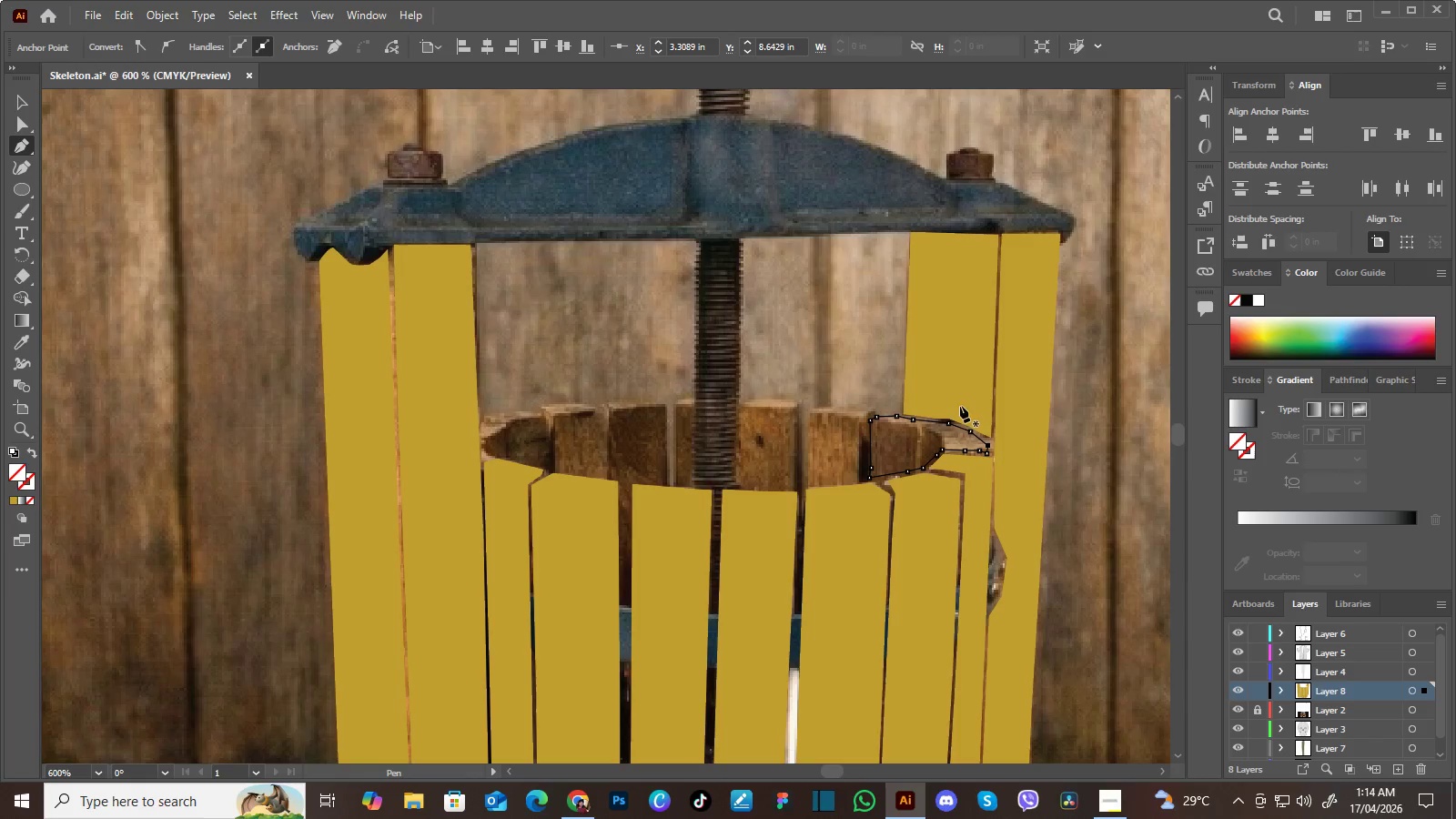 
key(I)
 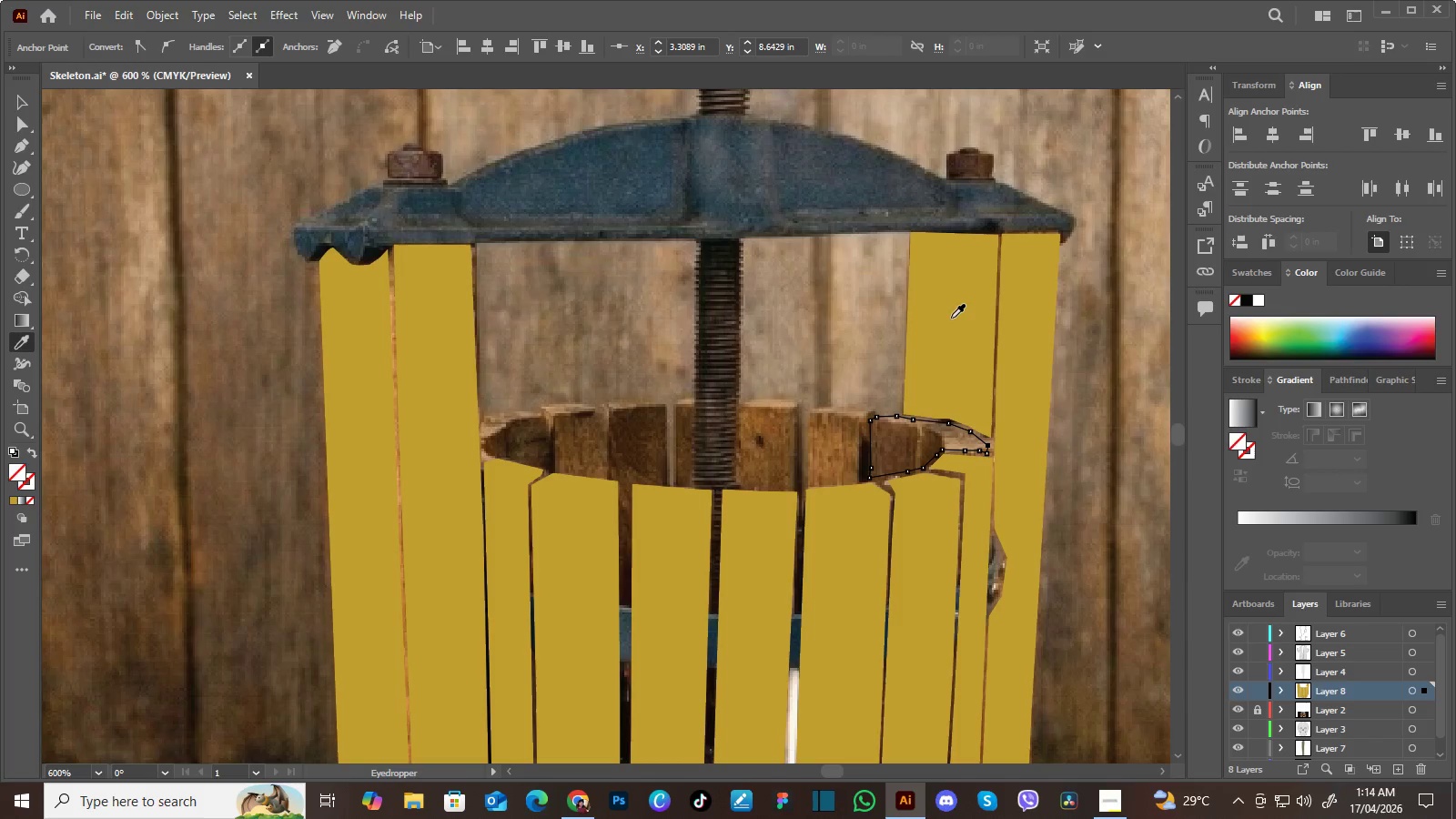 
left_click([951, 318])
 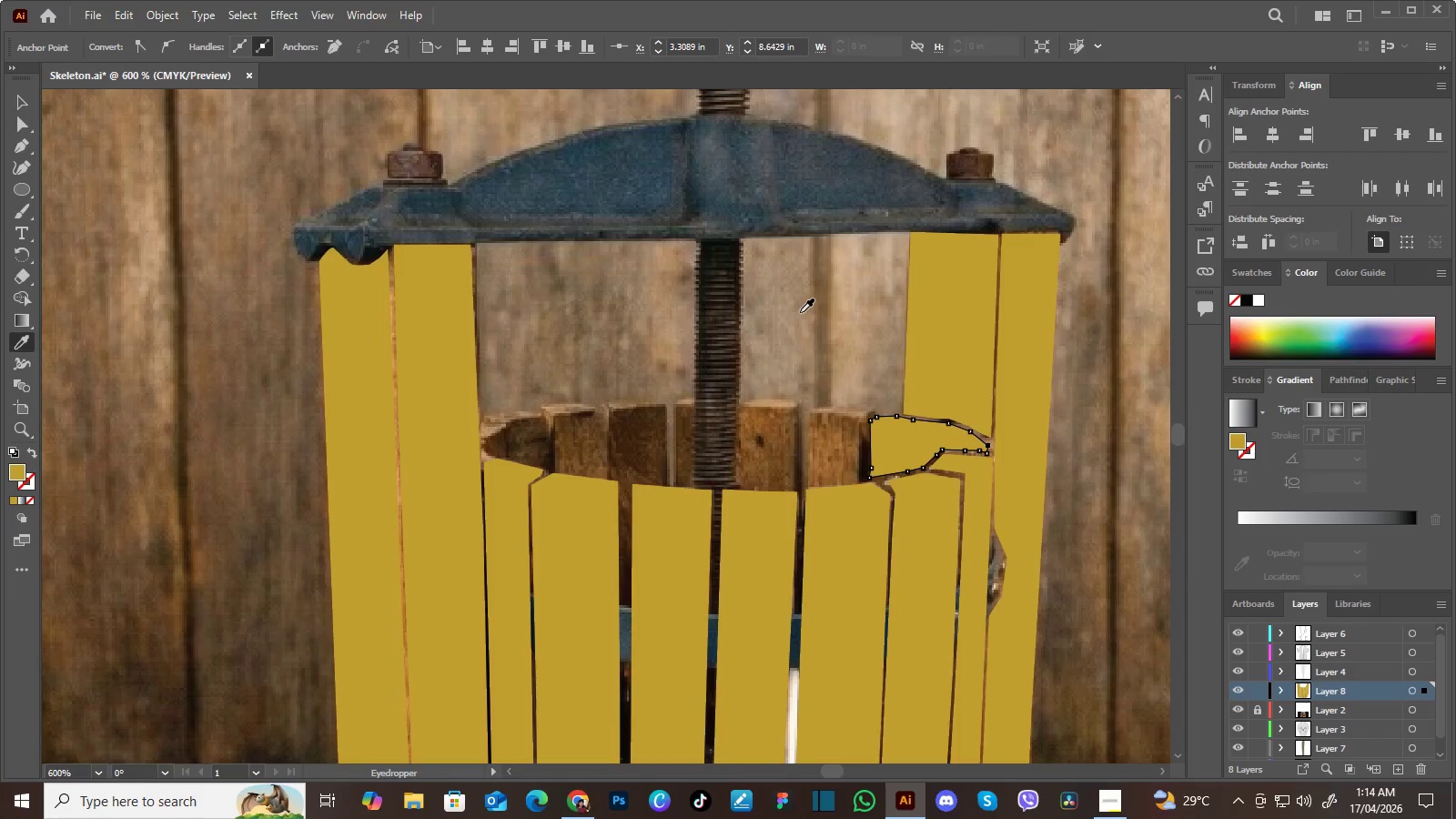 
key(P)
 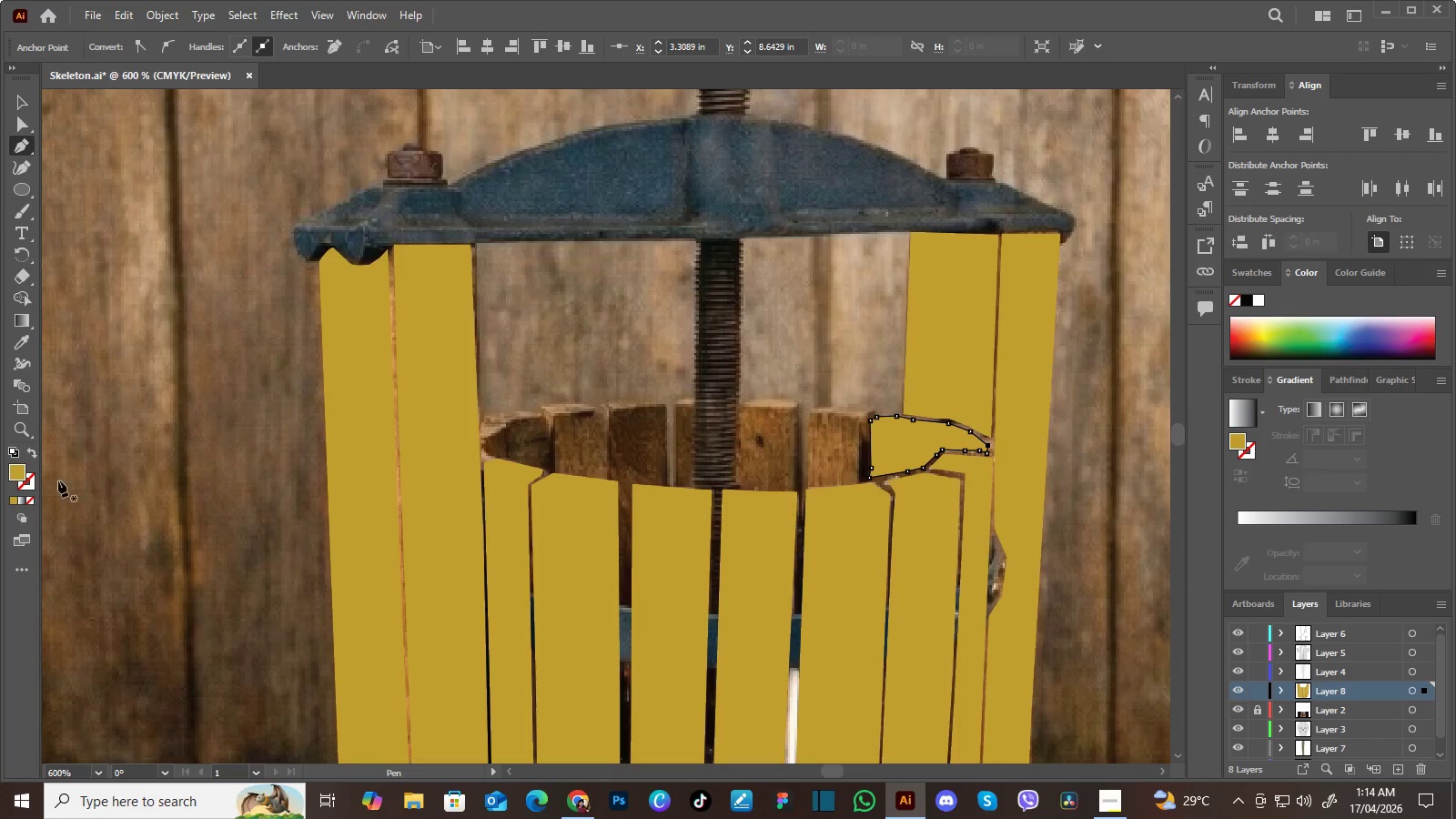 
left_click([29, 500])
 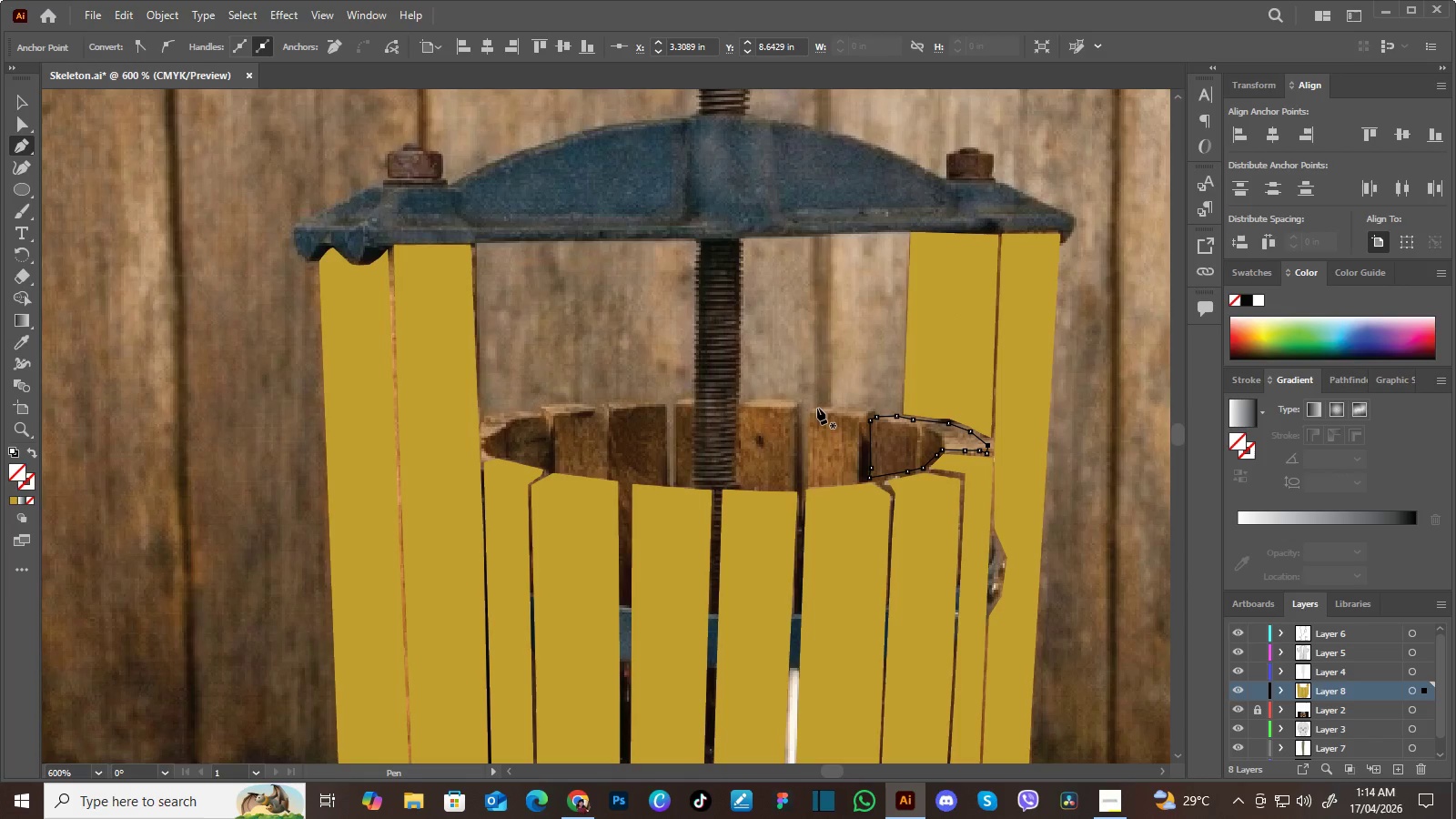 
key(Control+Z)
 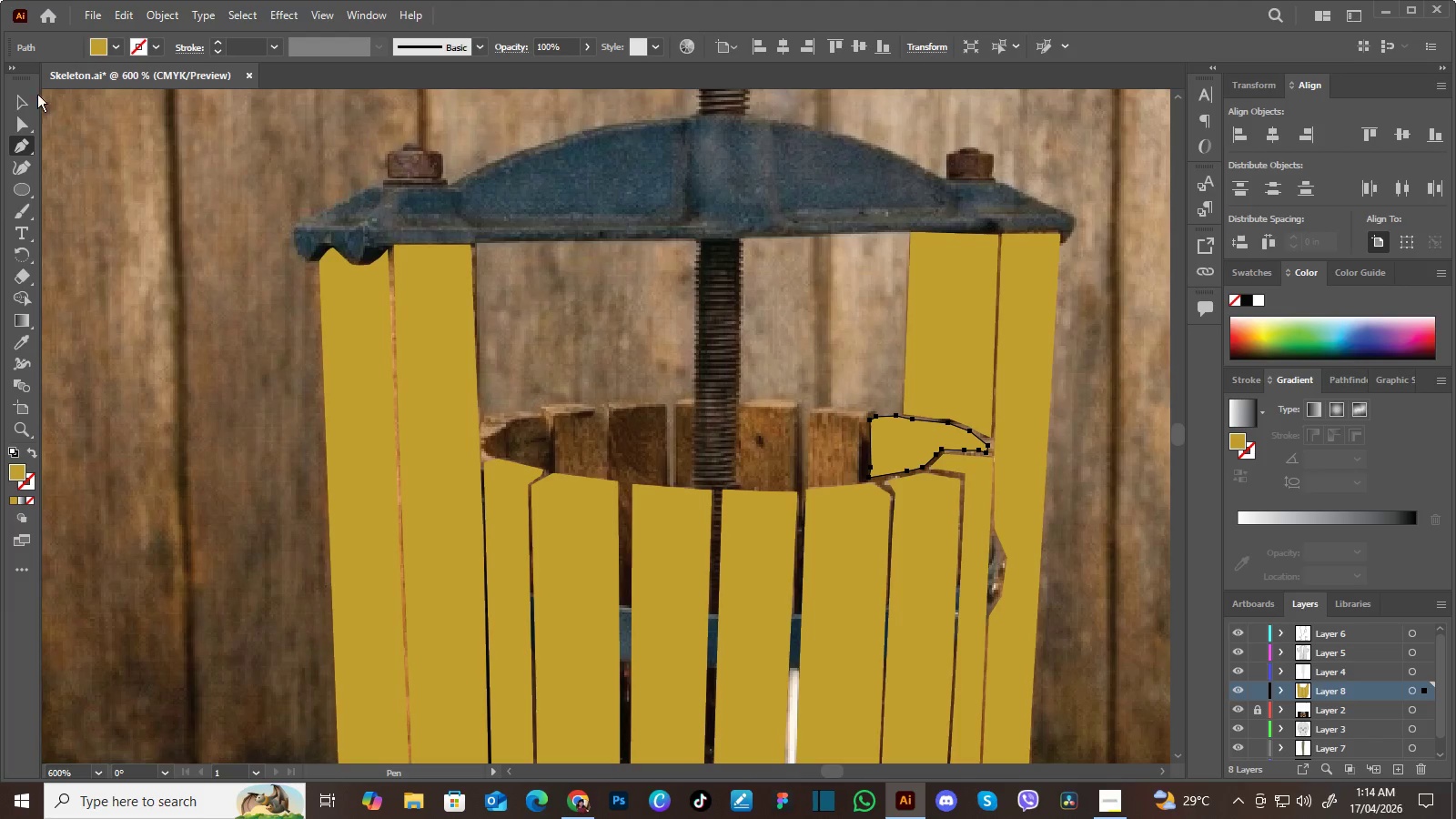 
left_click([18, 100])
 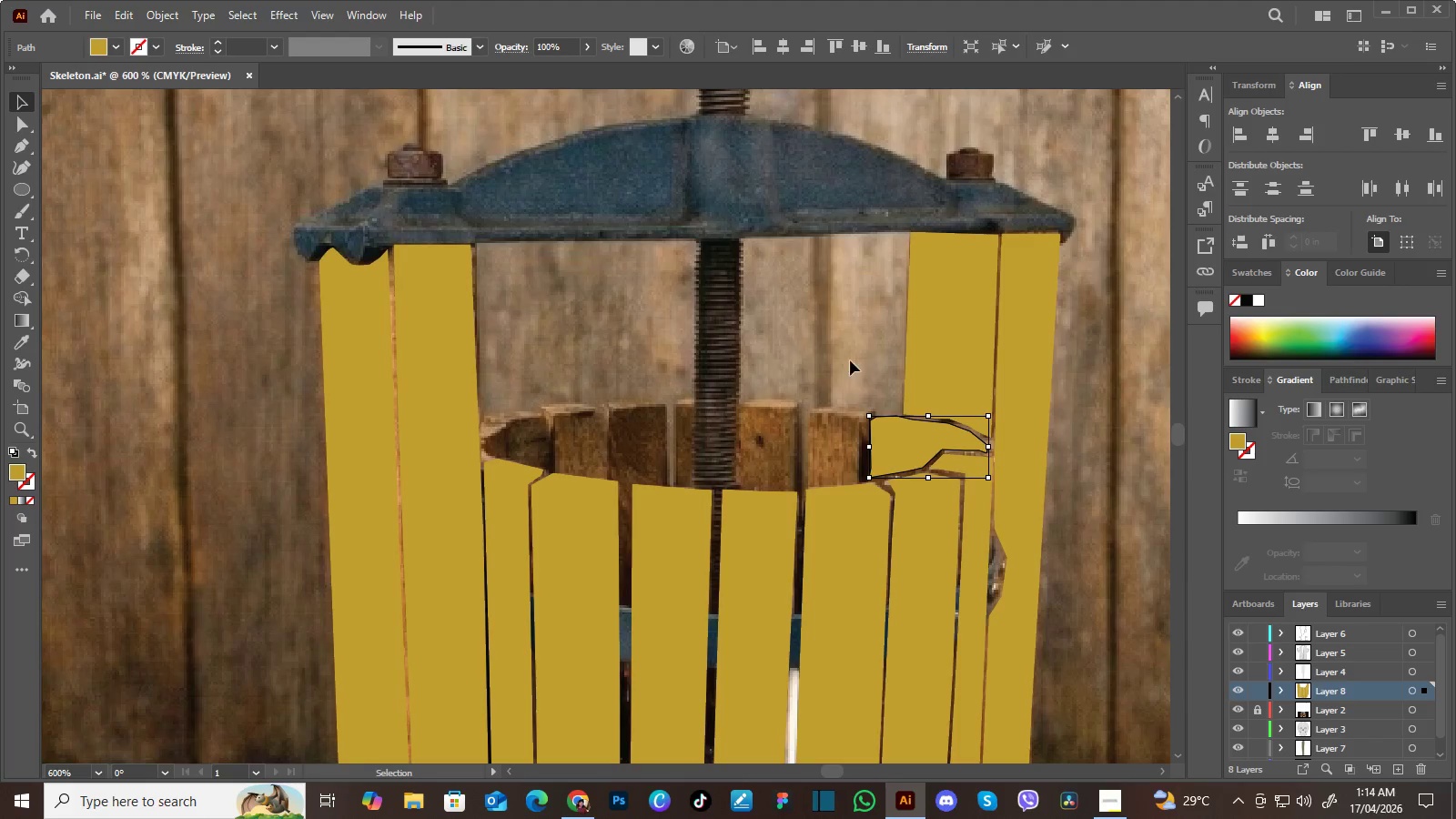 
left_click([824, 346])
 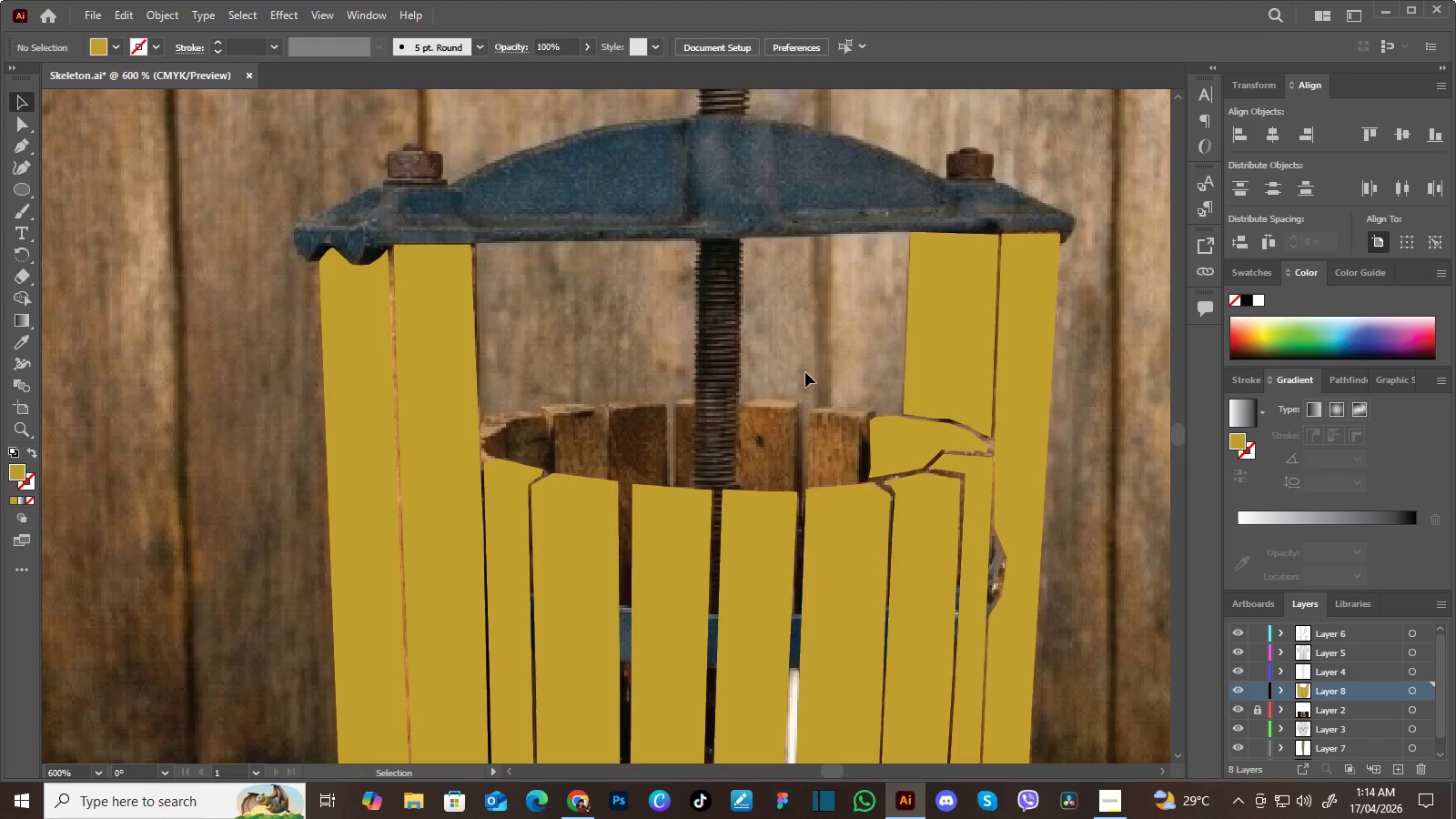 
key(P)
 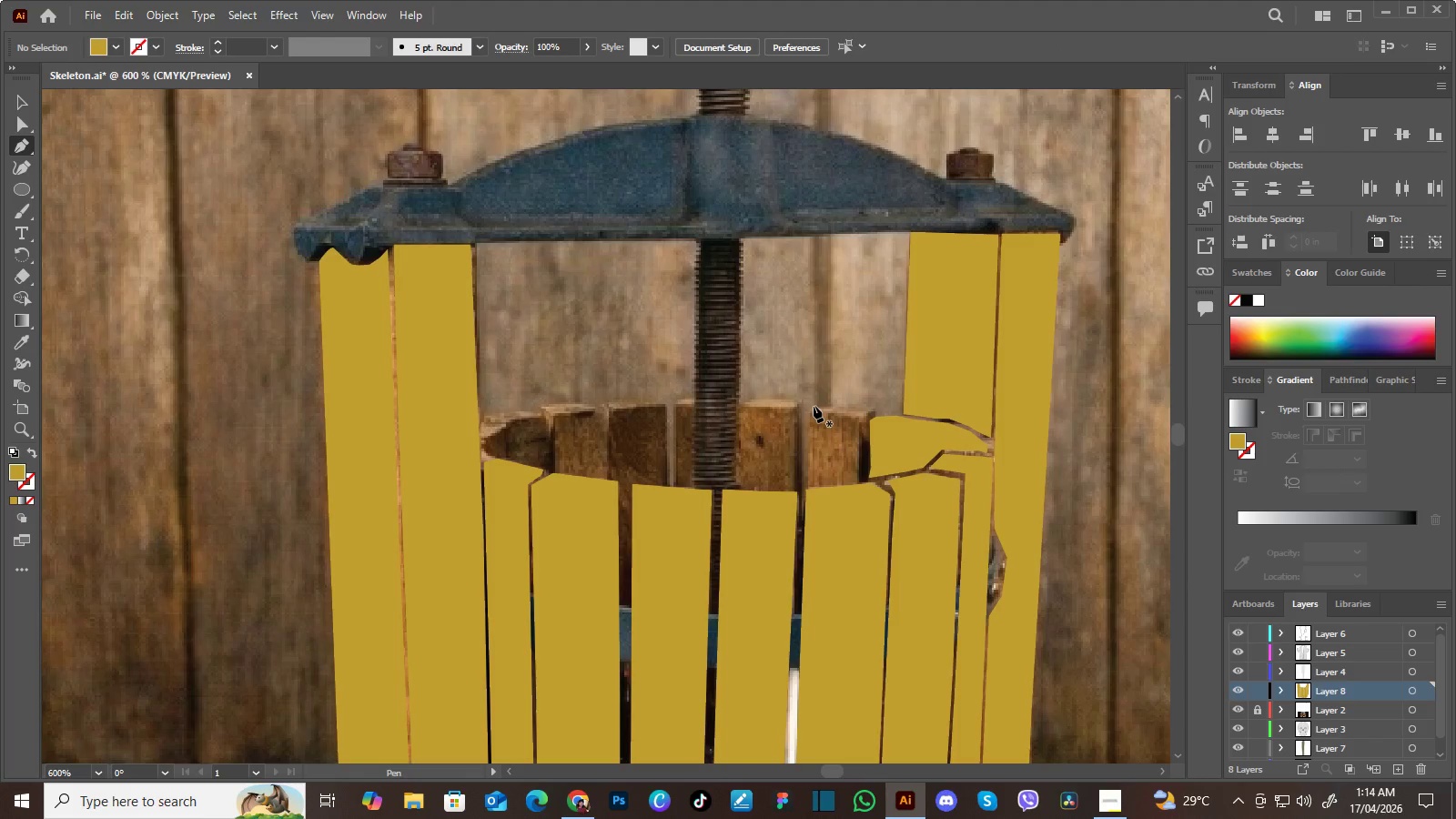 
left_click([814, 406])
 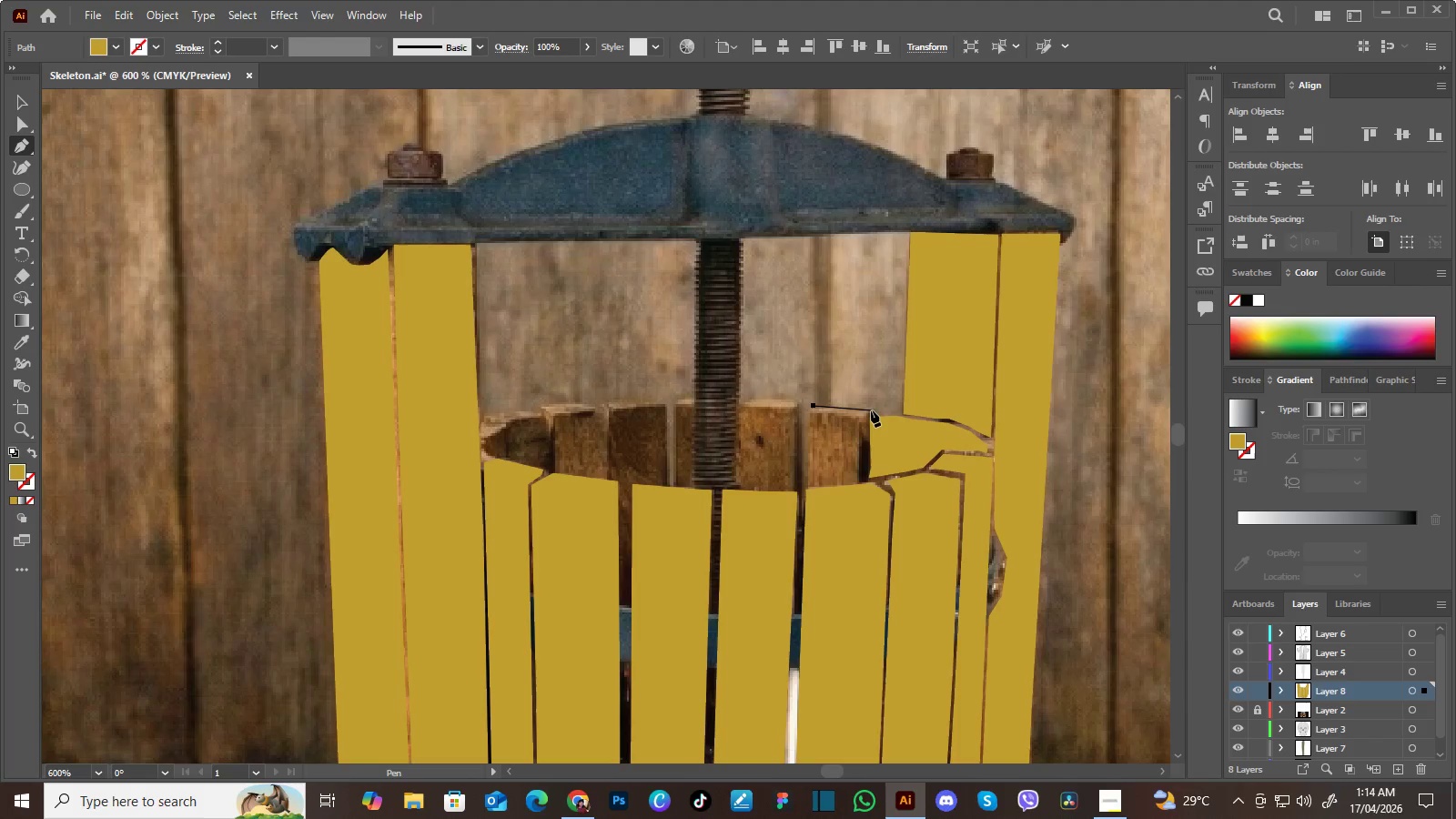 
left_click([871, 410])
 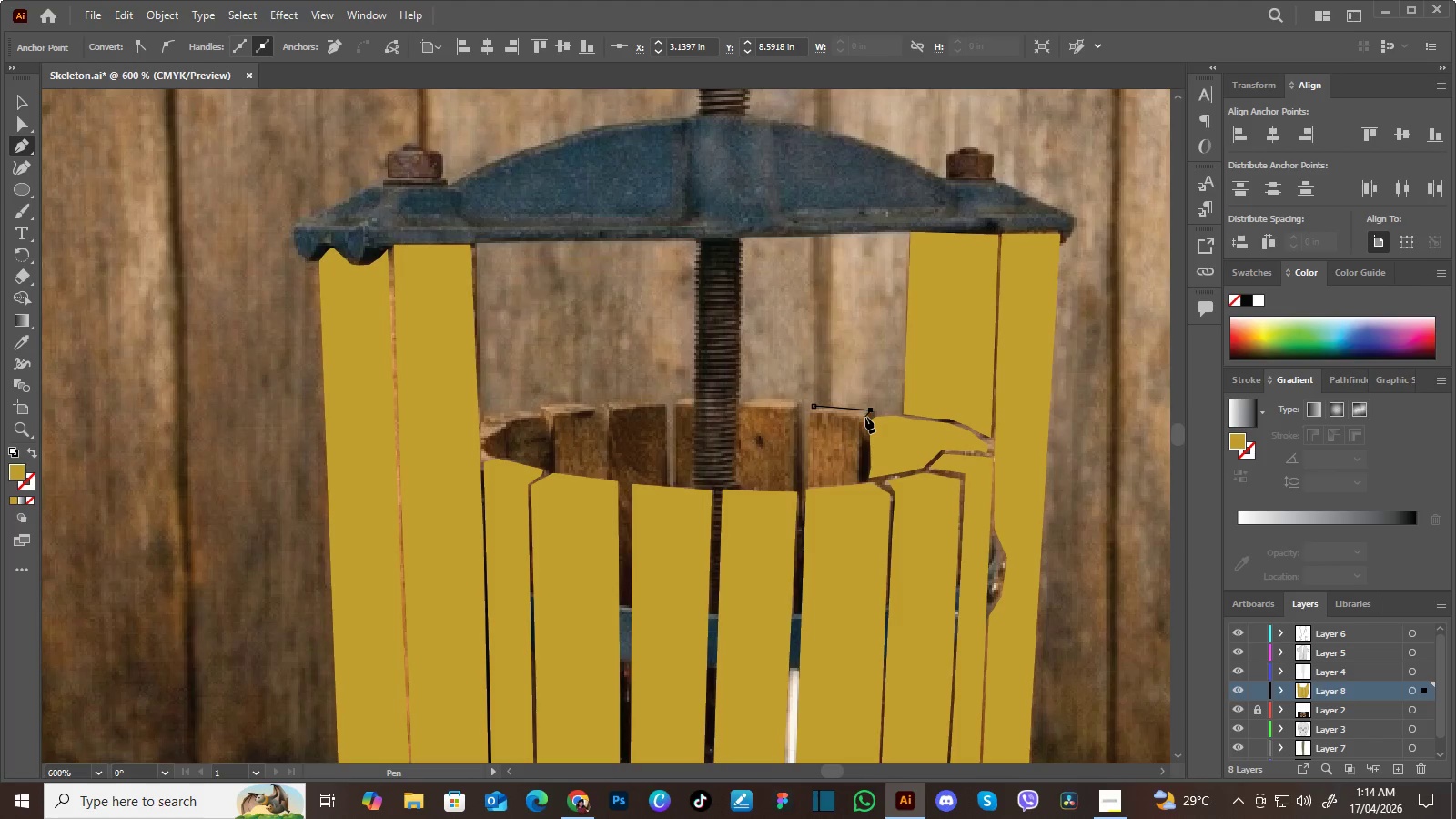 
left_click([865, 417])
 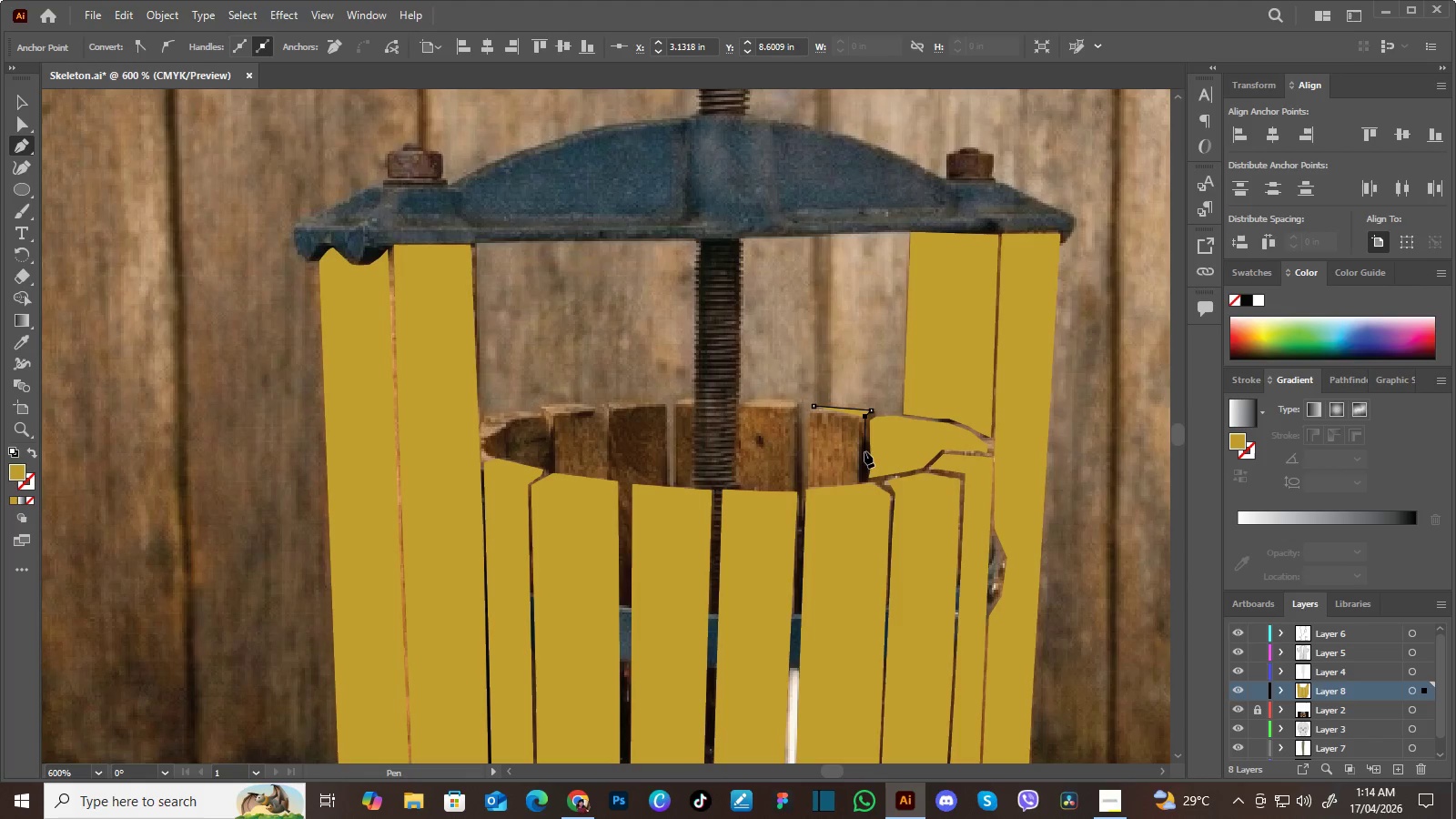 
left_click([866, 453])
 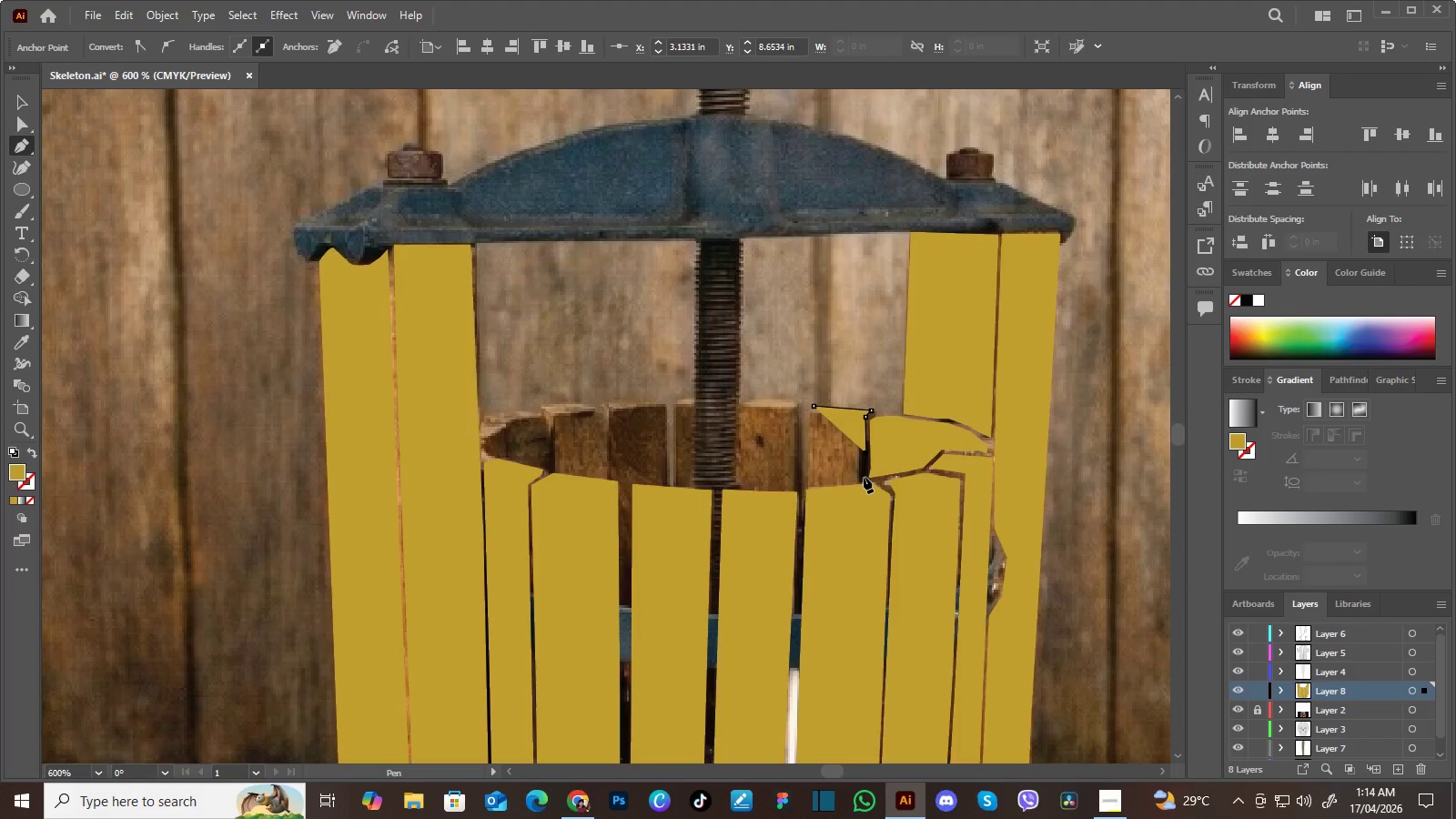 
left_click([864, 477])
 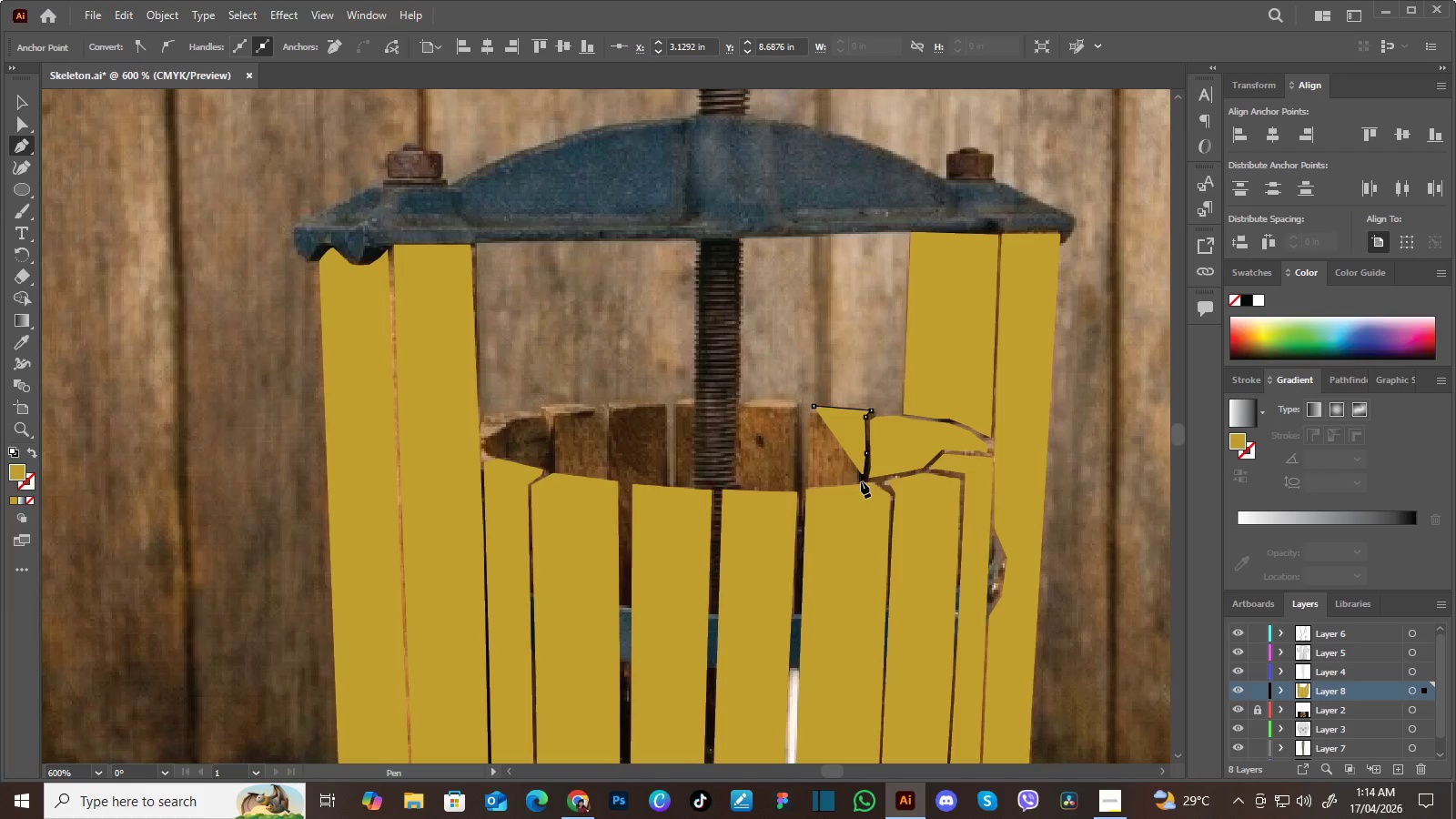 
left_click([861, 481])
 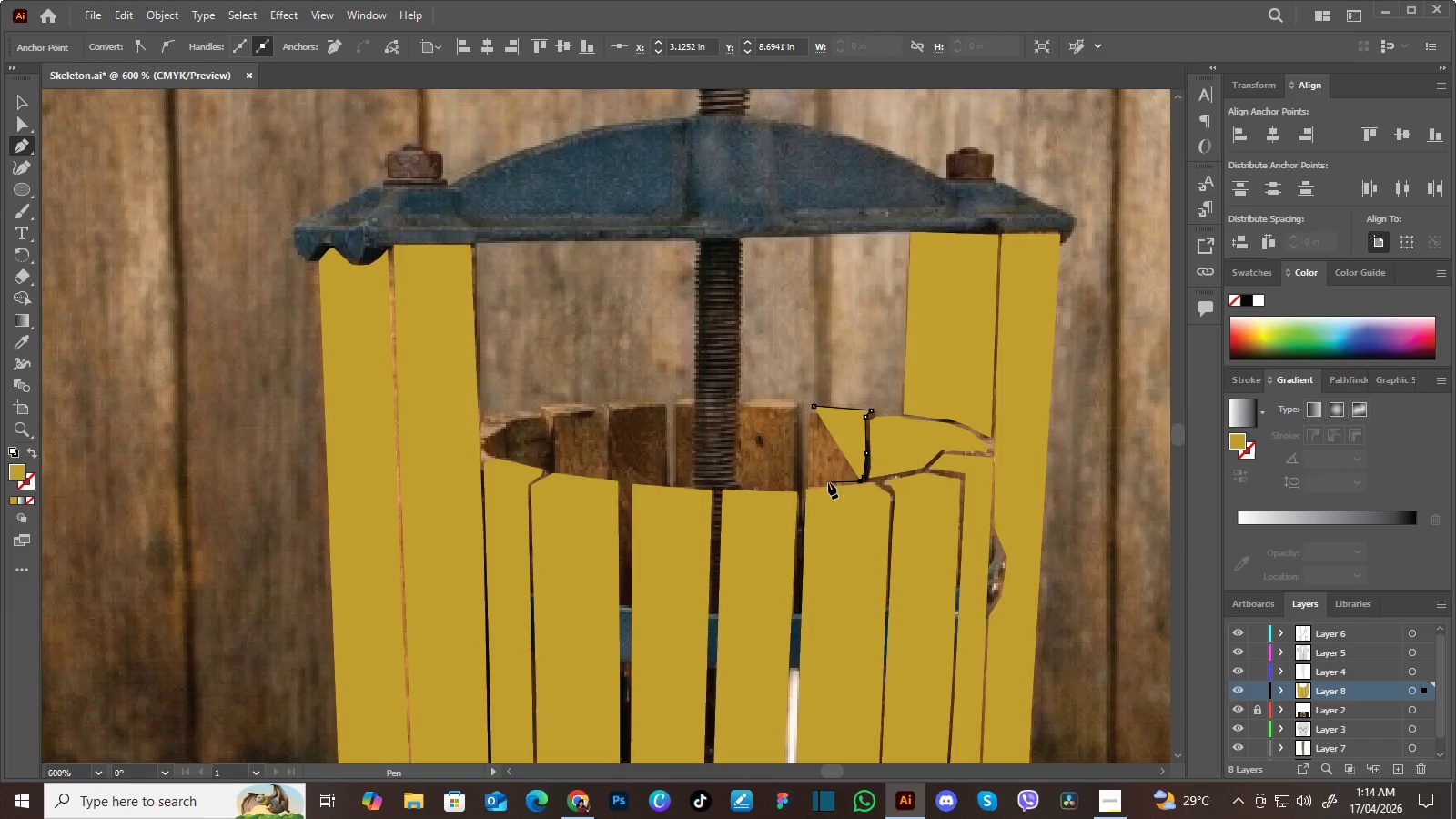 
left_click([827, 482])
 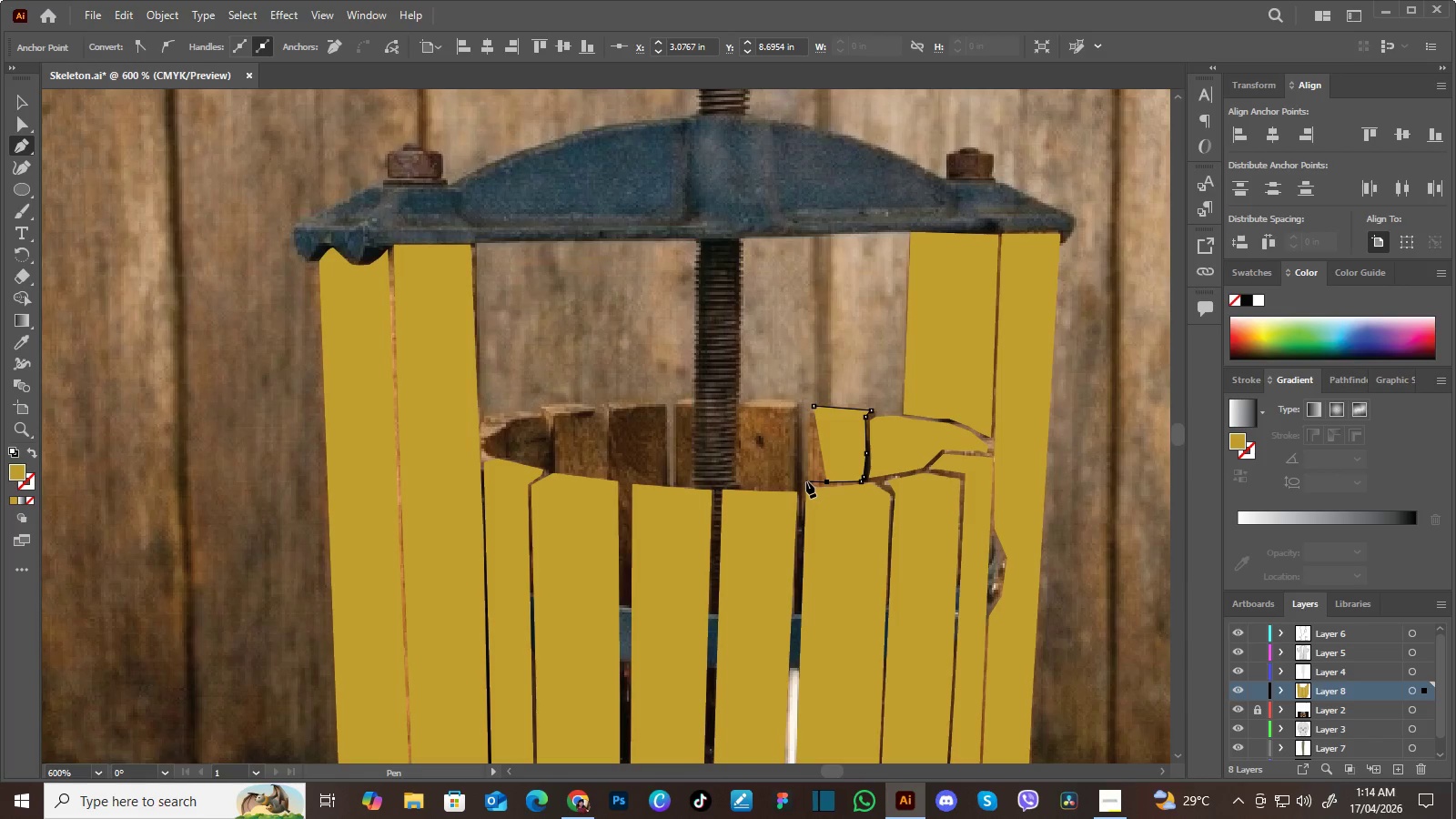 
left_click([806, 481])
 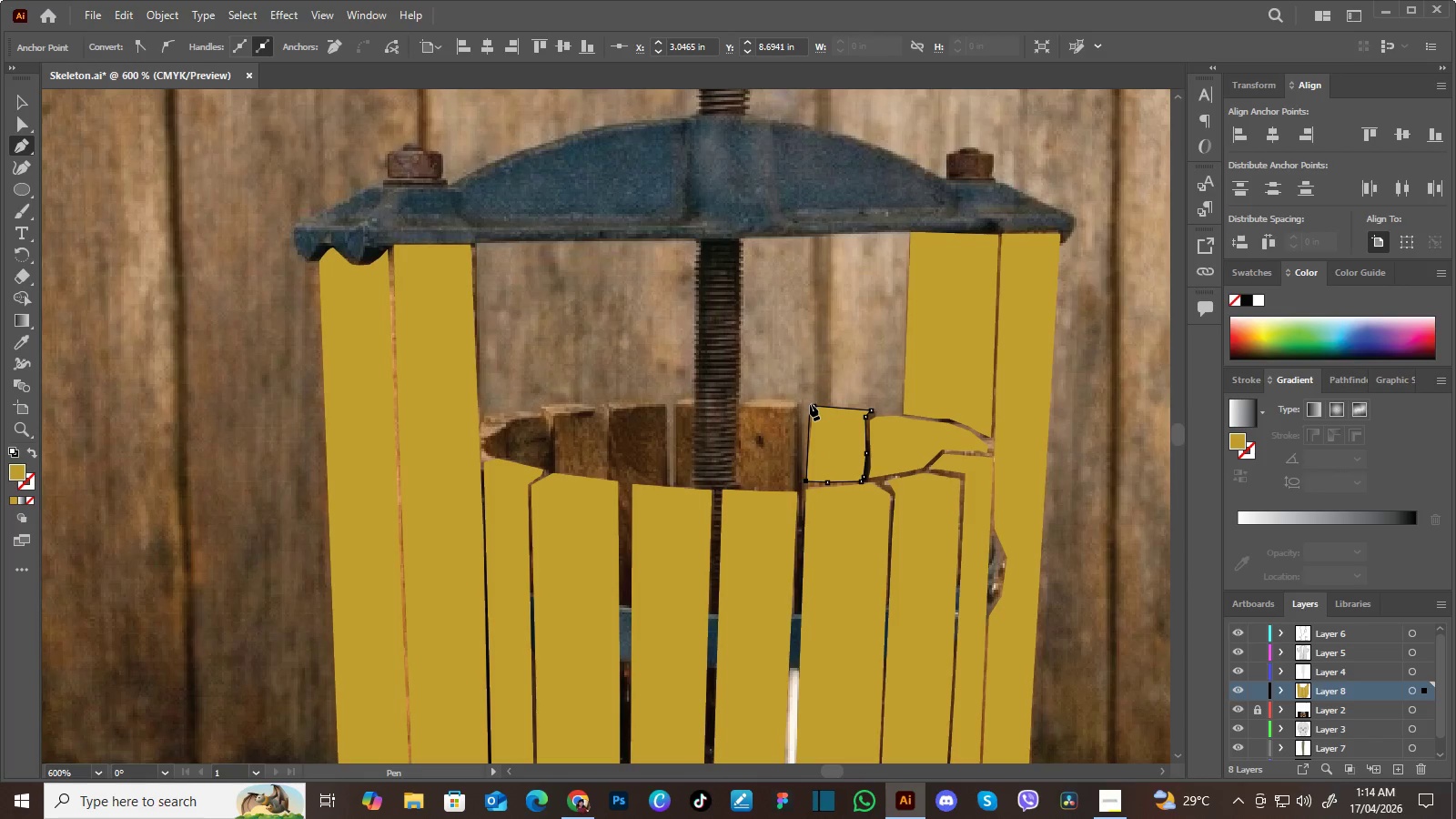 
left_click([809, 404])
 